 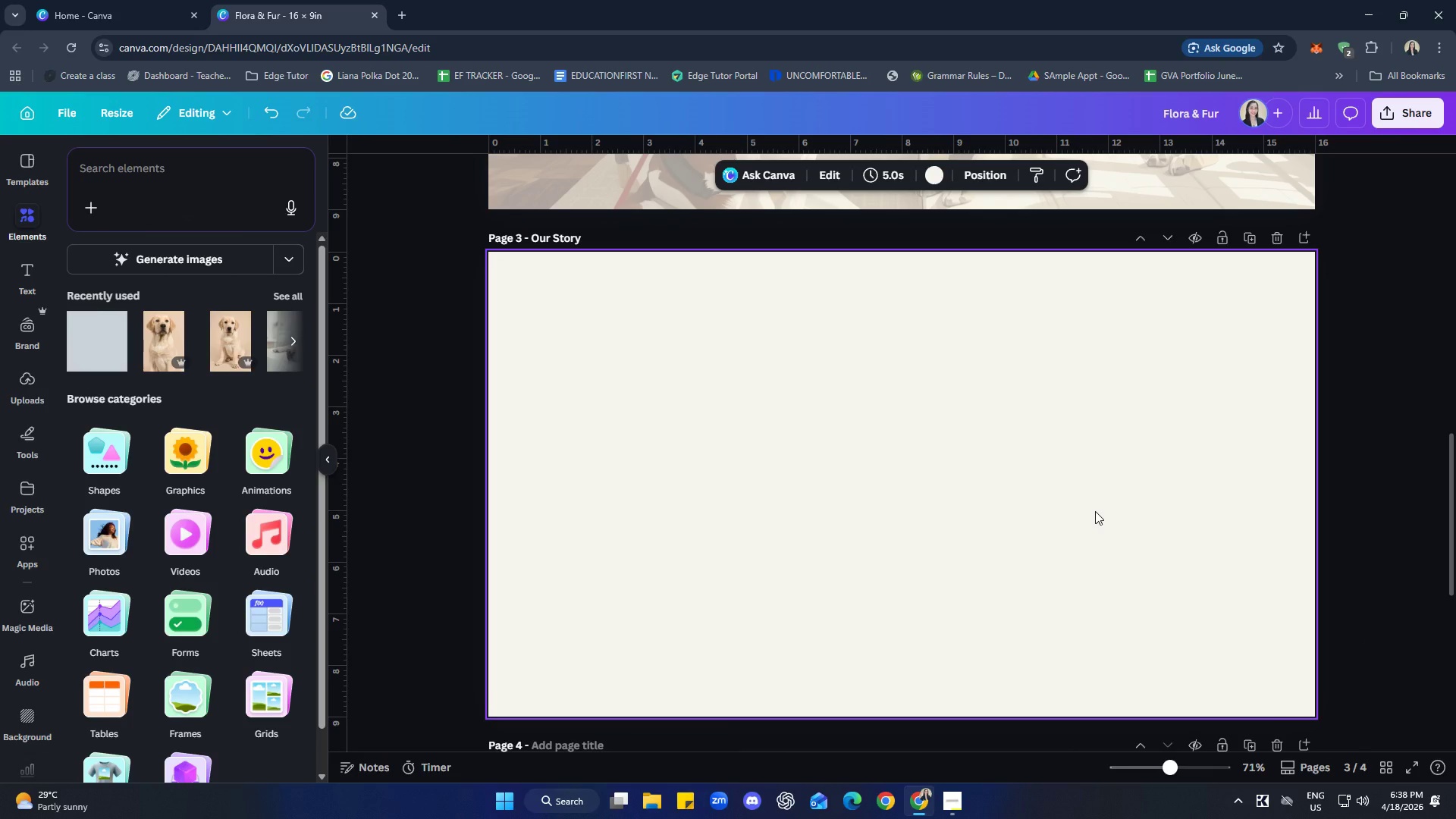 
left_click([876, 444])
 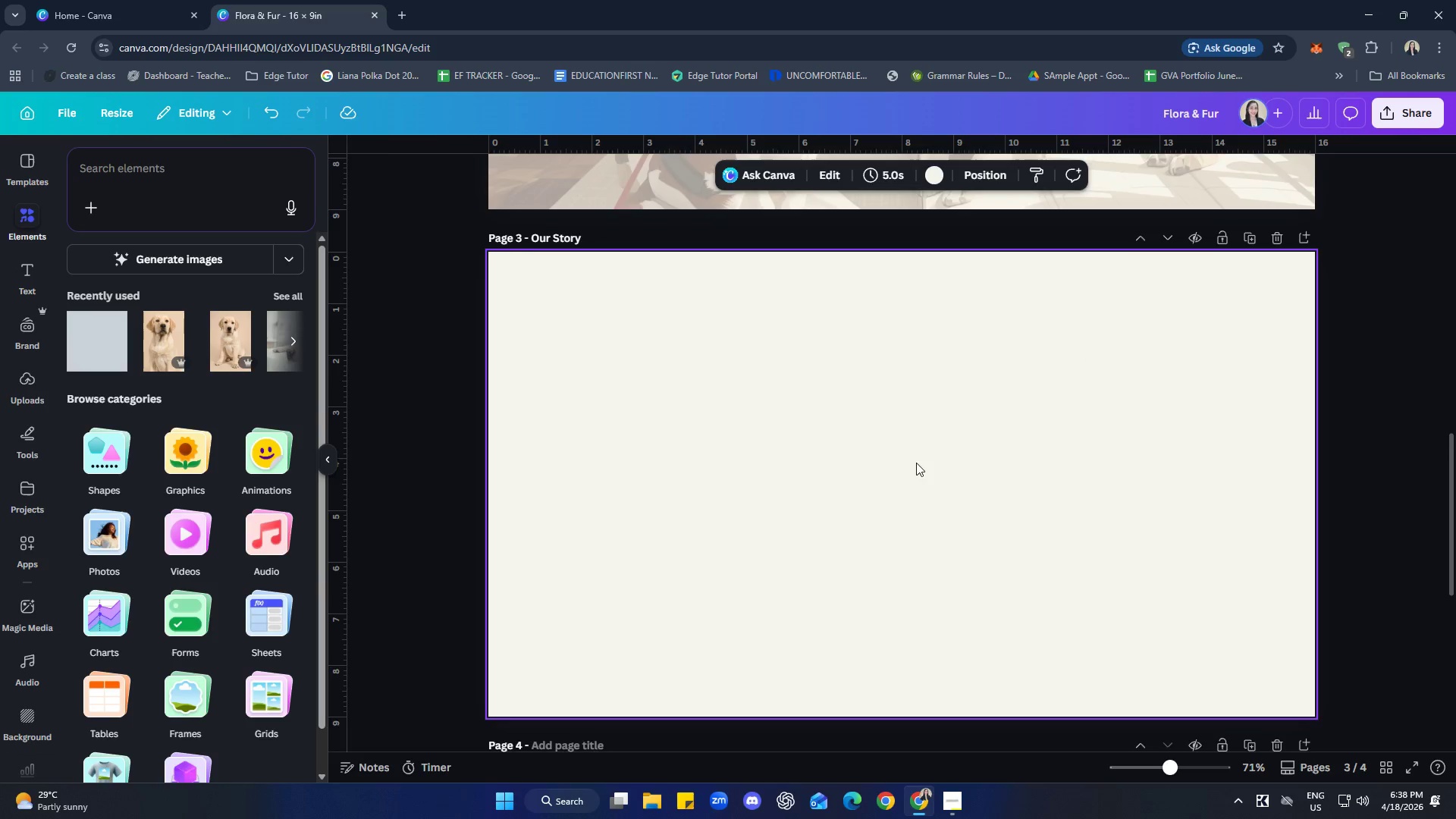 
scroll: coordinate [927, 463], scroll_direction: down, amount: 1.0
 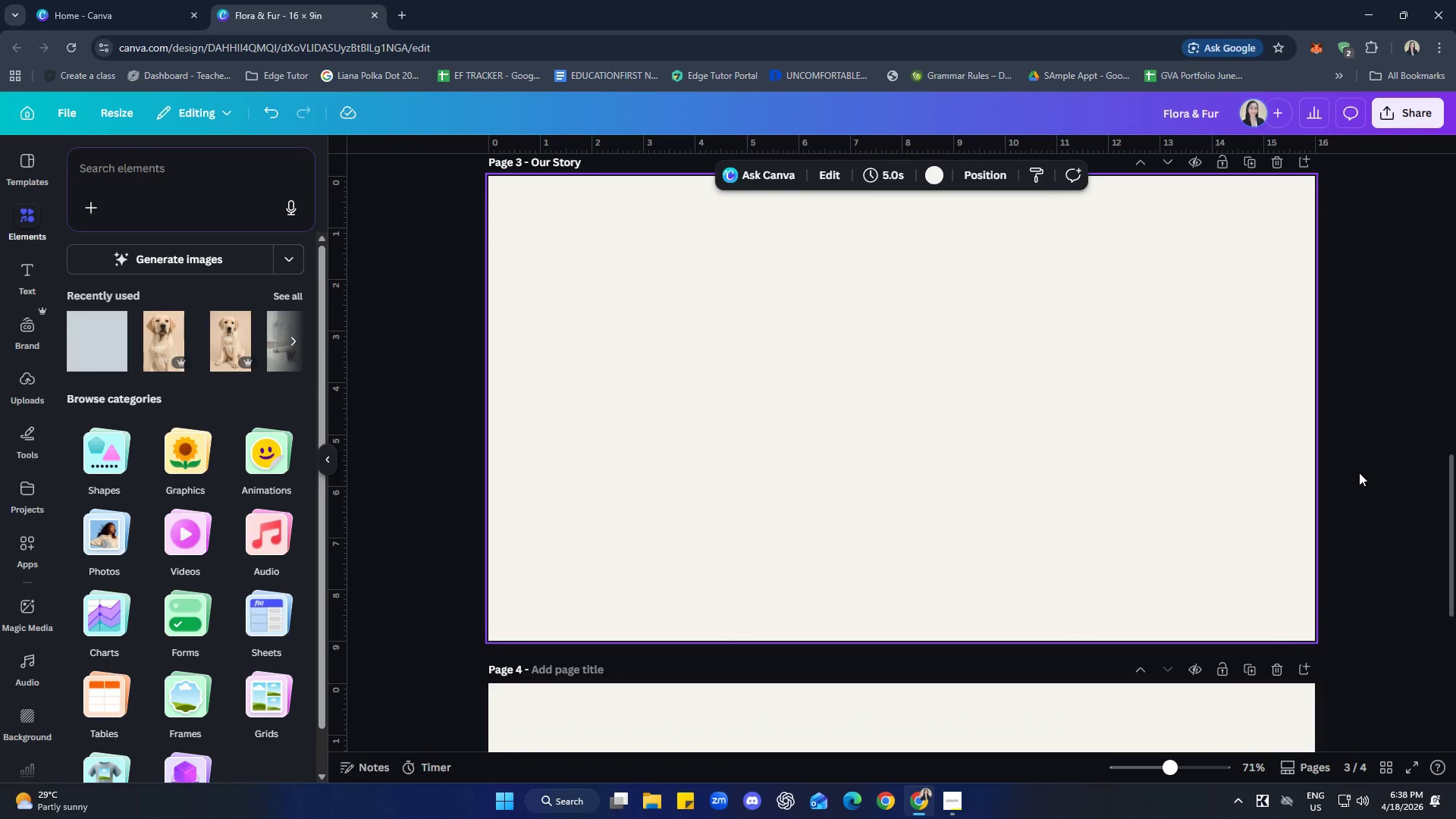 
hold_key(key=ControlLeft, duration=0.56)
 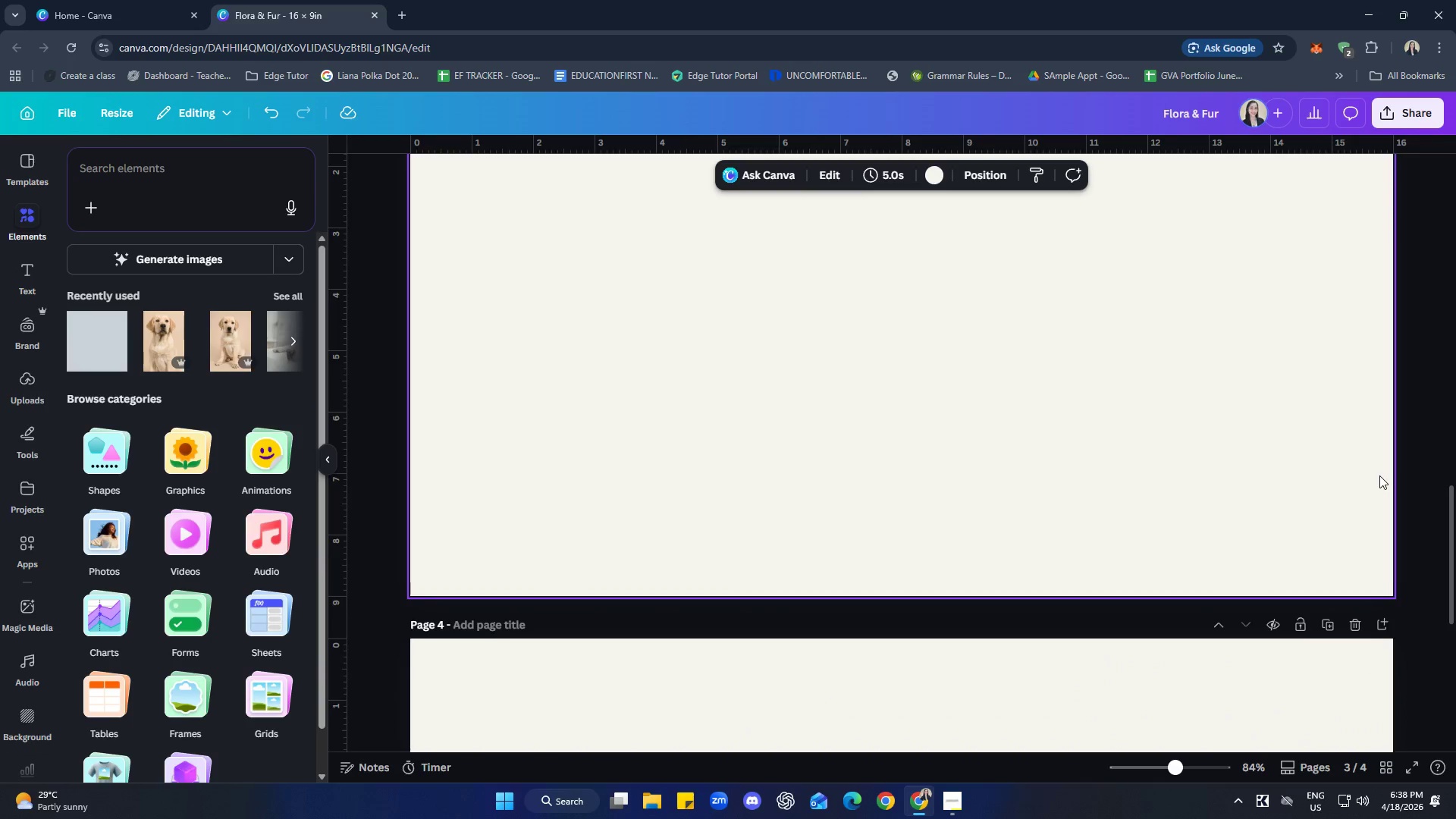 
scroll: coordinate [1361, 475], scroll_direction: none, amount: 0.0
 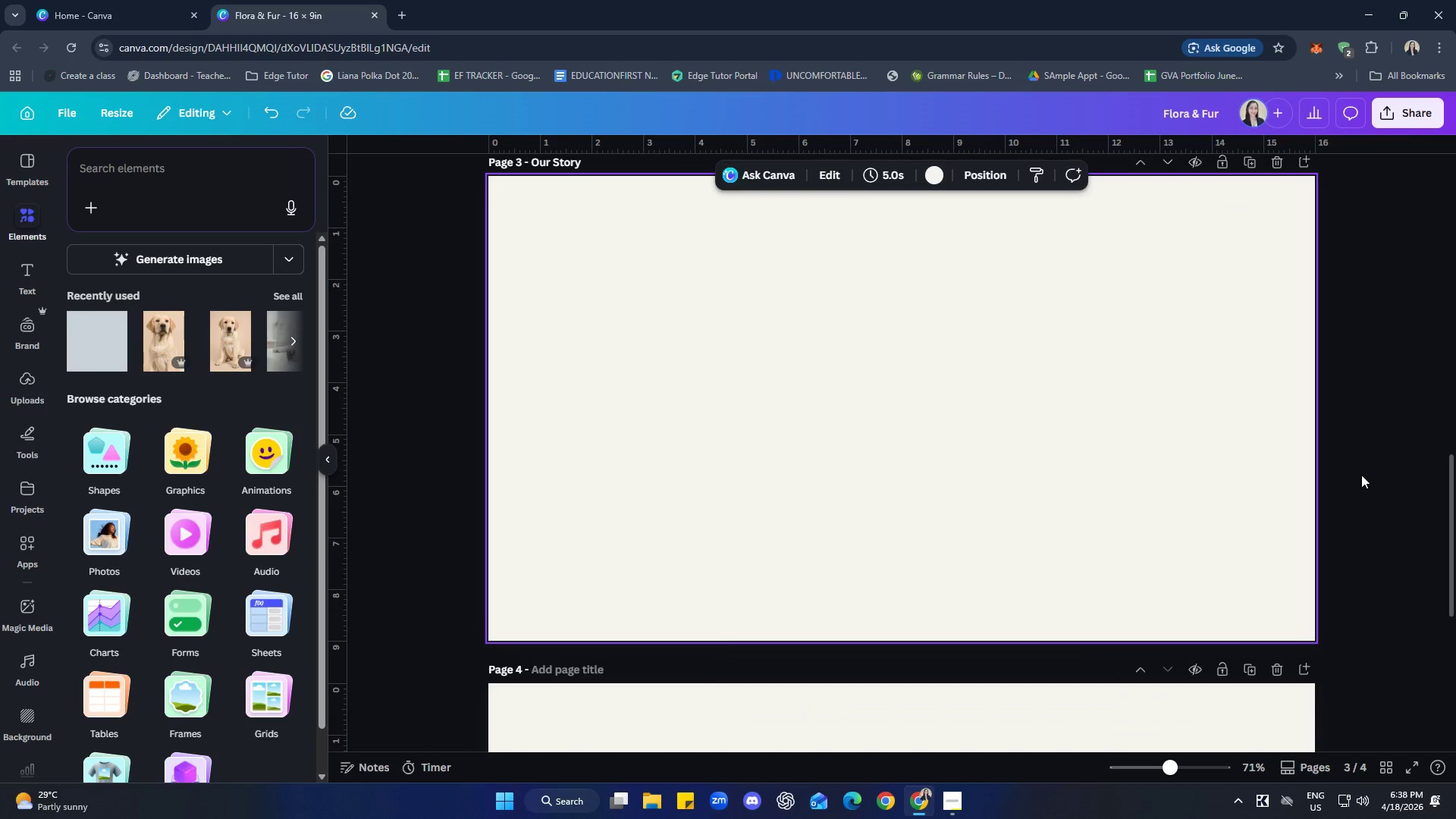 
scroll: coordinate [1379, 475], scroll_direction: up, amount: 1.0
 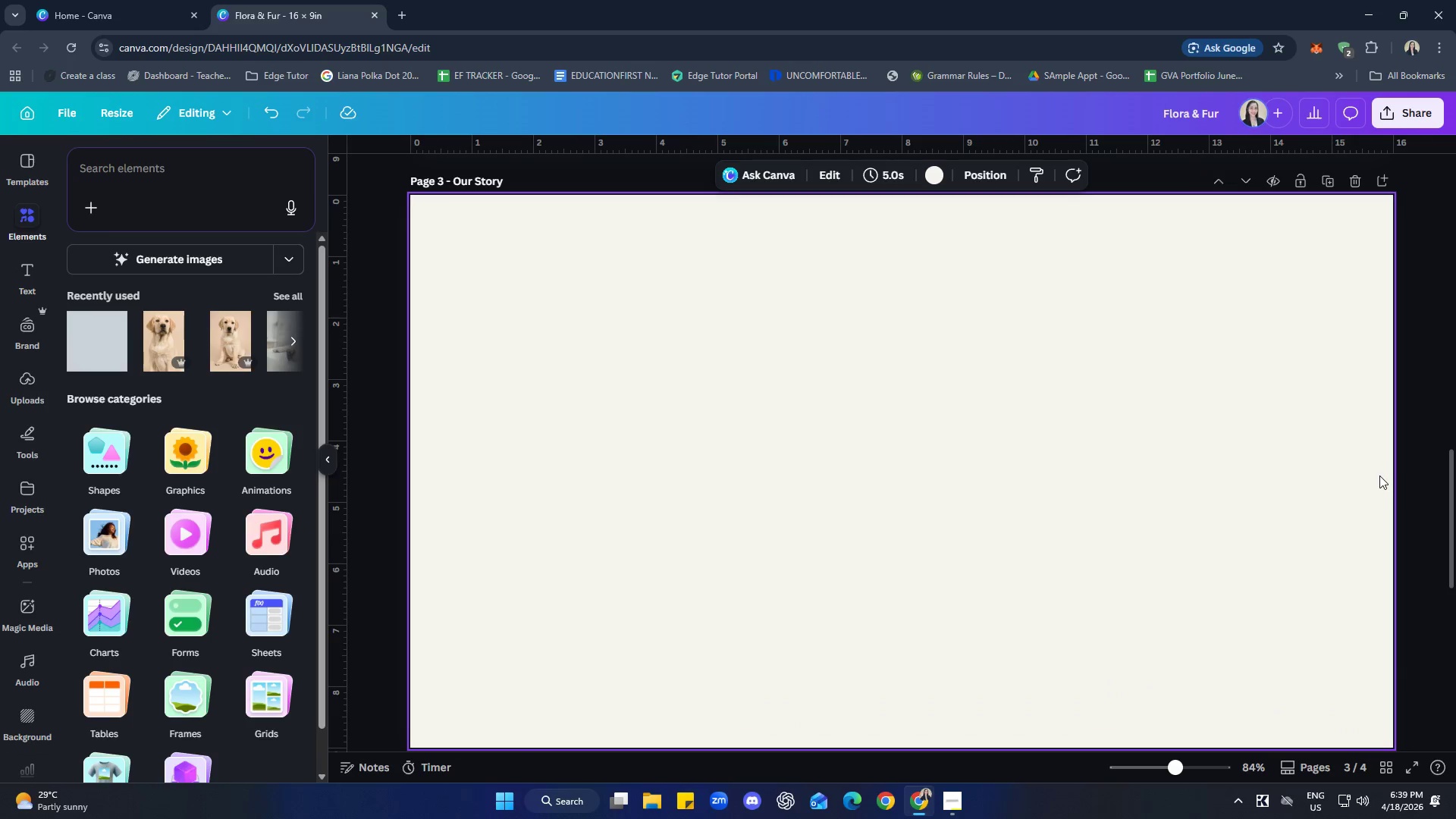 
scroll: coordinate [1370, 477], scroll_direction: down, amount: 1.0
 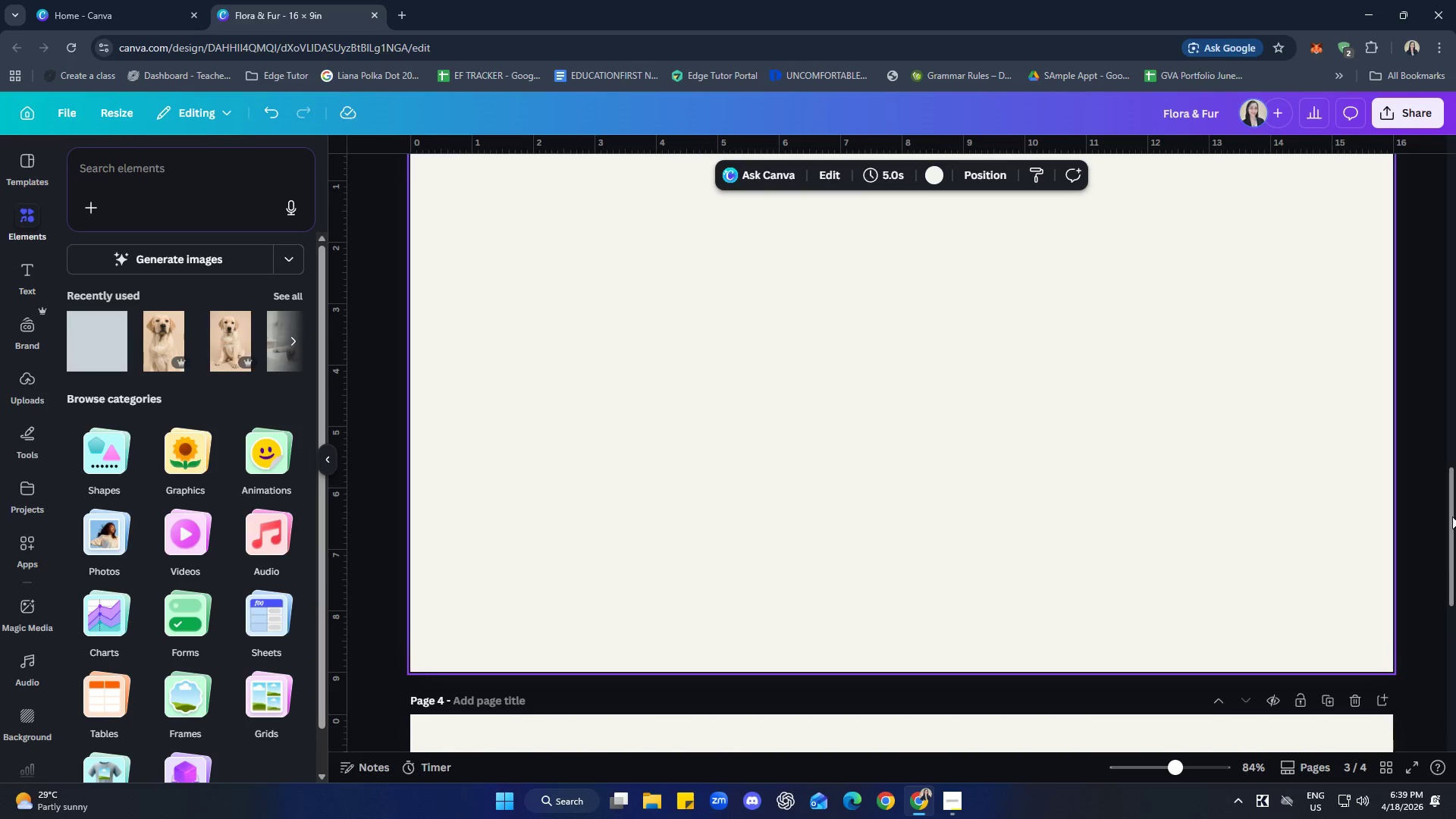 
left_click_drag(start_coordinate=[1454, 516], to_coordinate=[1452, 500])
 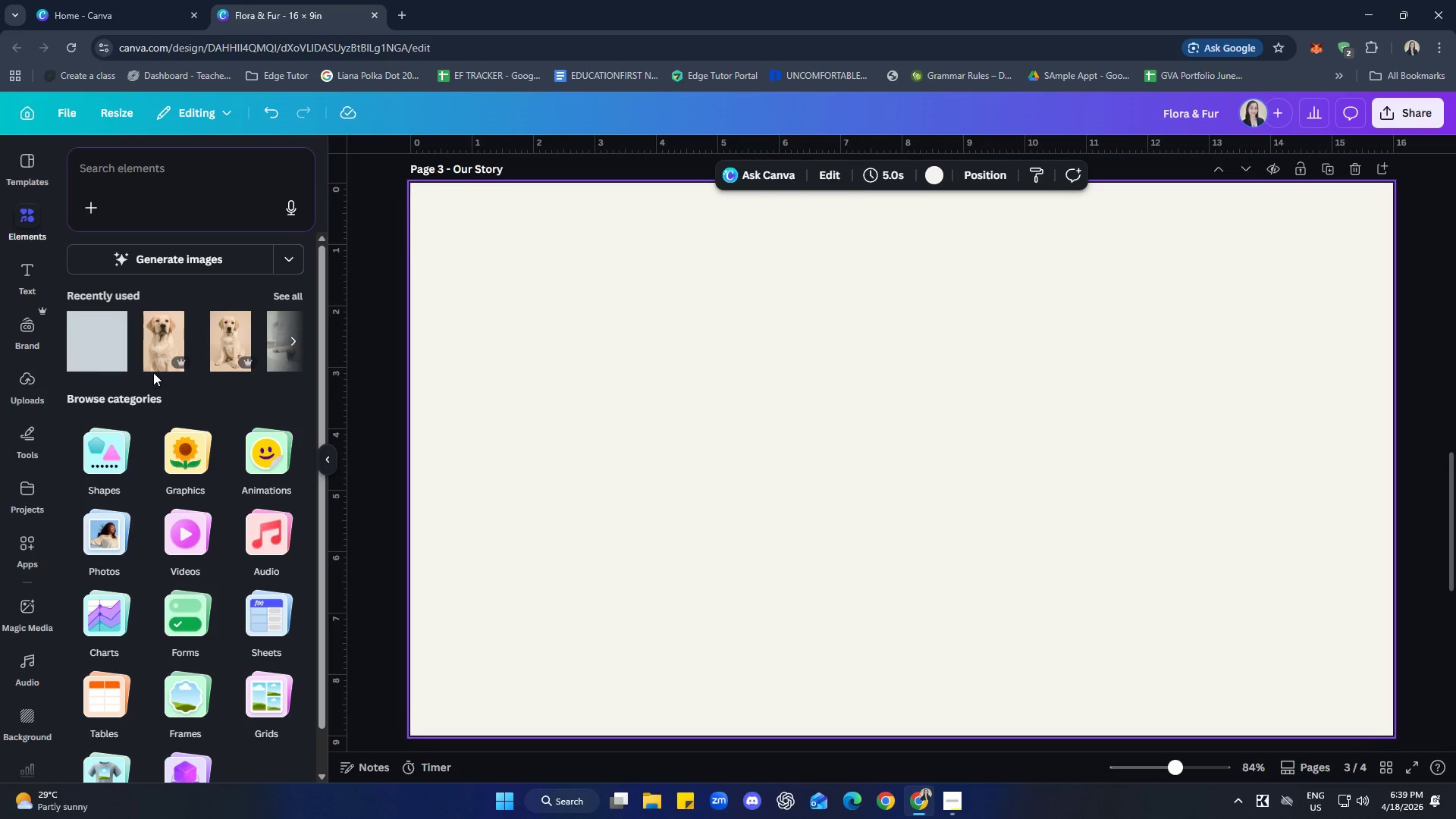 
left_click([152, 350])
 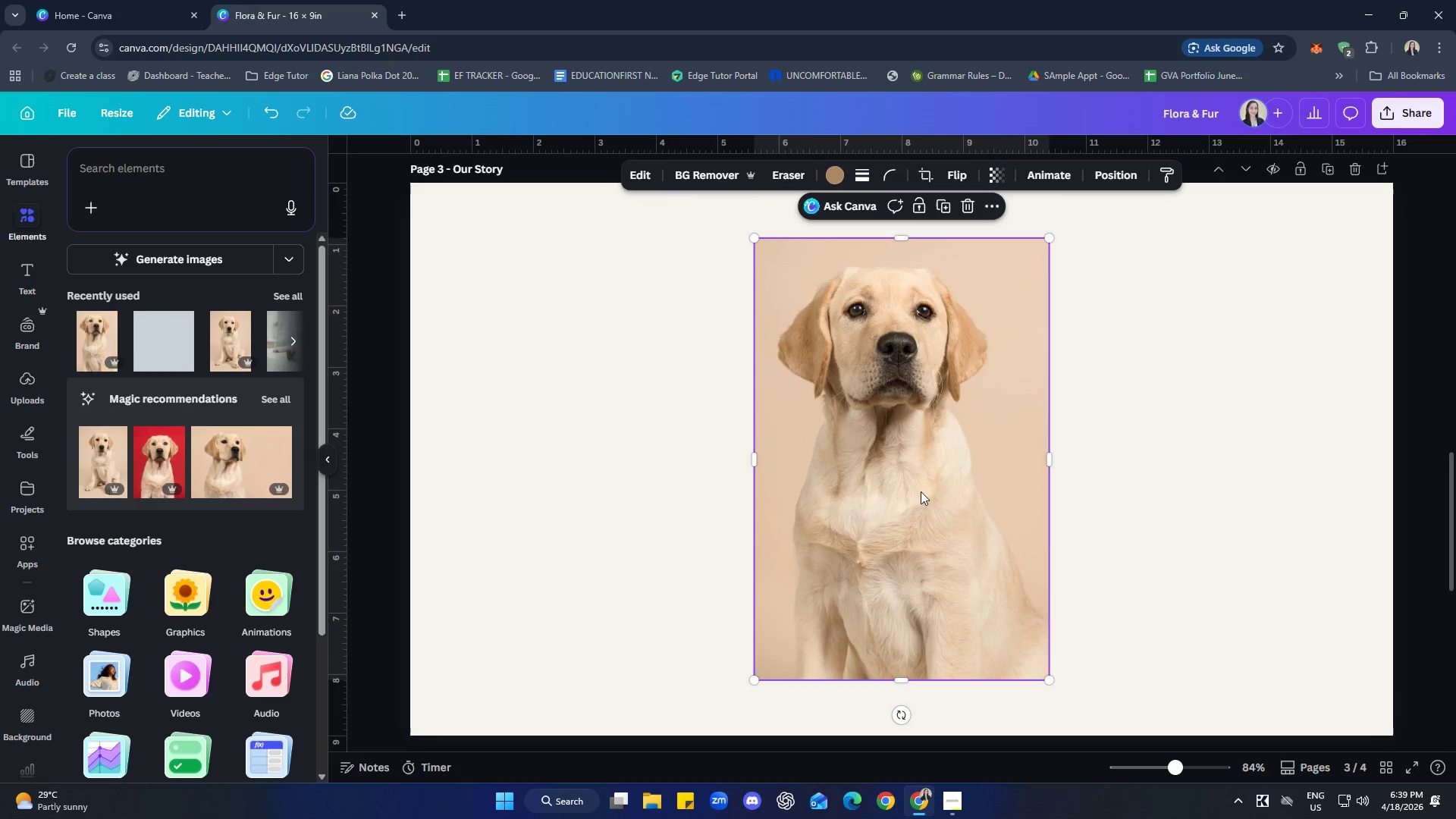 
left_click_drag(start_coordinate=[933, 480], to_coordinate=[646, 479])
 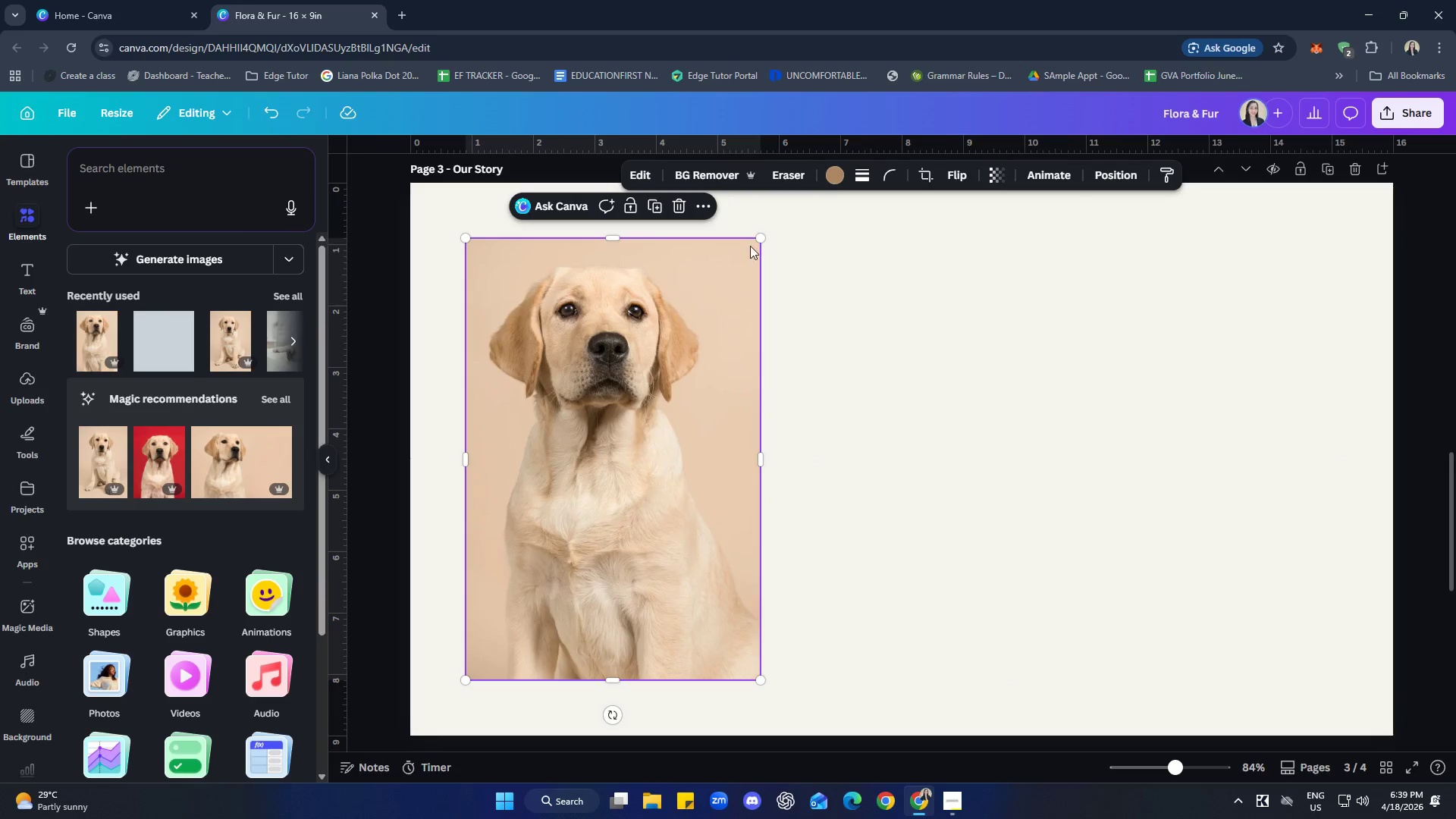 
left_click_drag(start_coordinate=[758, 240], to_coordinate=[734, 280])
 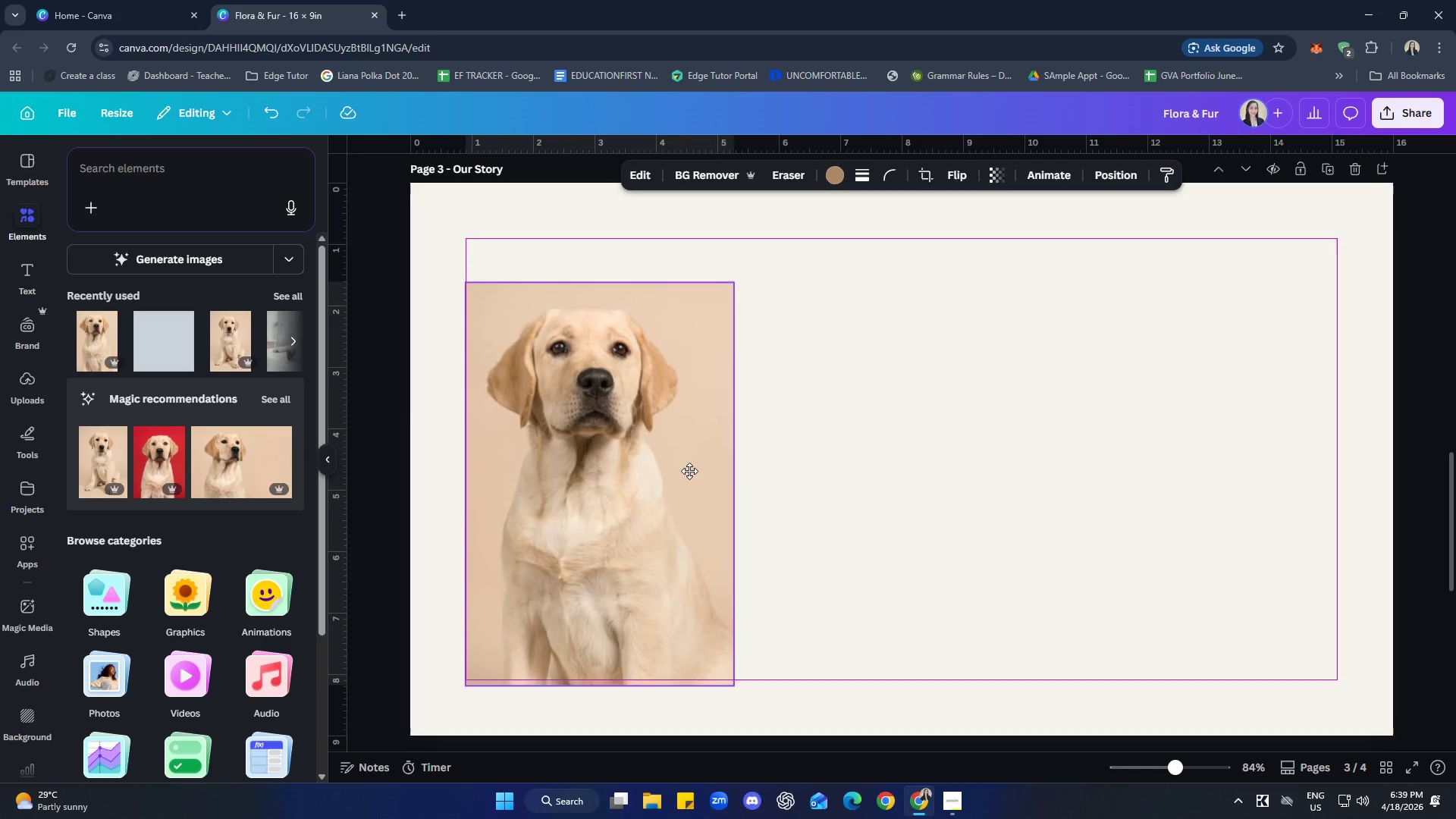 
left_click([789, 460])
 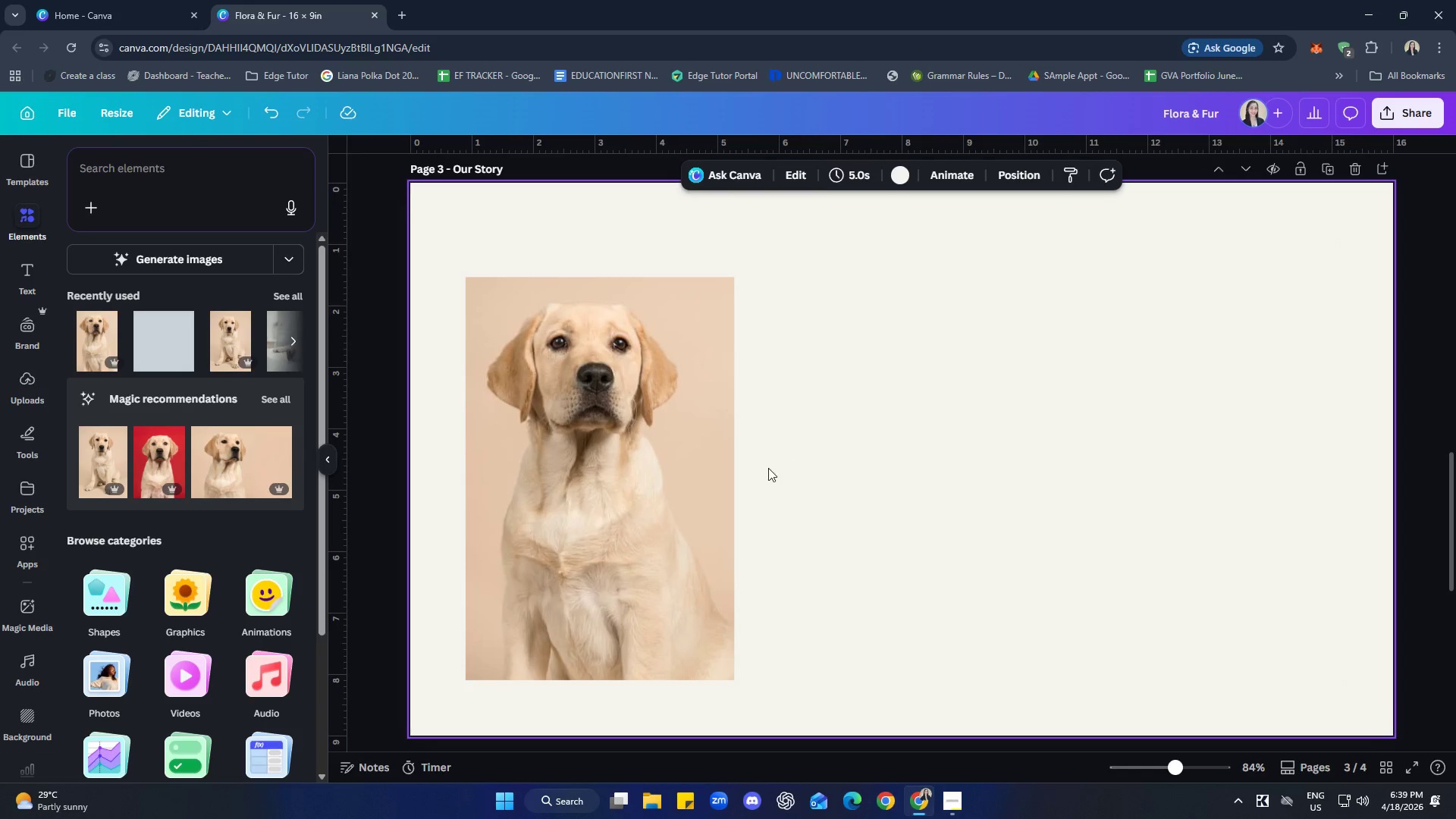 
left_click([731, 476])
 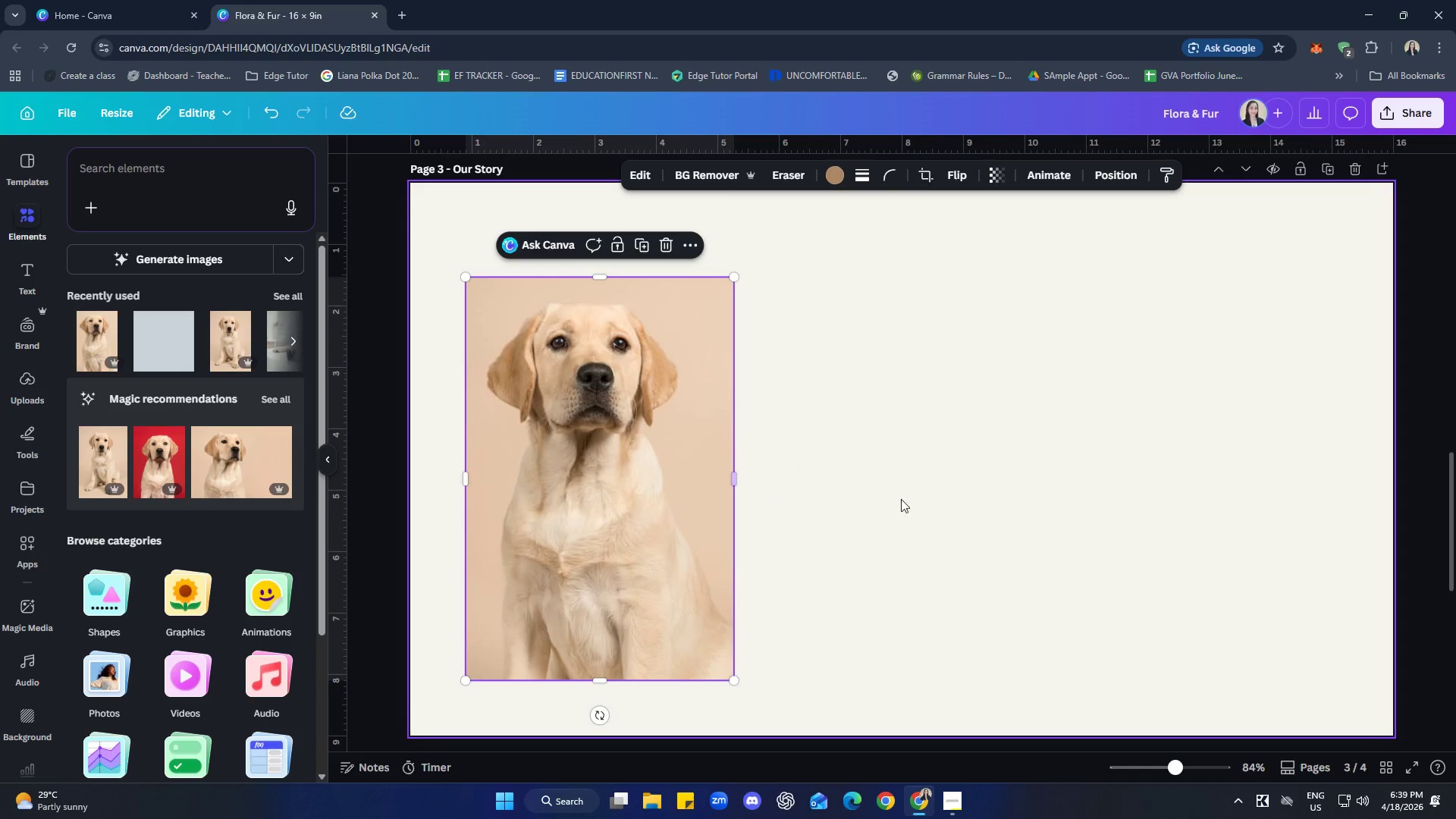 
left_click([979, 509])
 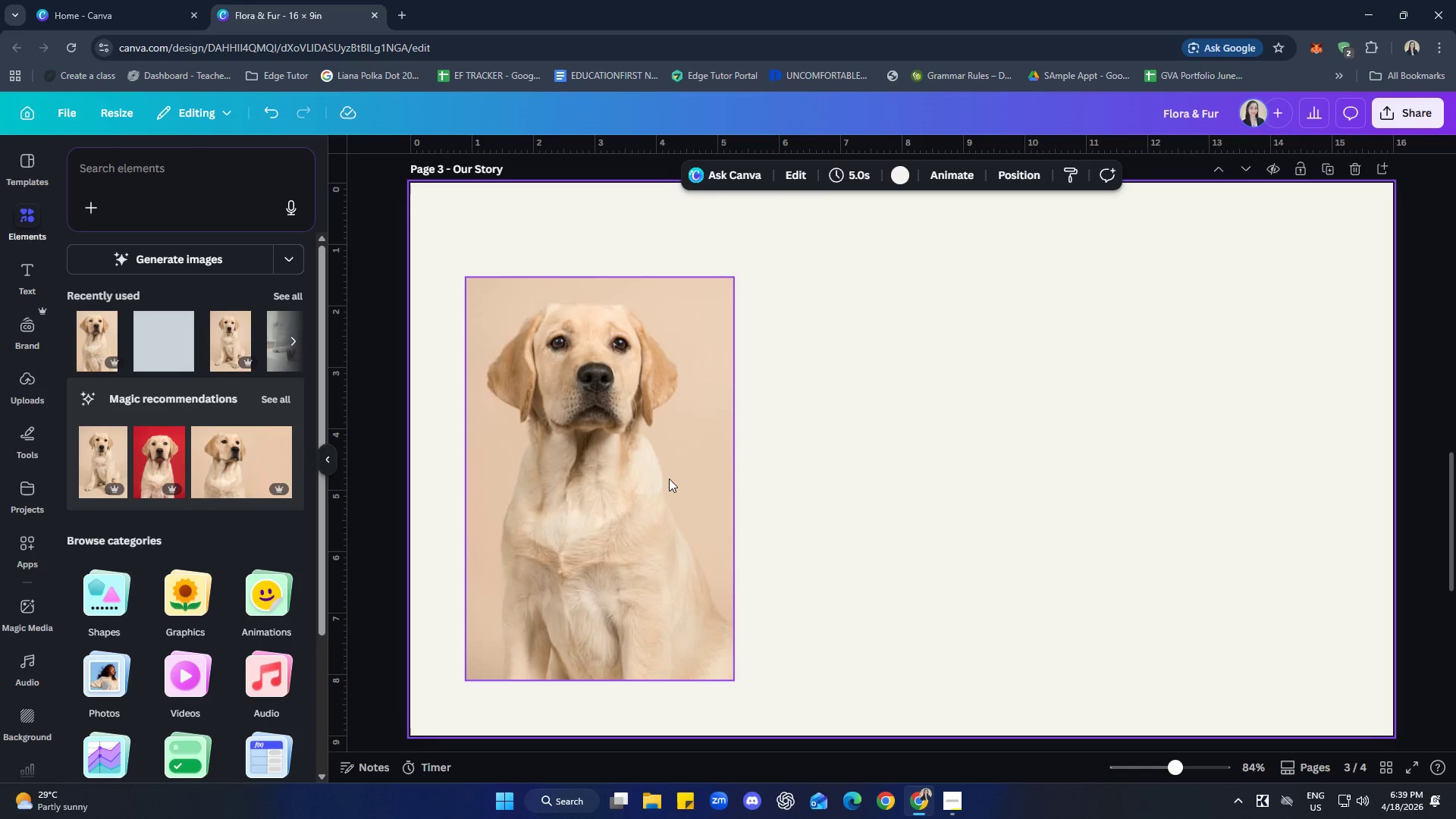 
left_click([615, 466])
 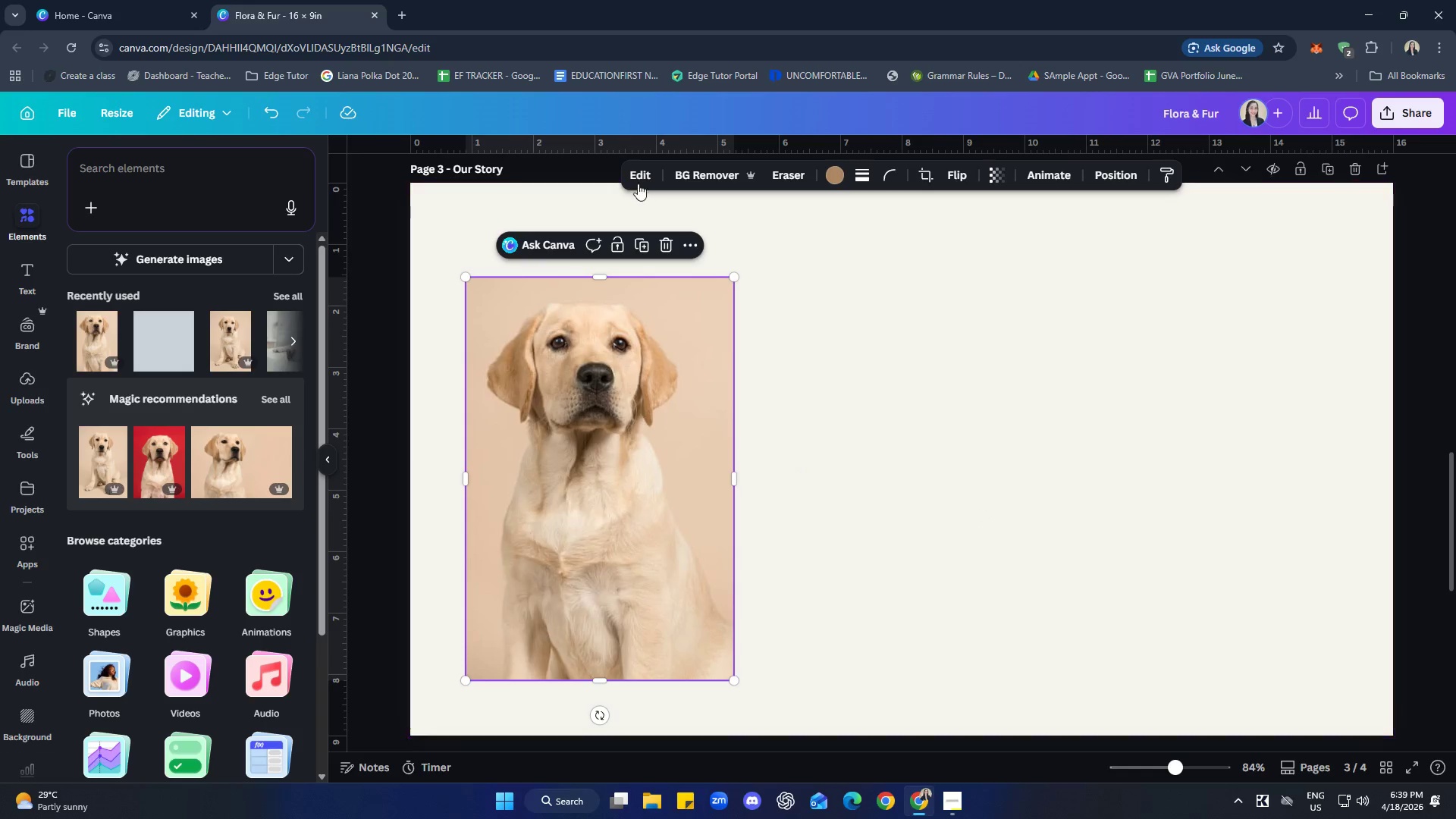 
left_click([637, 180])
 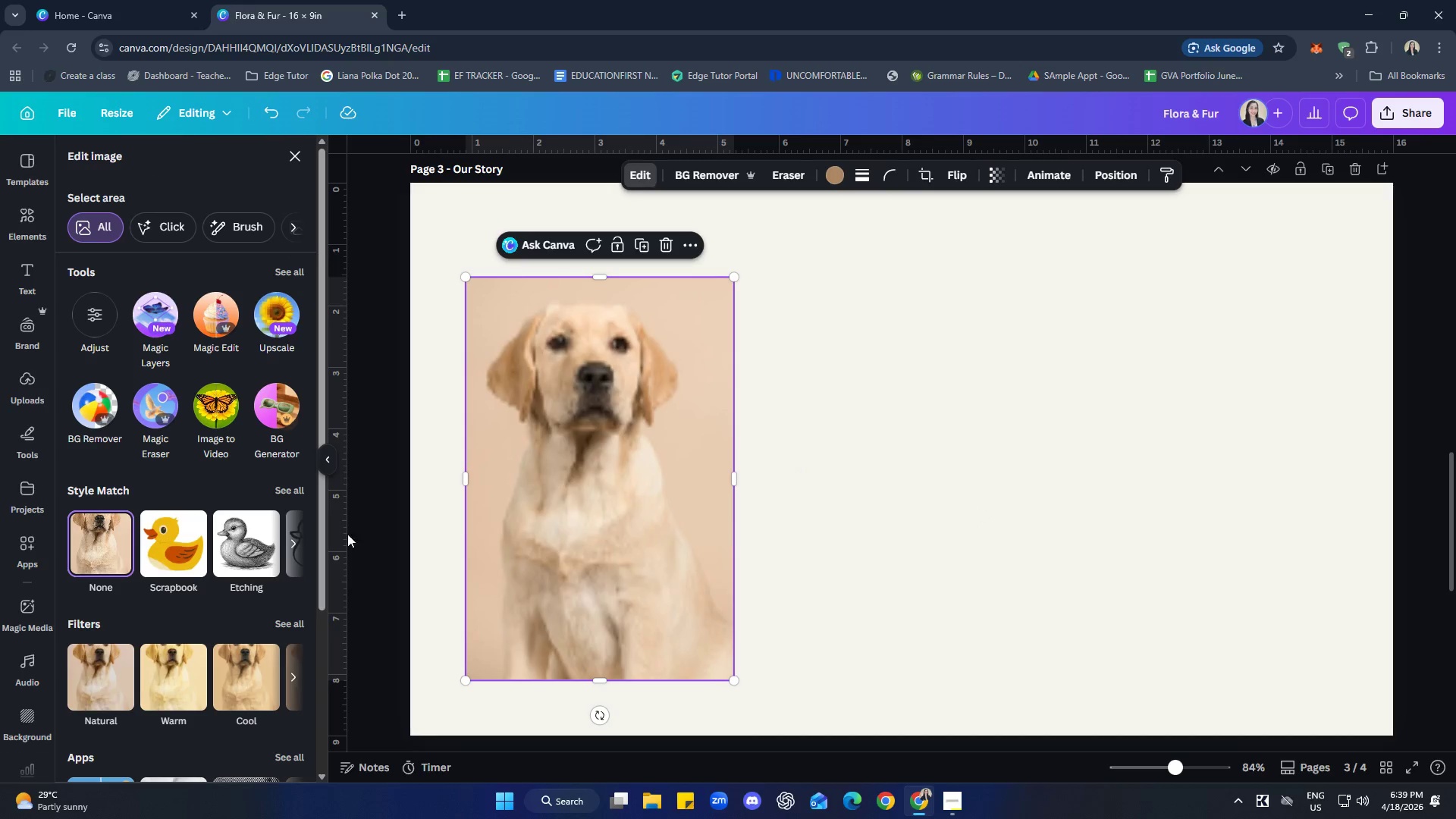 
scroll: coordinate [242, 536], scroll_direction: down, amount: 5.0
 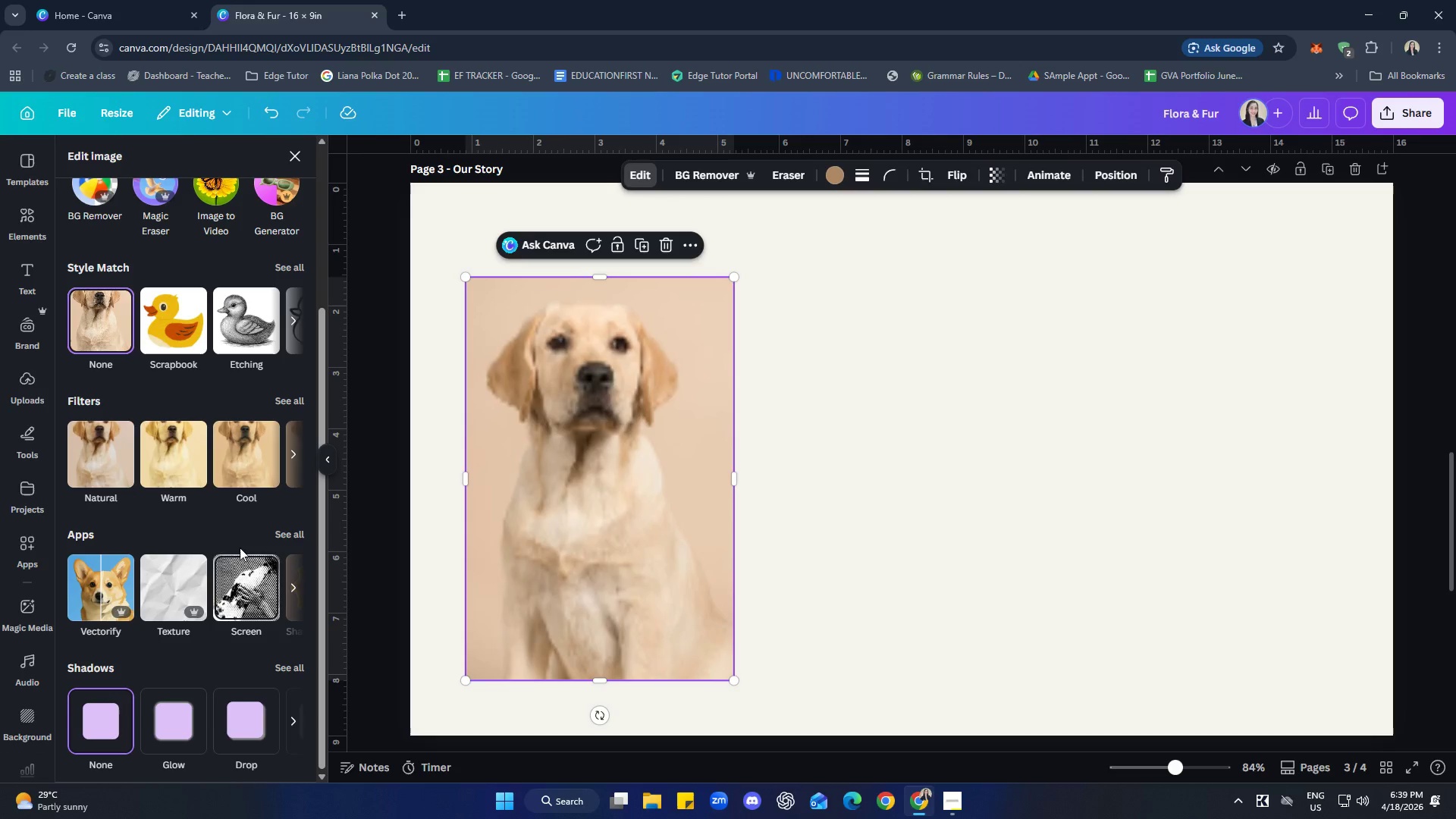 
scroll: coordinate [232, 483], scroll_direction: up, amount: 3.0
 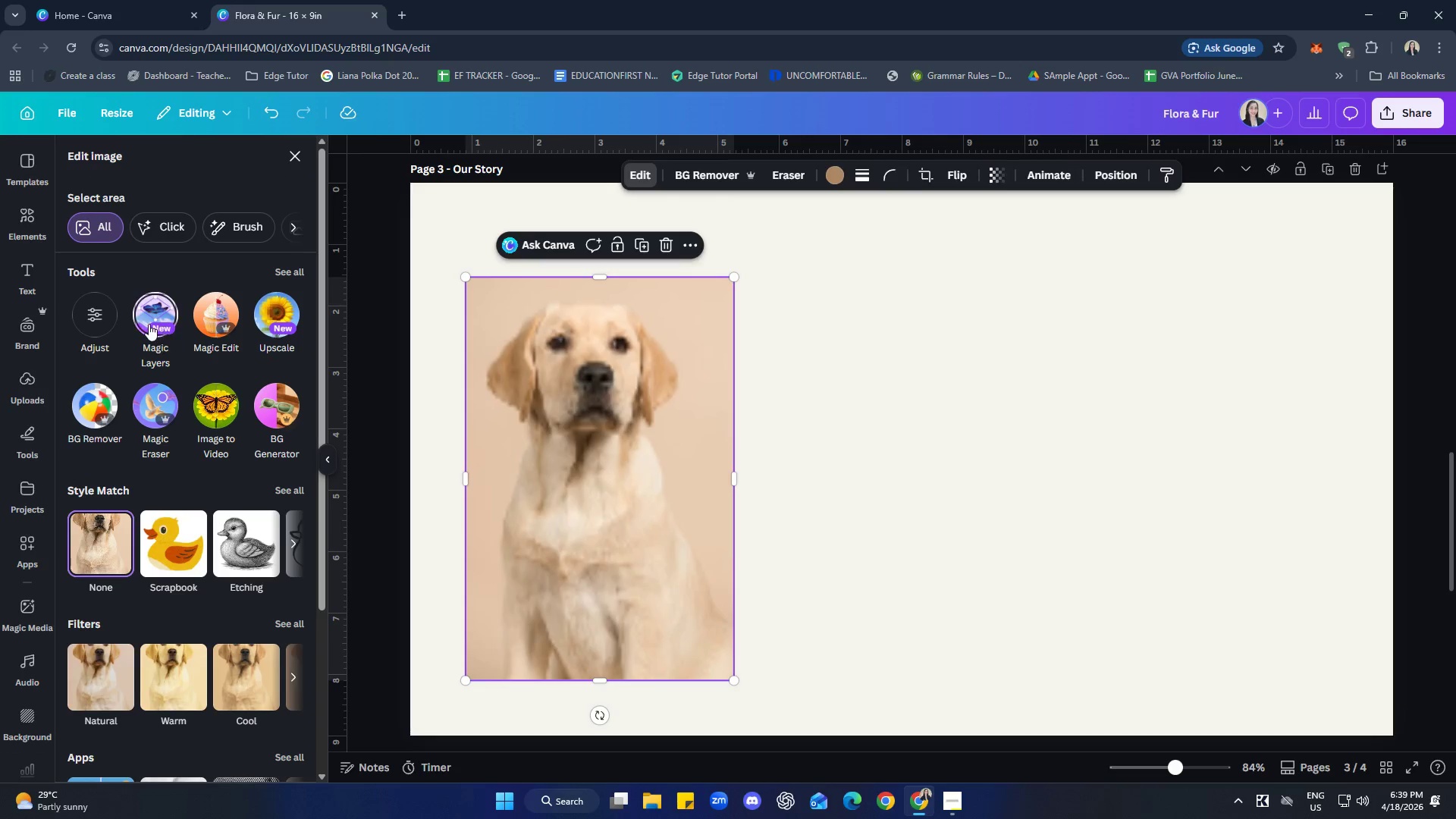 
left_click([286, 272])
 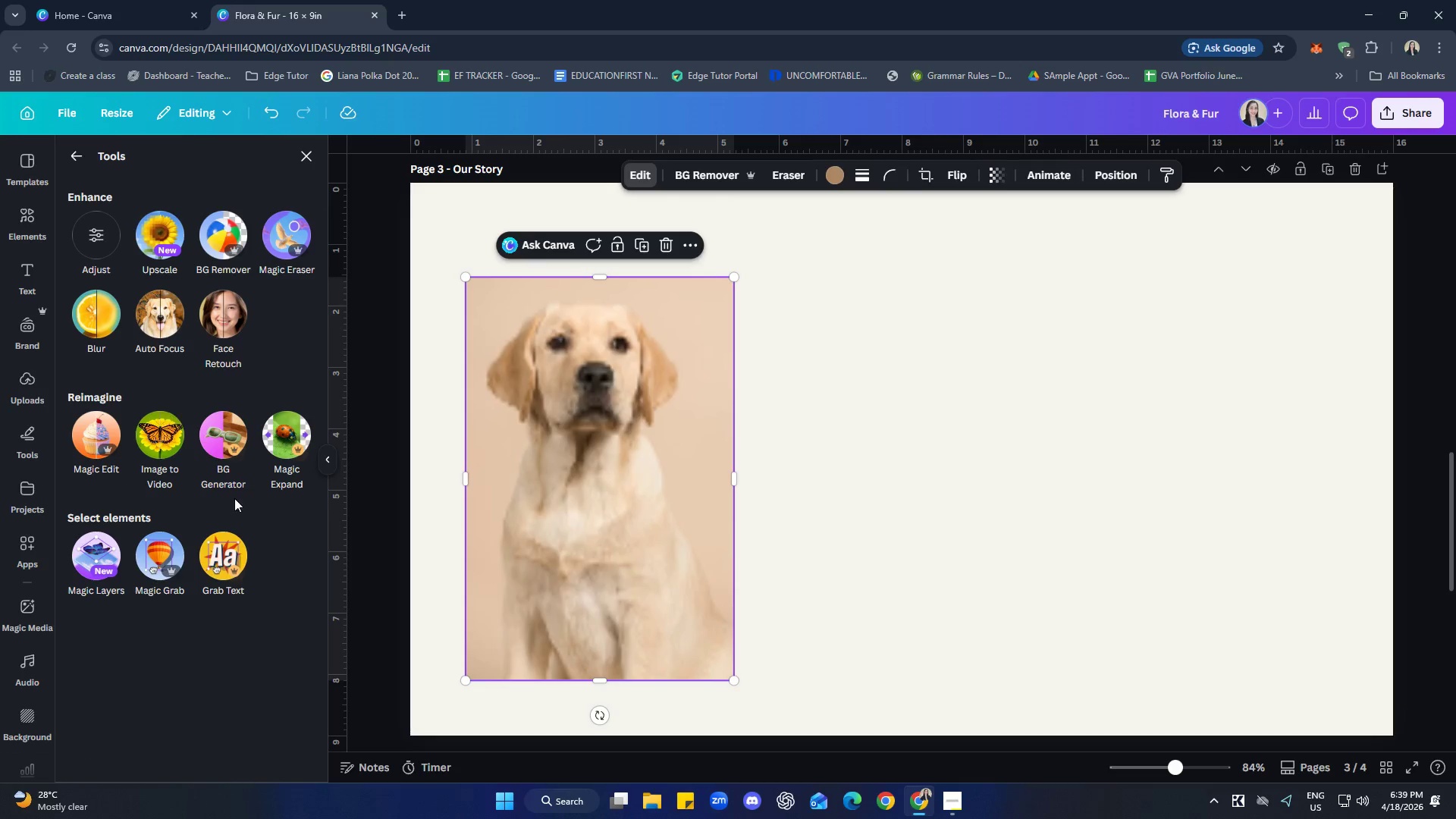 
left_click([98, 216])
 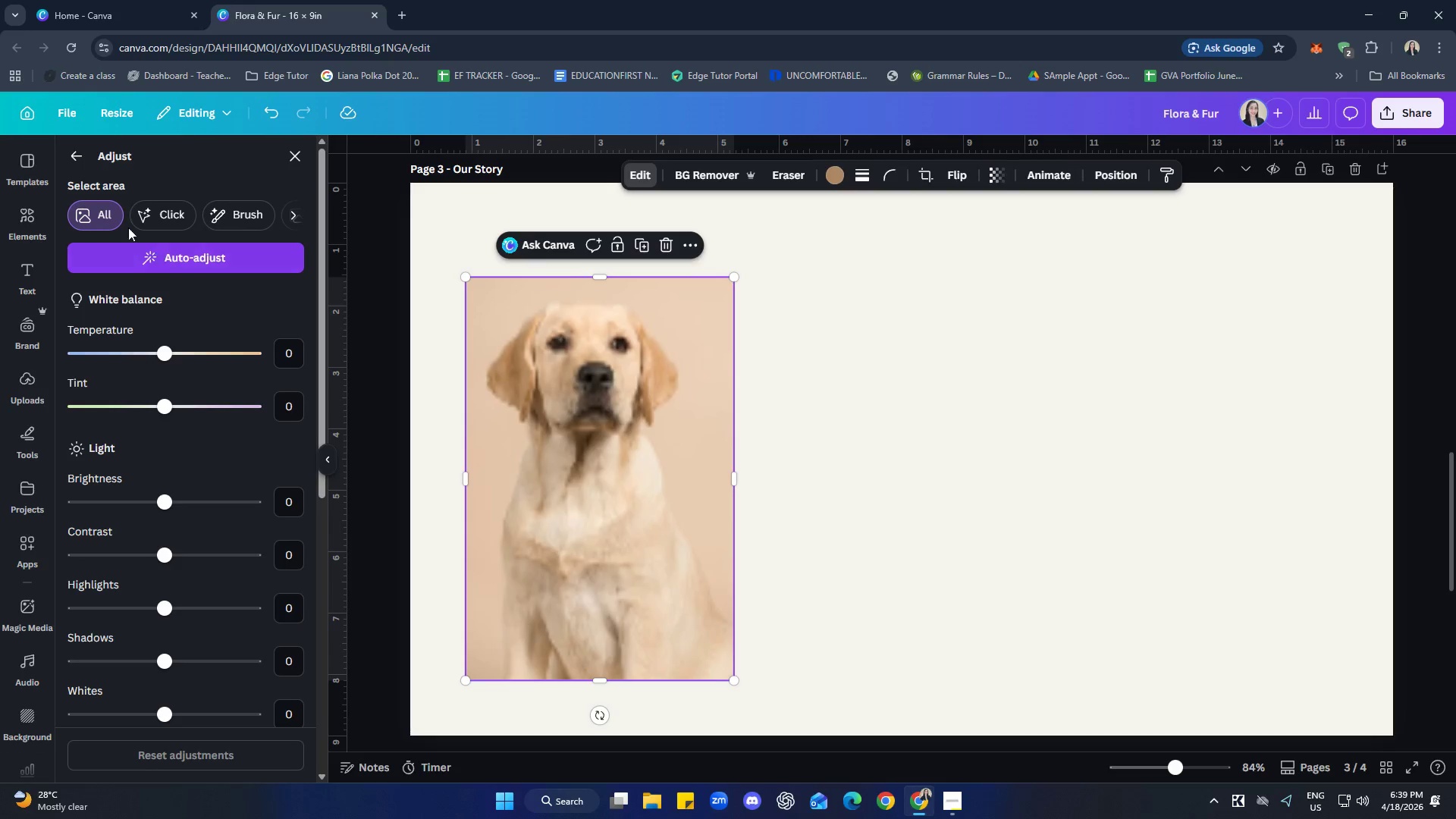 
left_click([81, 147])
 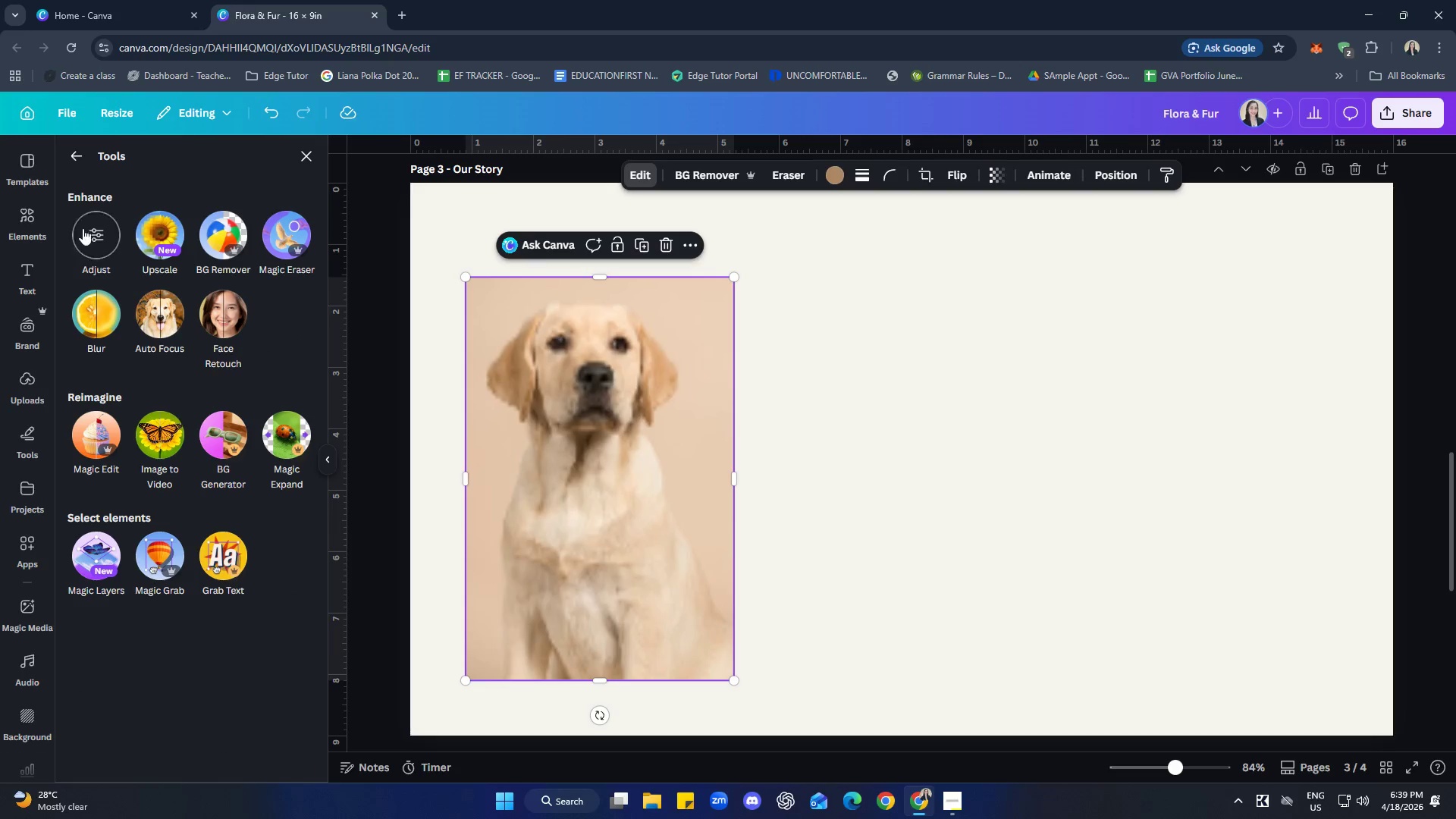 
left_click([83, 164])
 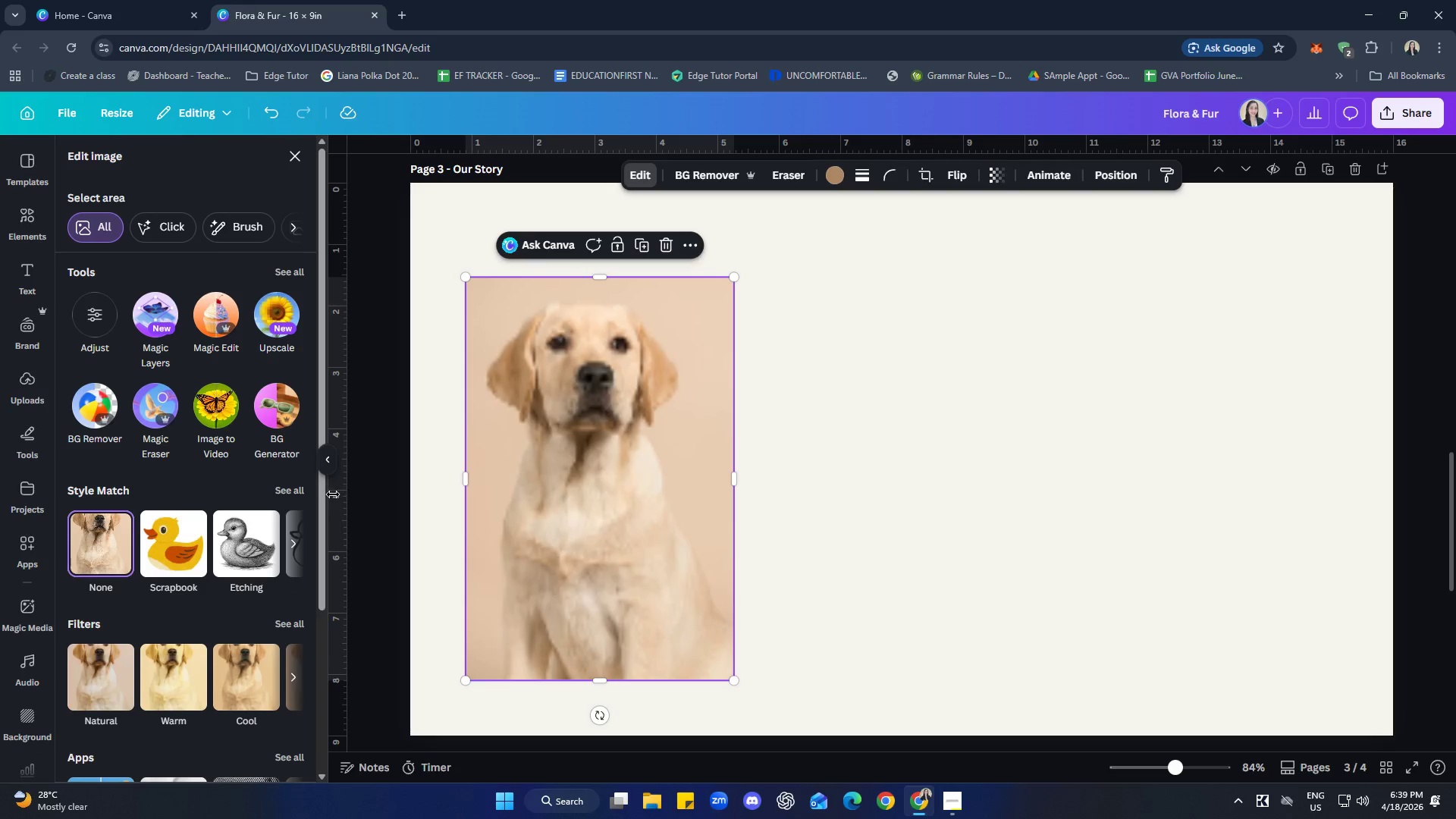 
scroll: coordinate [234, 483], scroll_direction: none, amount: 0.0
 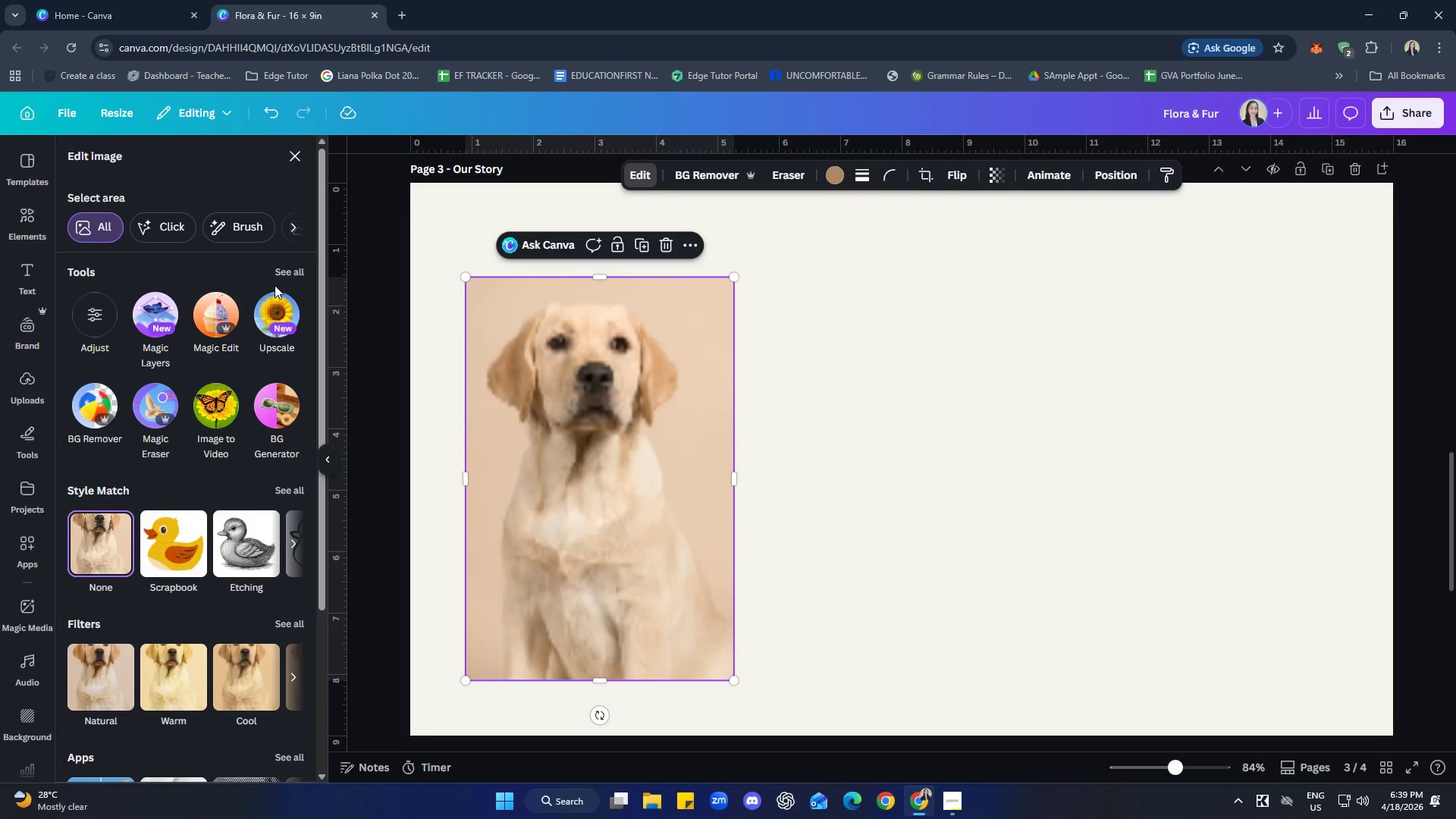 
wait(5.97)
 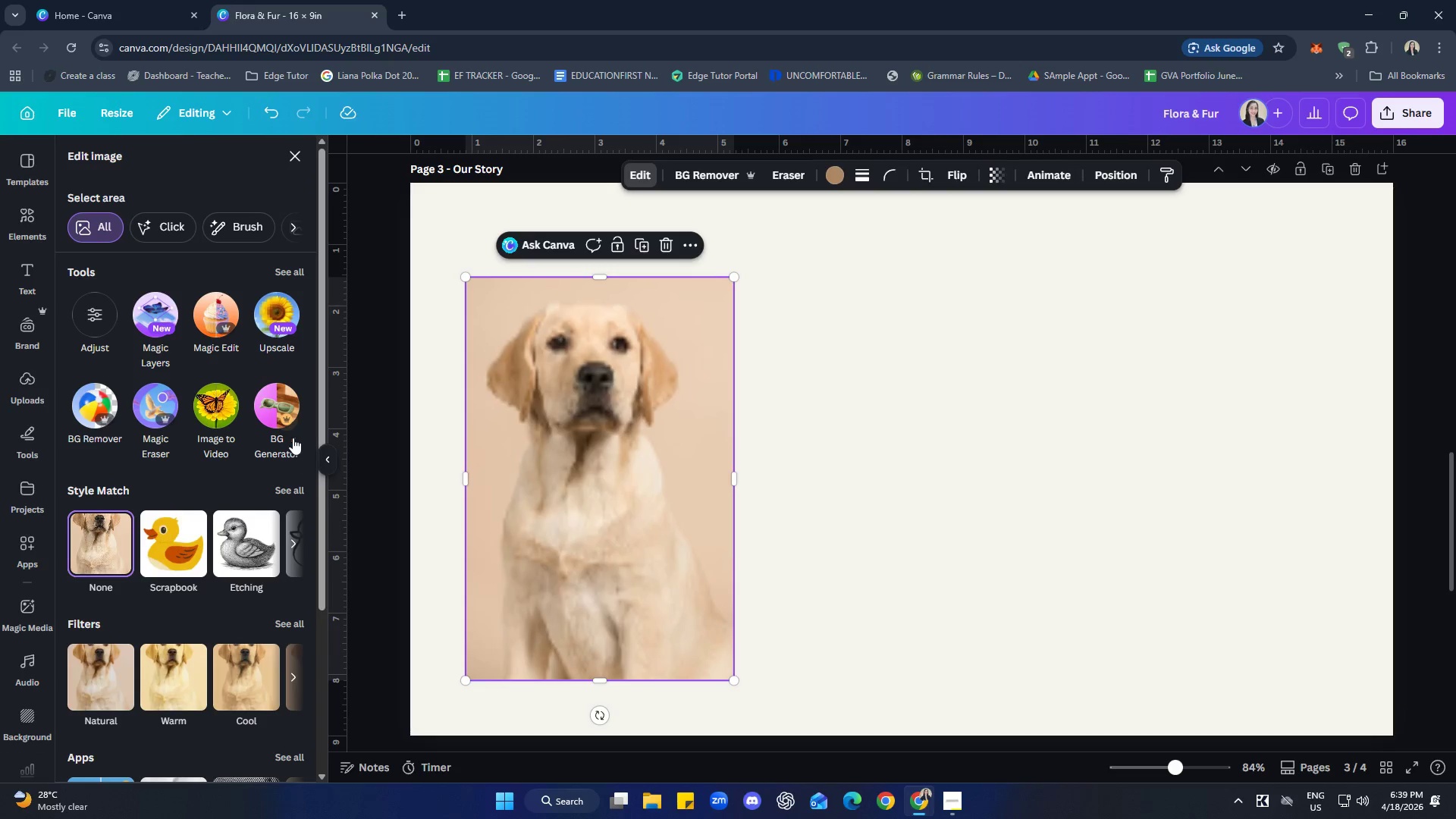 
scroll: coordinate [241, 454], scroll_direction: down, amount: 4.0
 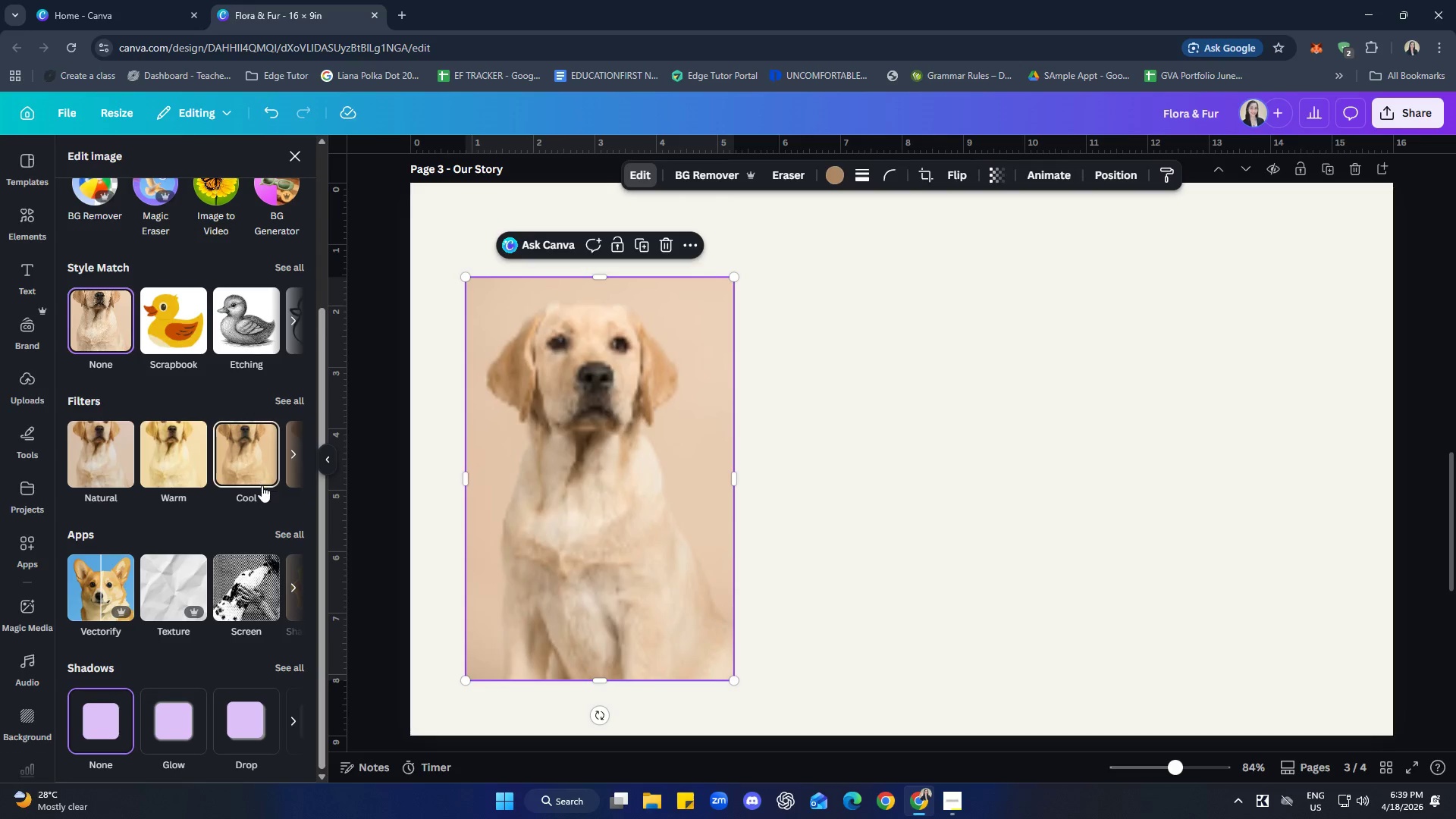 
scroll: coordinate [263, 480], scroll_direction: up, amount: 3.0
 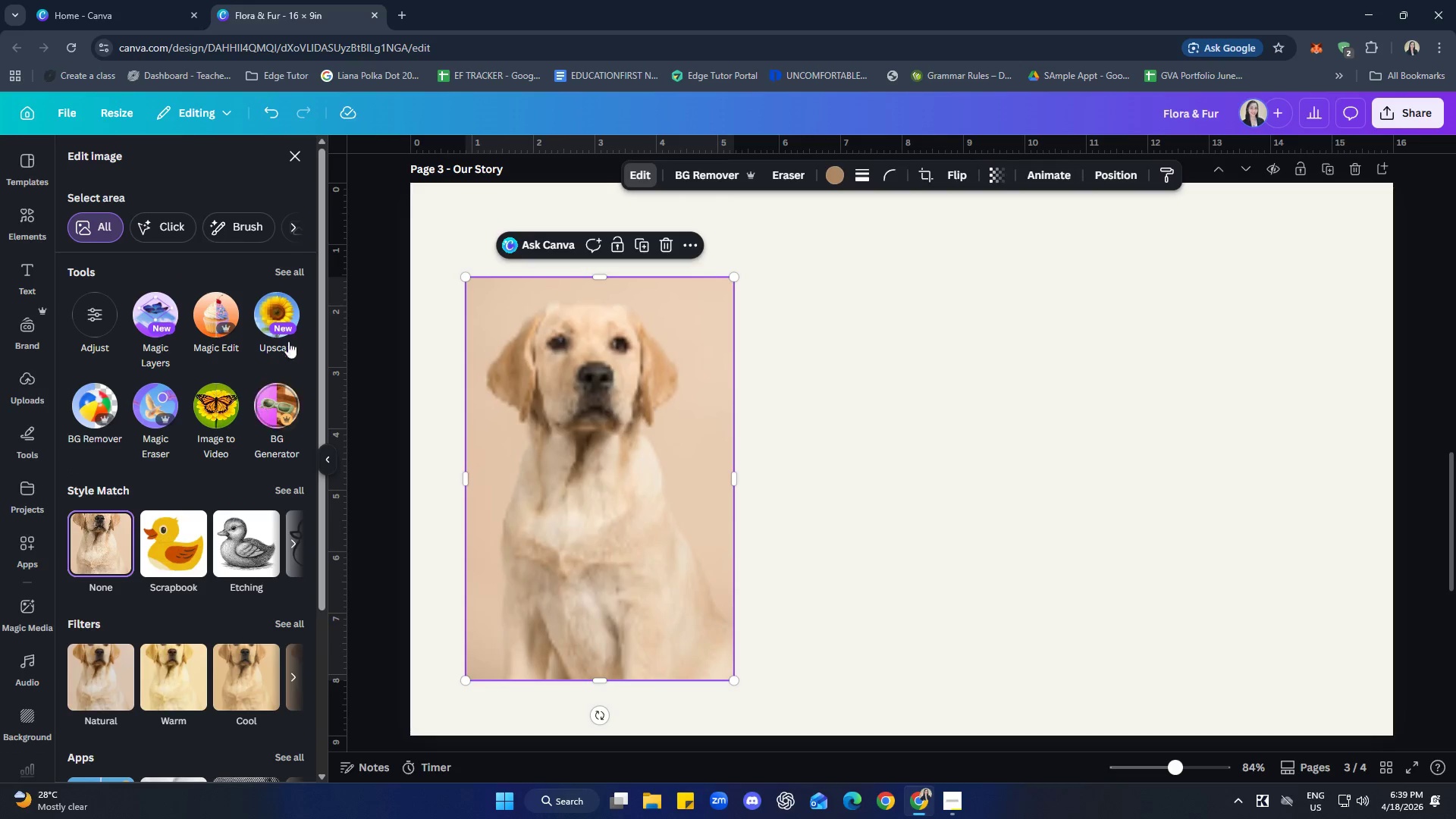 
left_click([290, 275])
 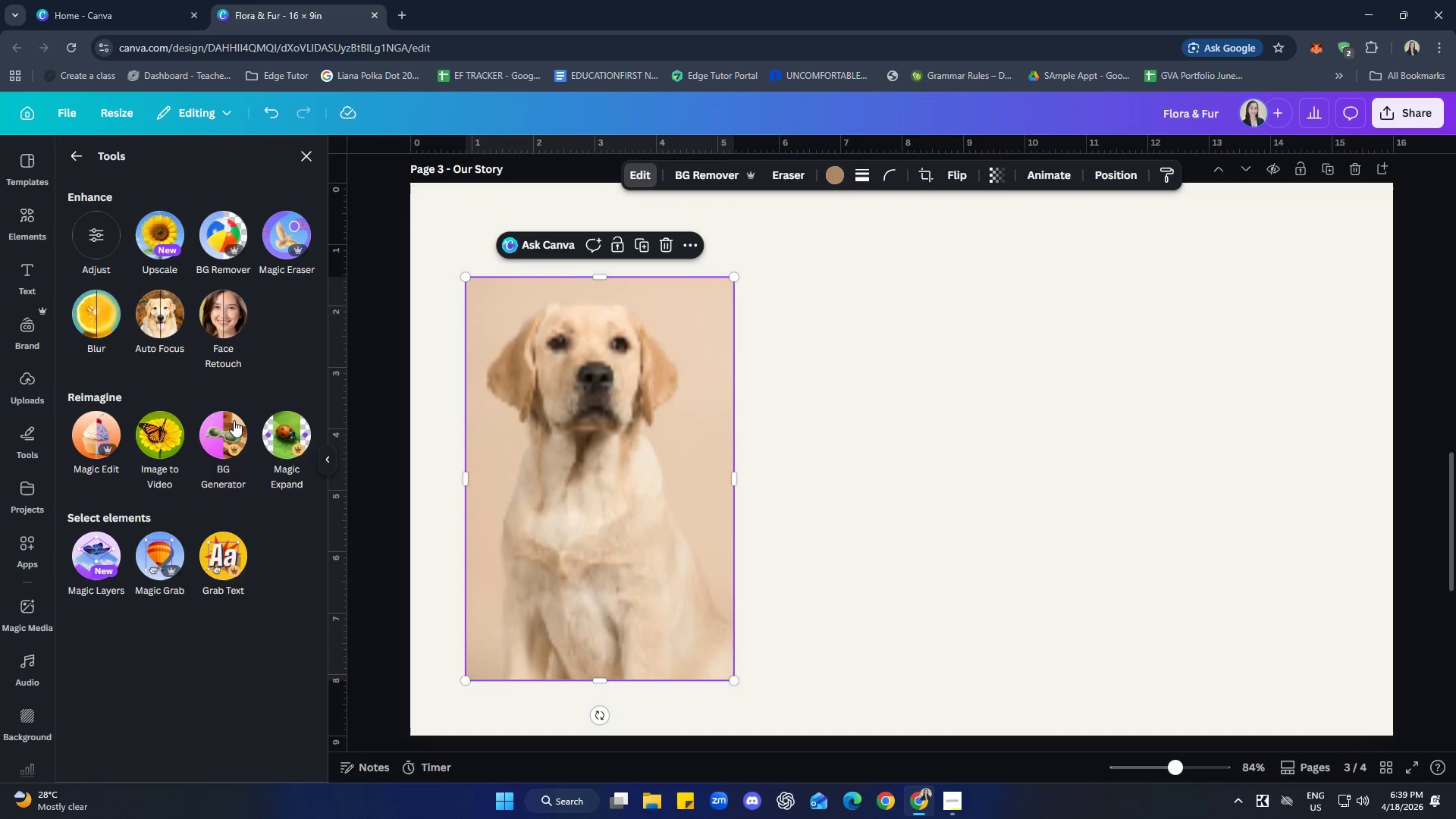 
wait(6.98)
 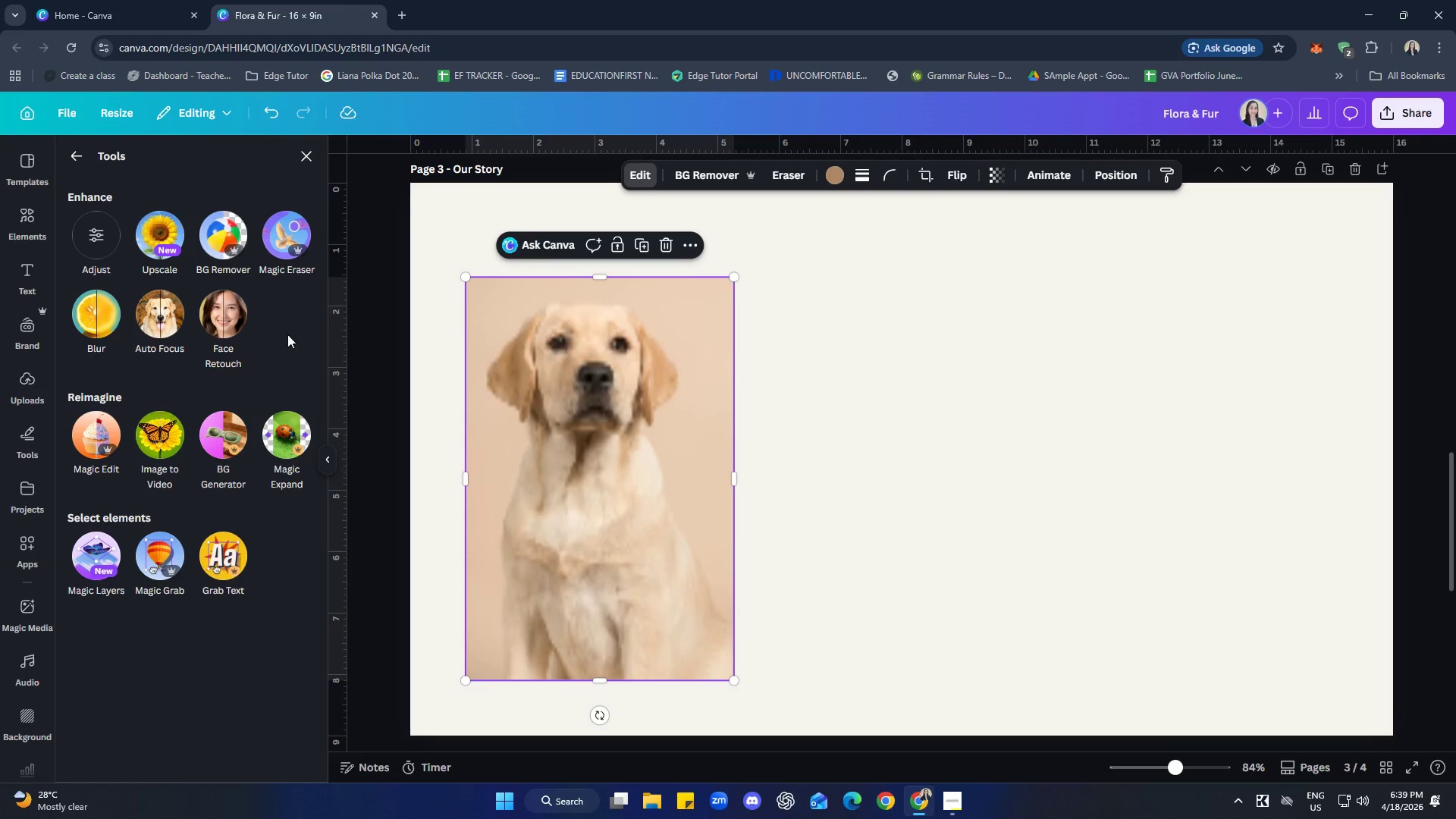 
left_click([155, 551])
 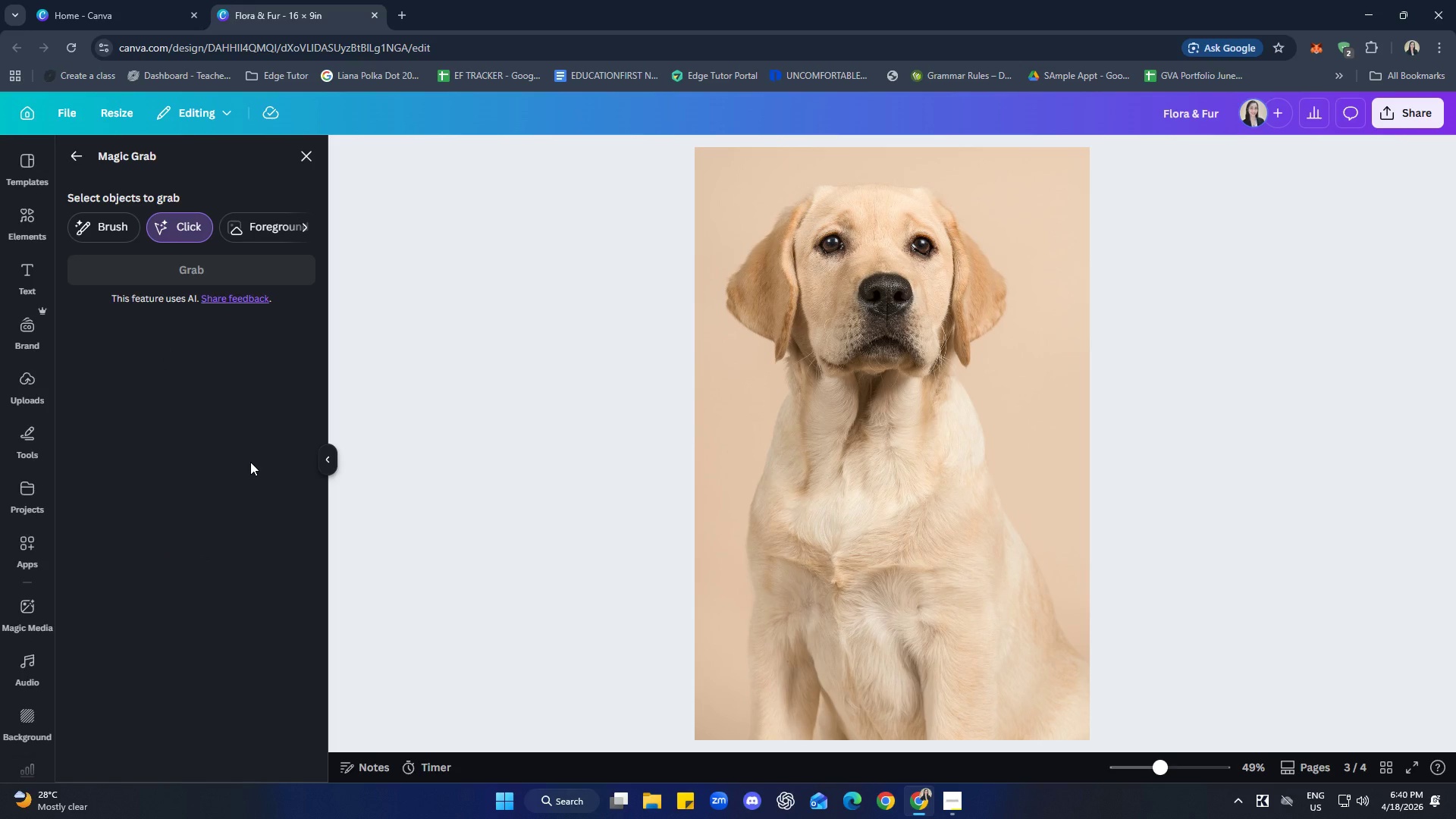 
wait(15.41)
 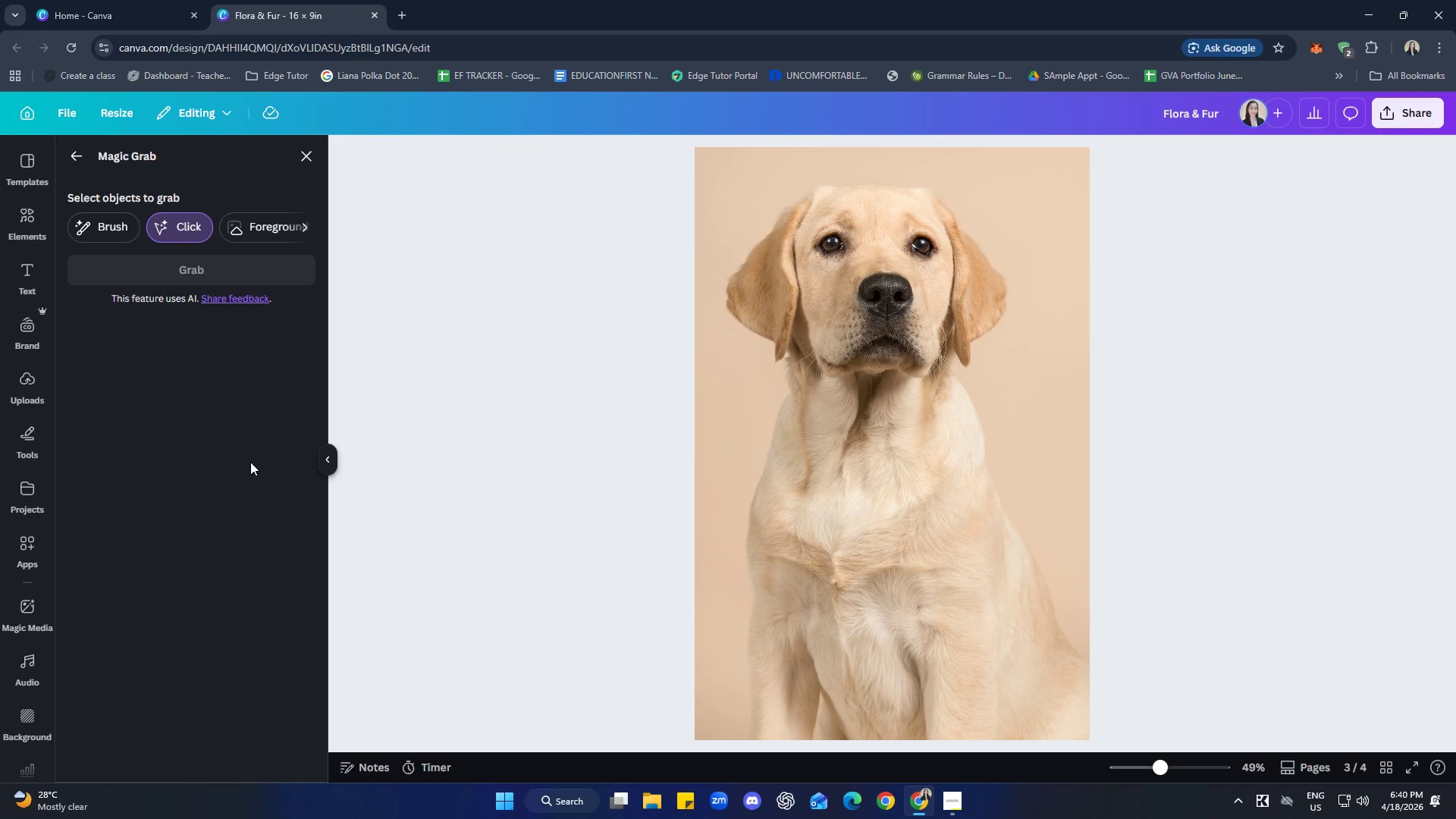 
left_click([914, 451])
 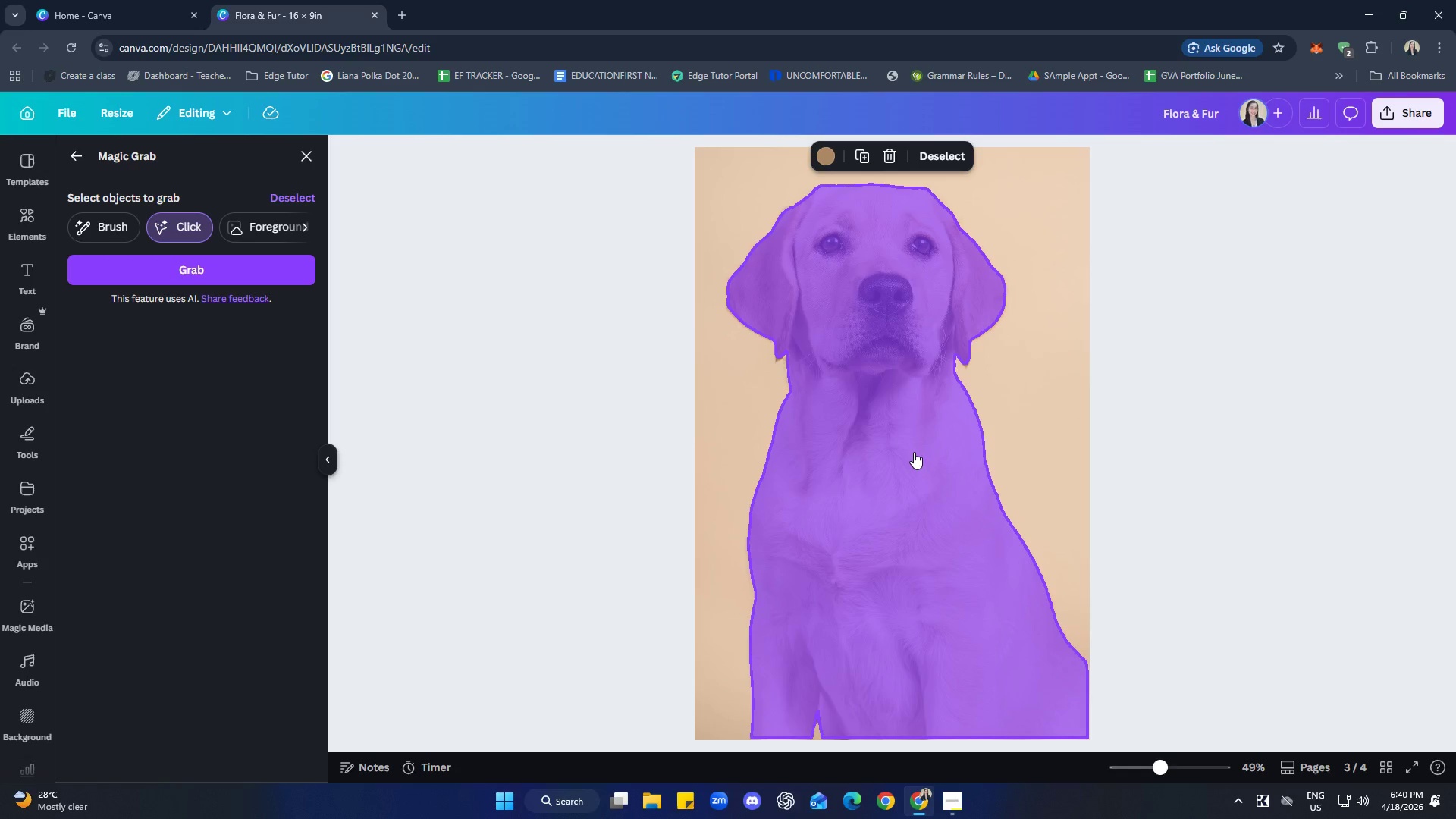 
wait(8.64)
 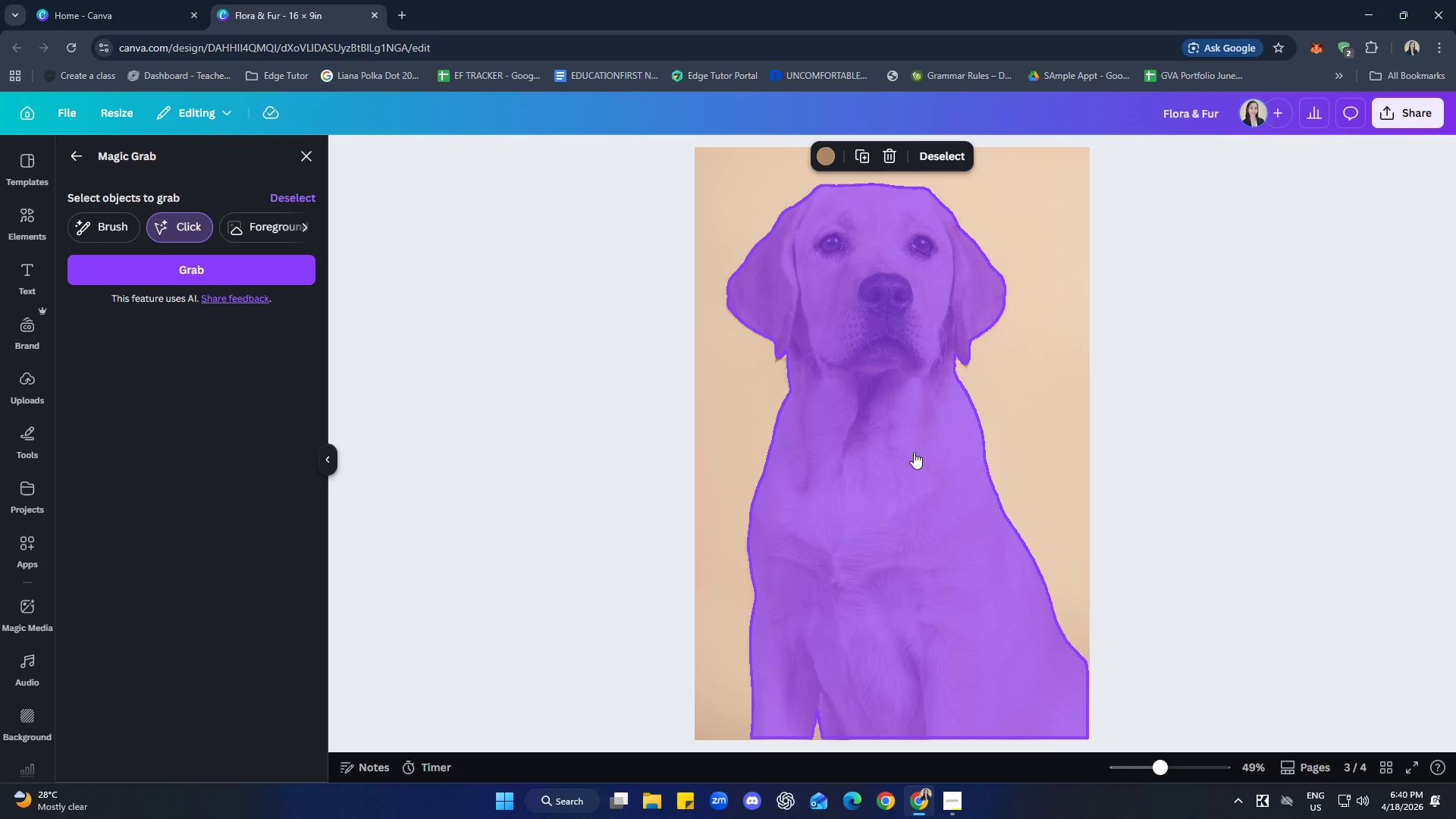 
left_click([303, 231])
 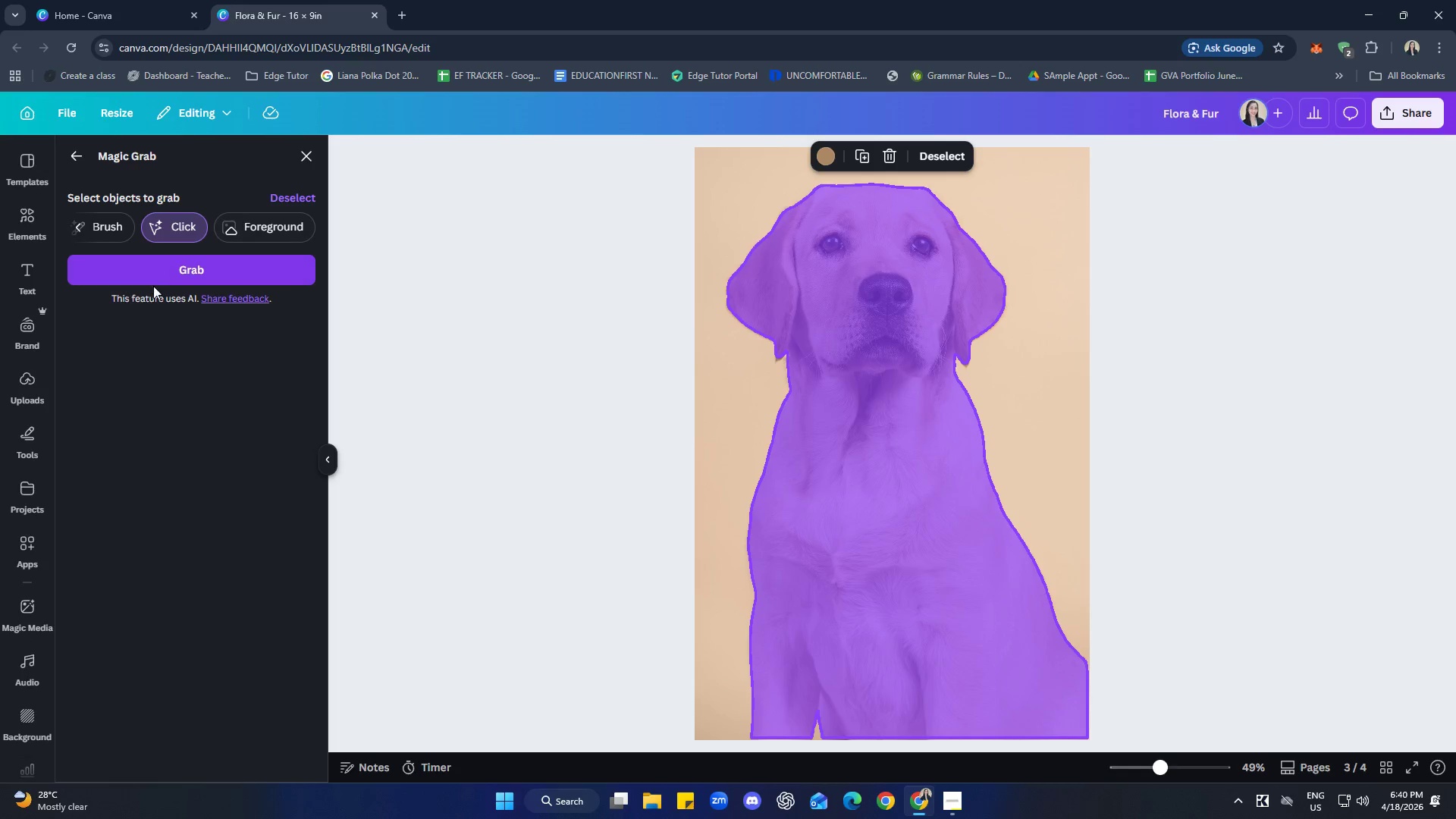 
left_click([165, 271])
 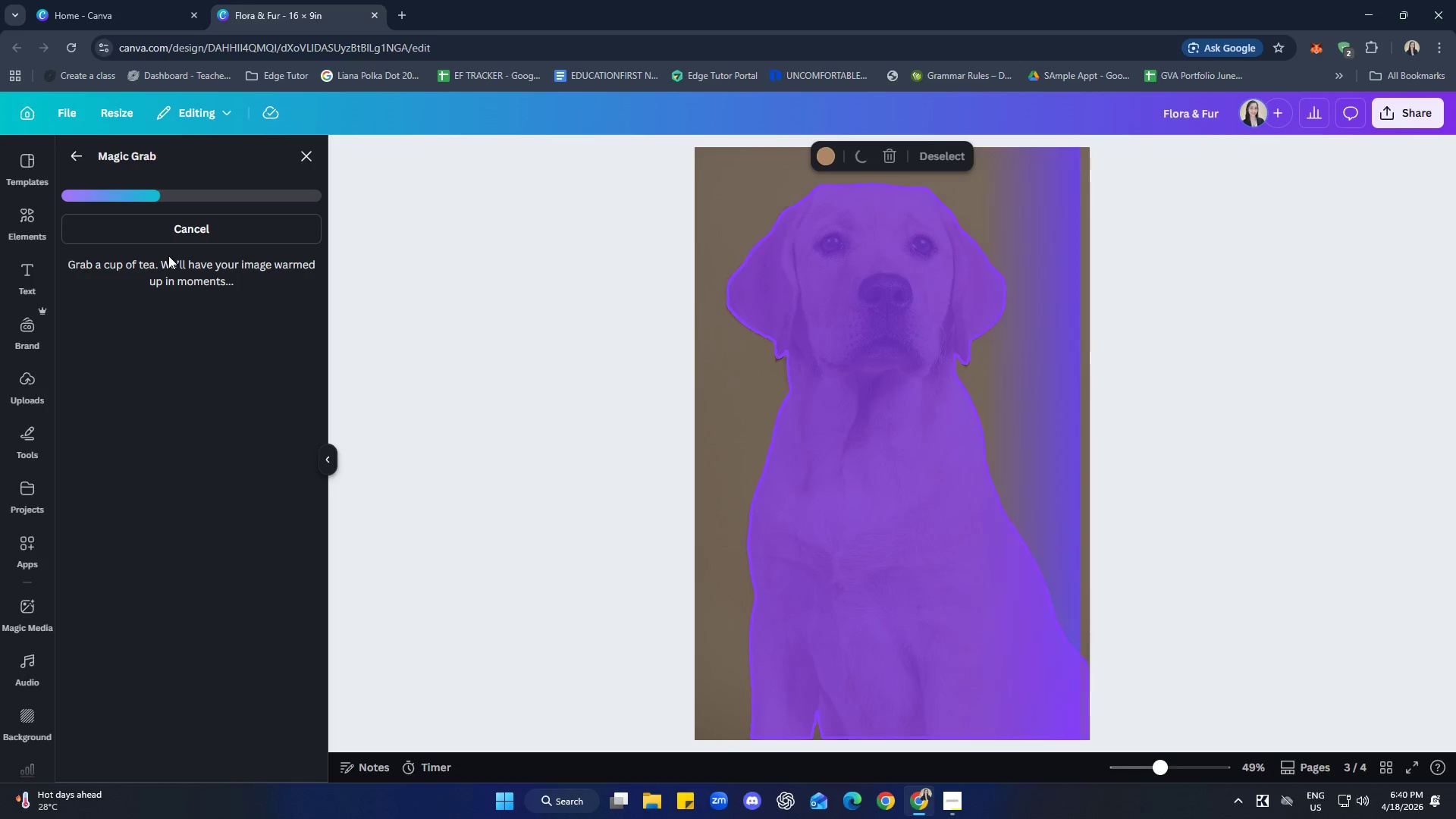 
wait(13.14)
 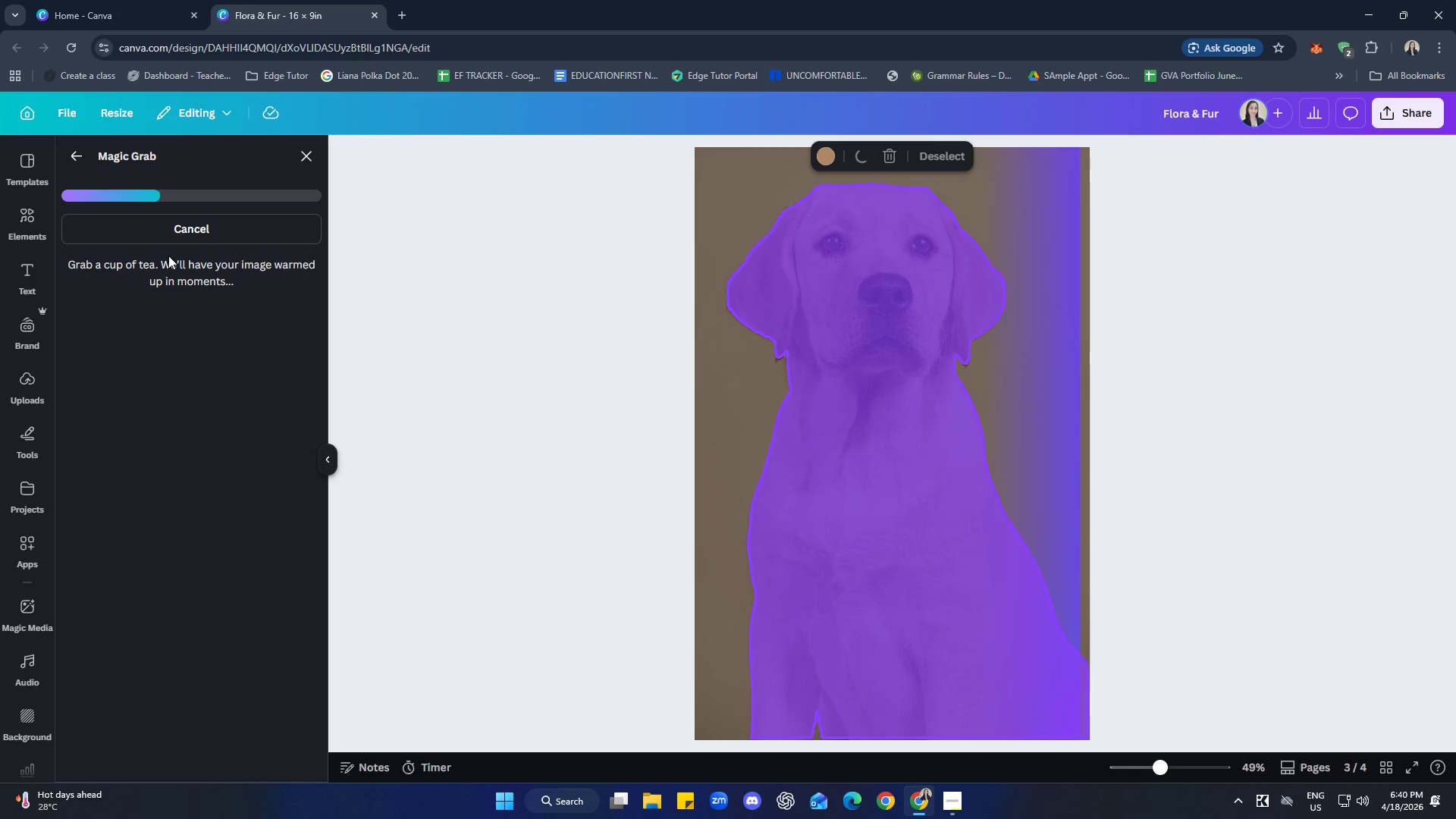 
left_click([940, 450])
 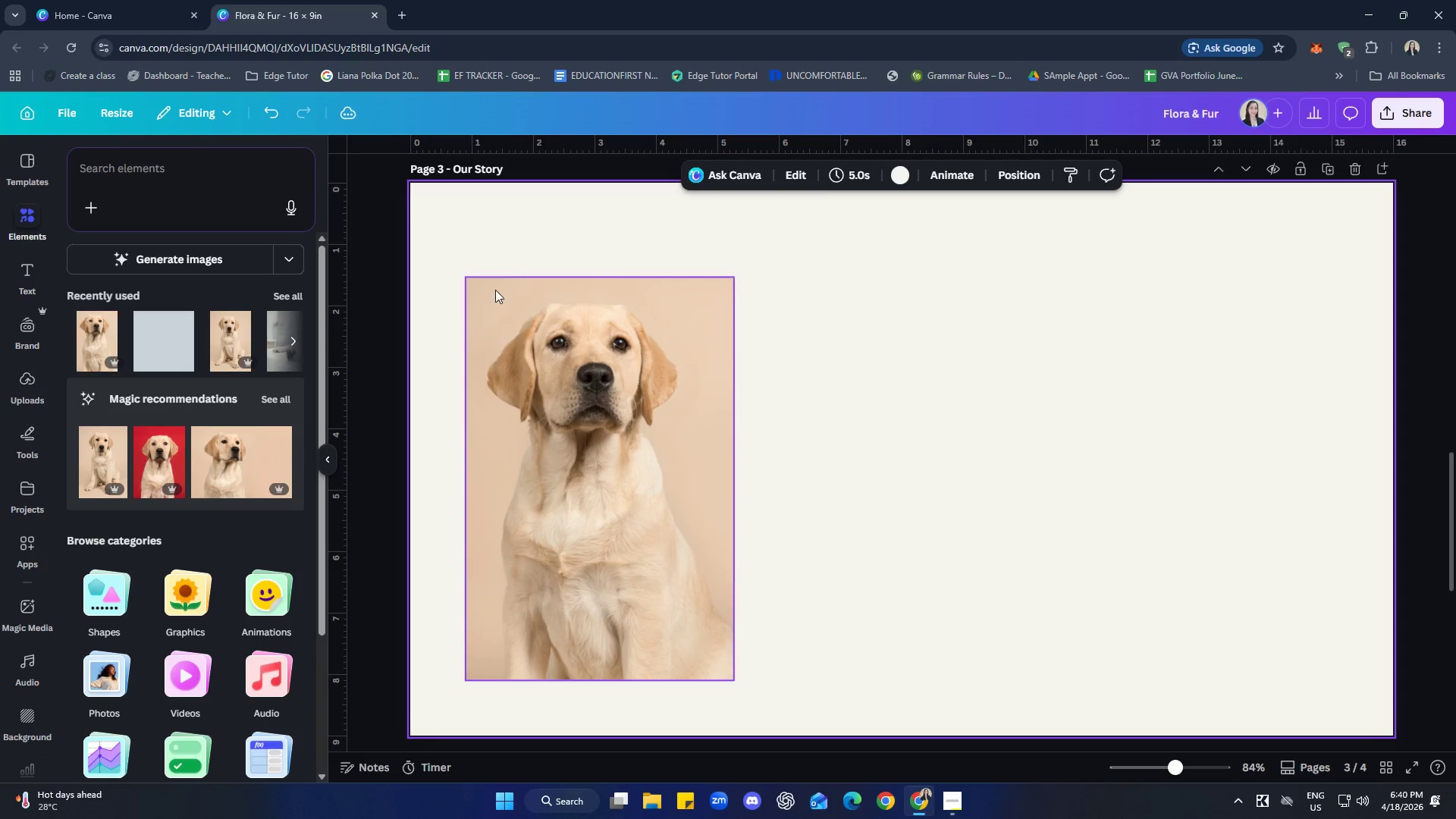 
left_click([491, 287])
 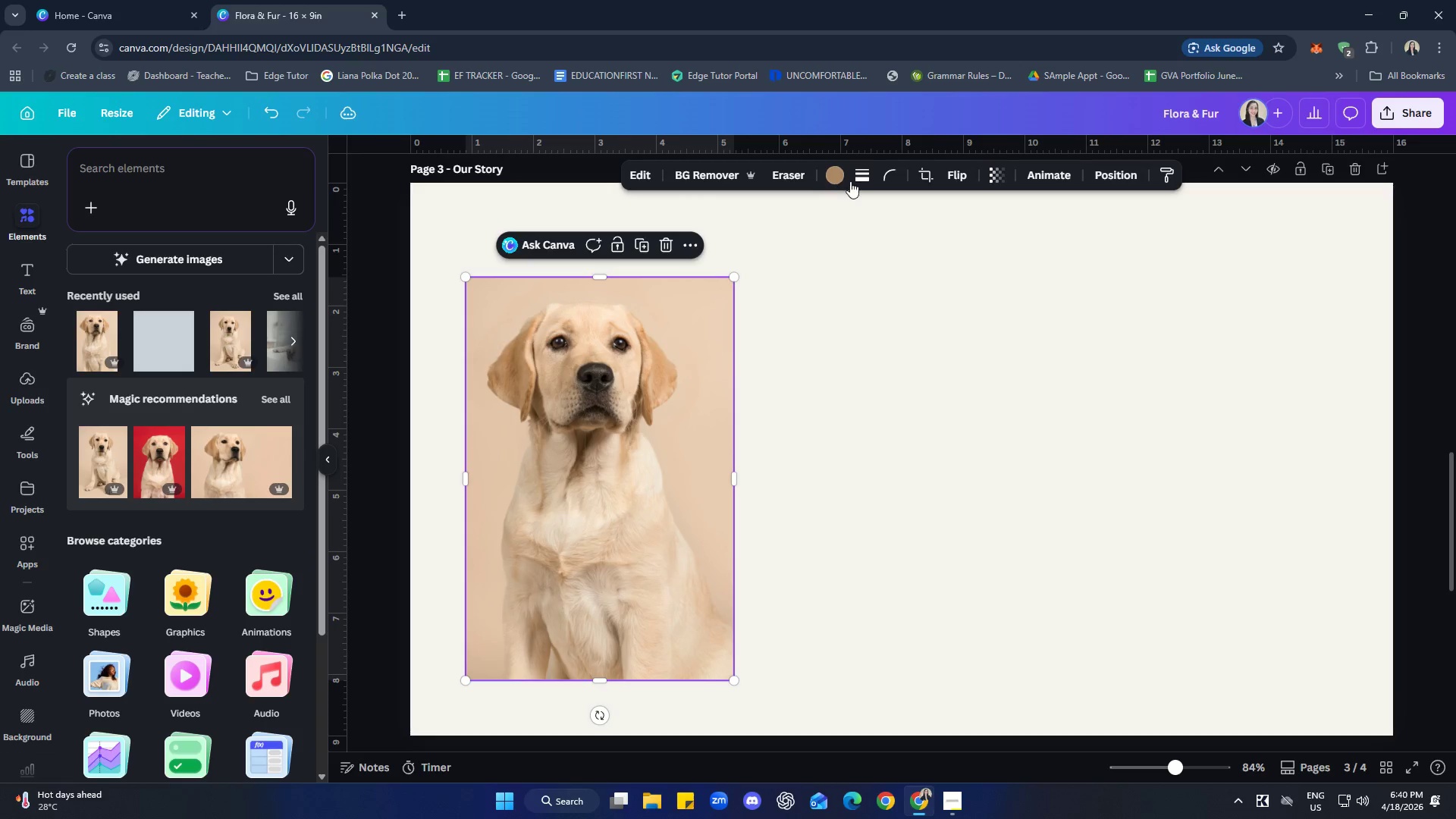 
left_click([839, 179])
 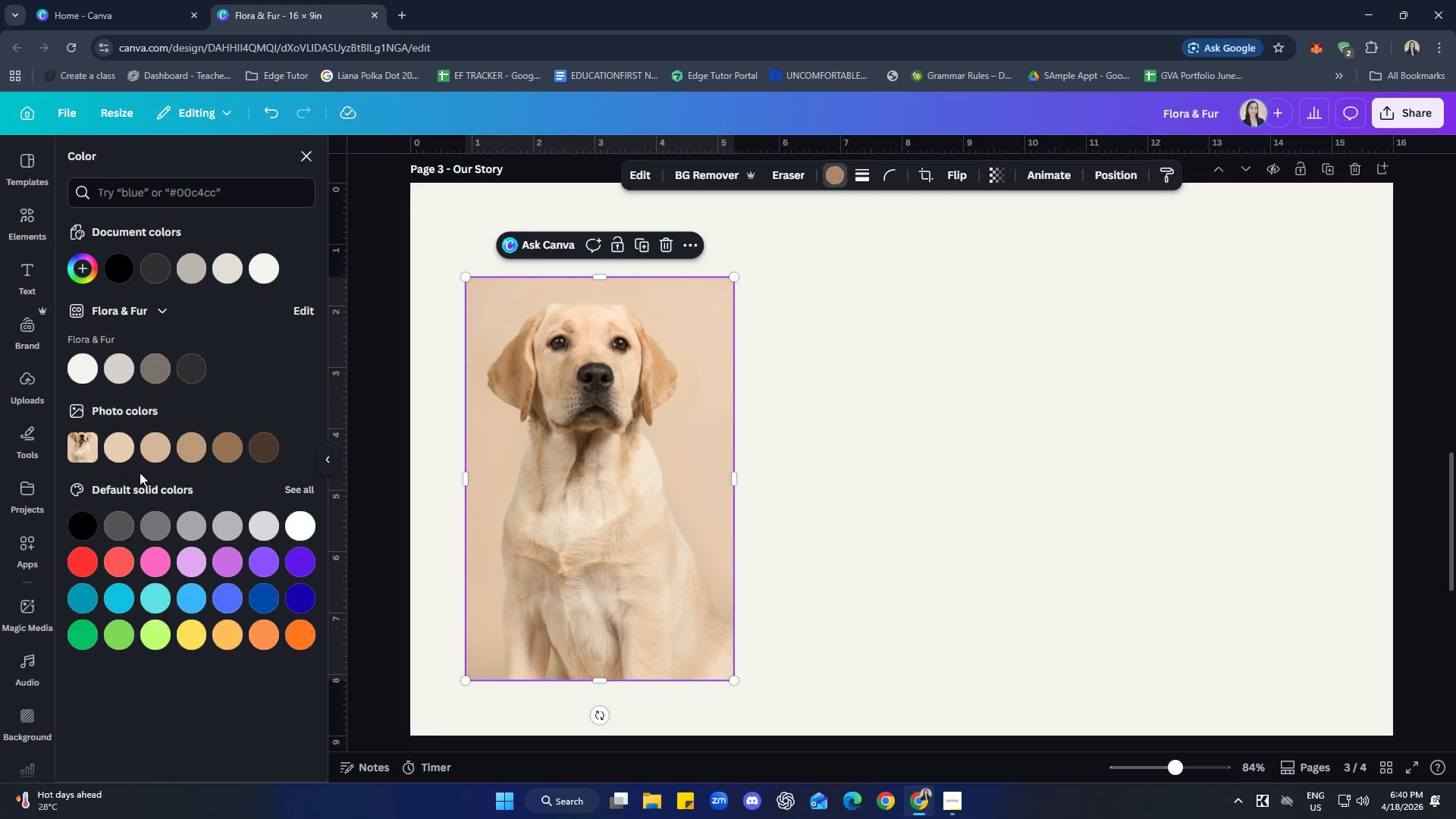 
left_click([117, 370])
 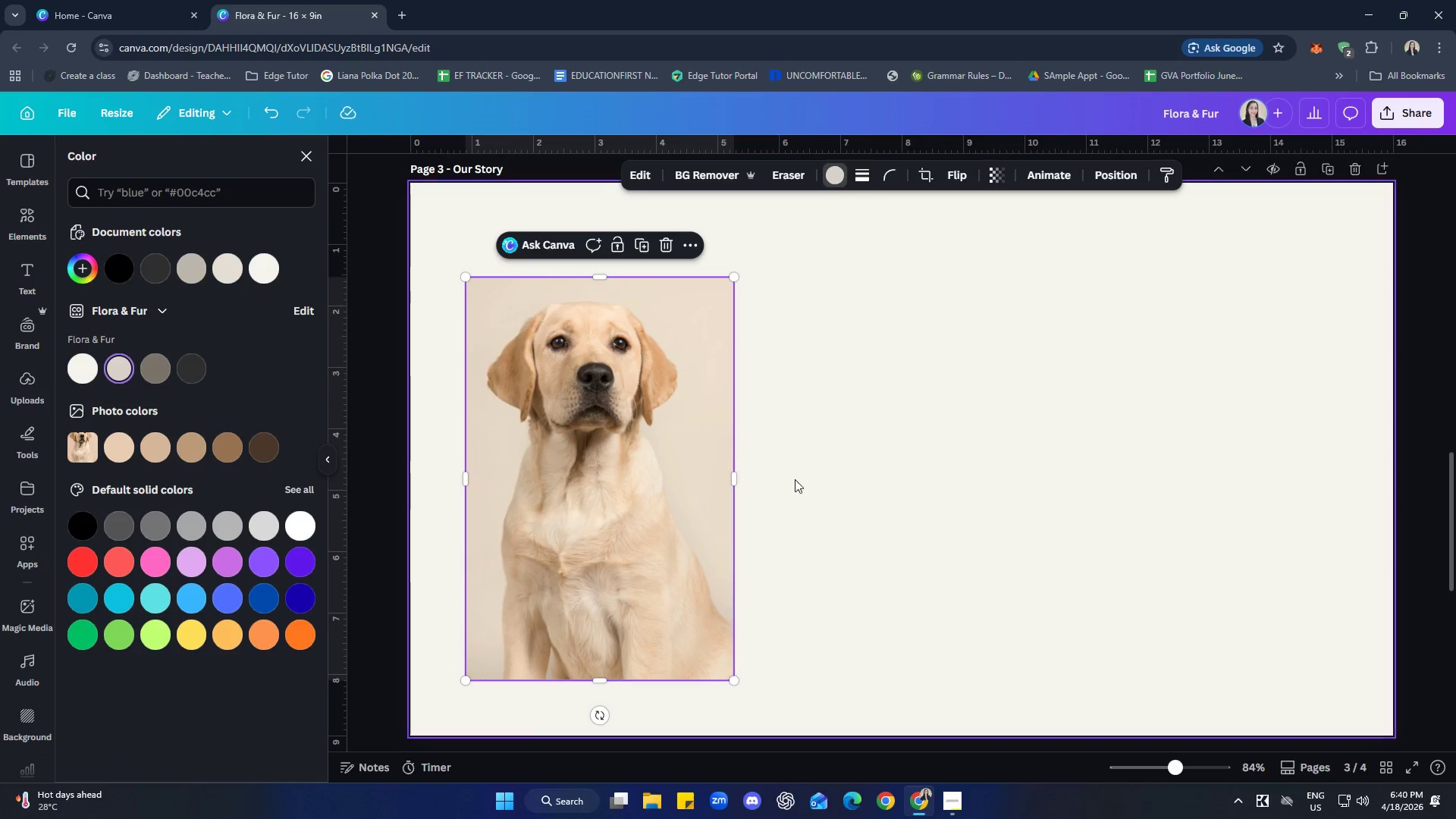 
left_click([936, 439])
 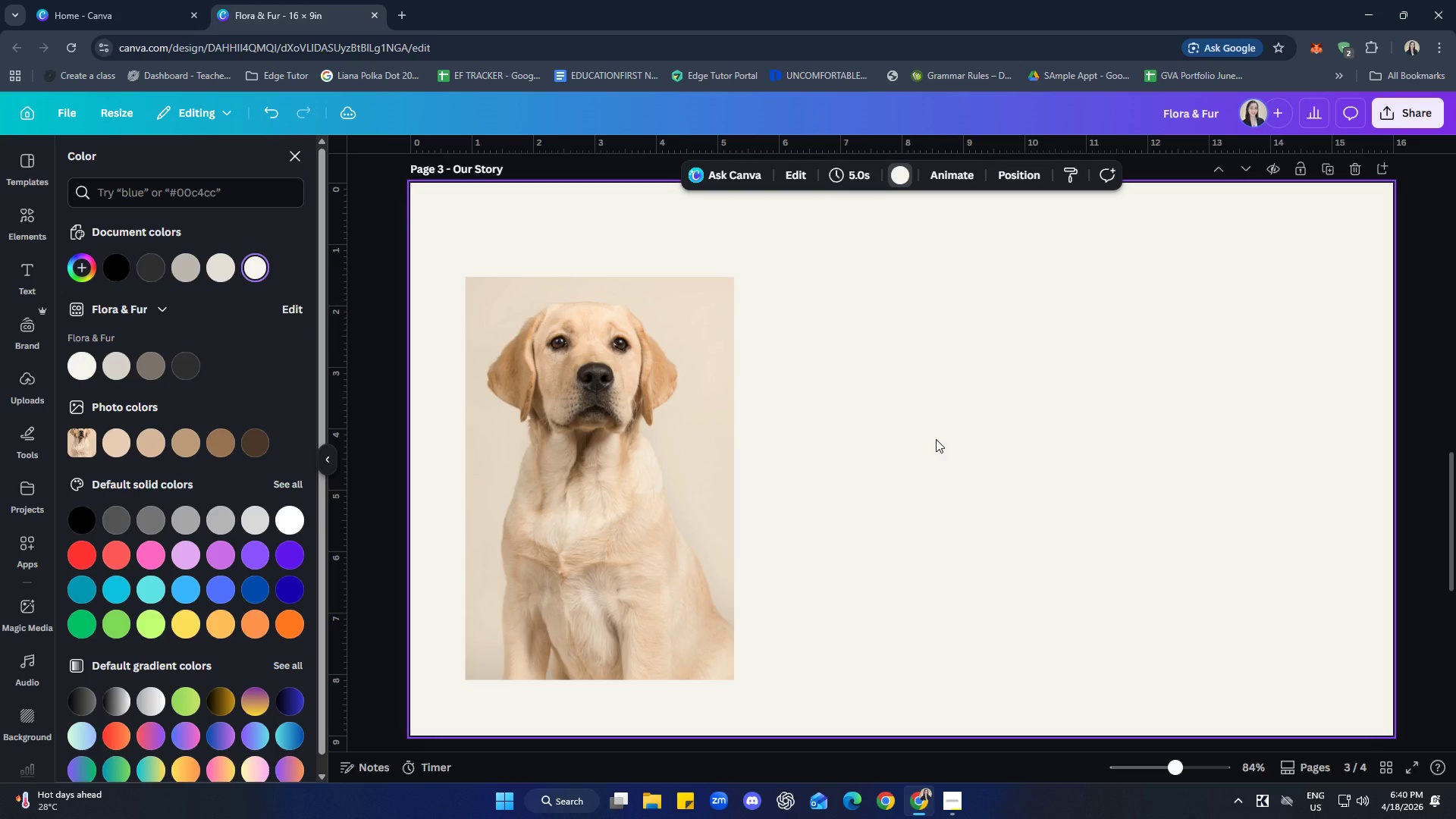 
left_click([936, 439])
 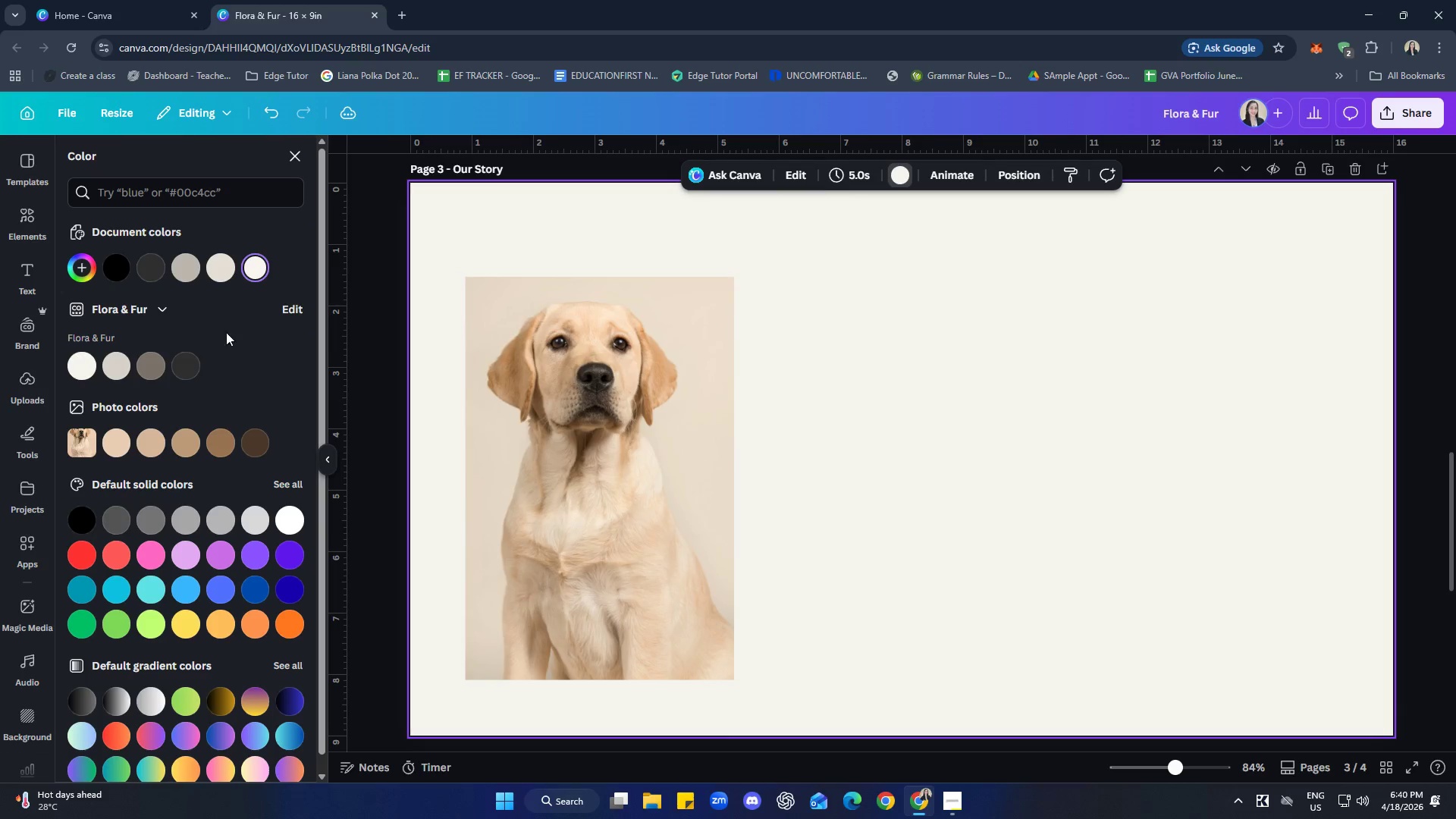 
left_click([290, 155])
 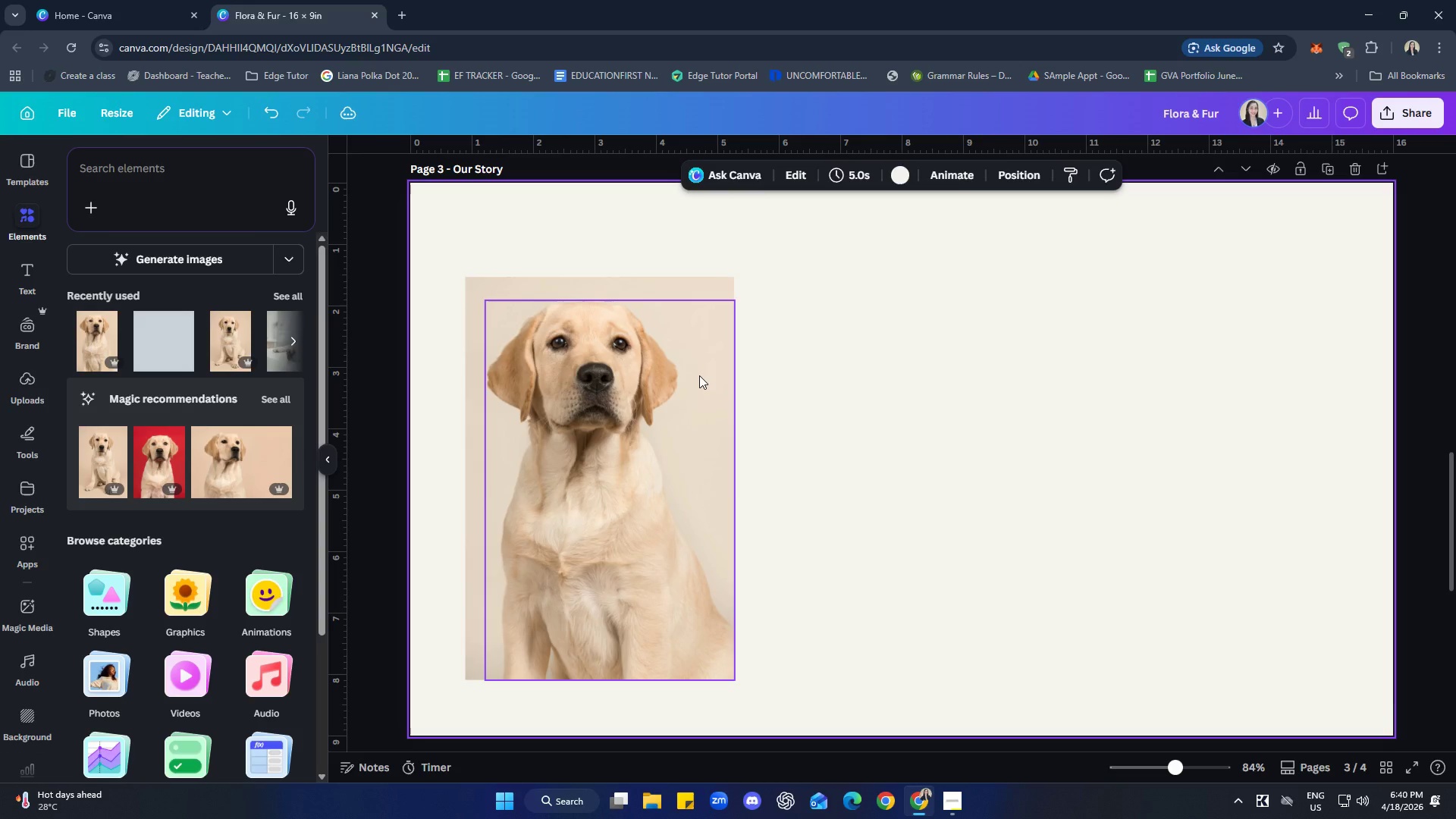 
left_click([699, 375])
 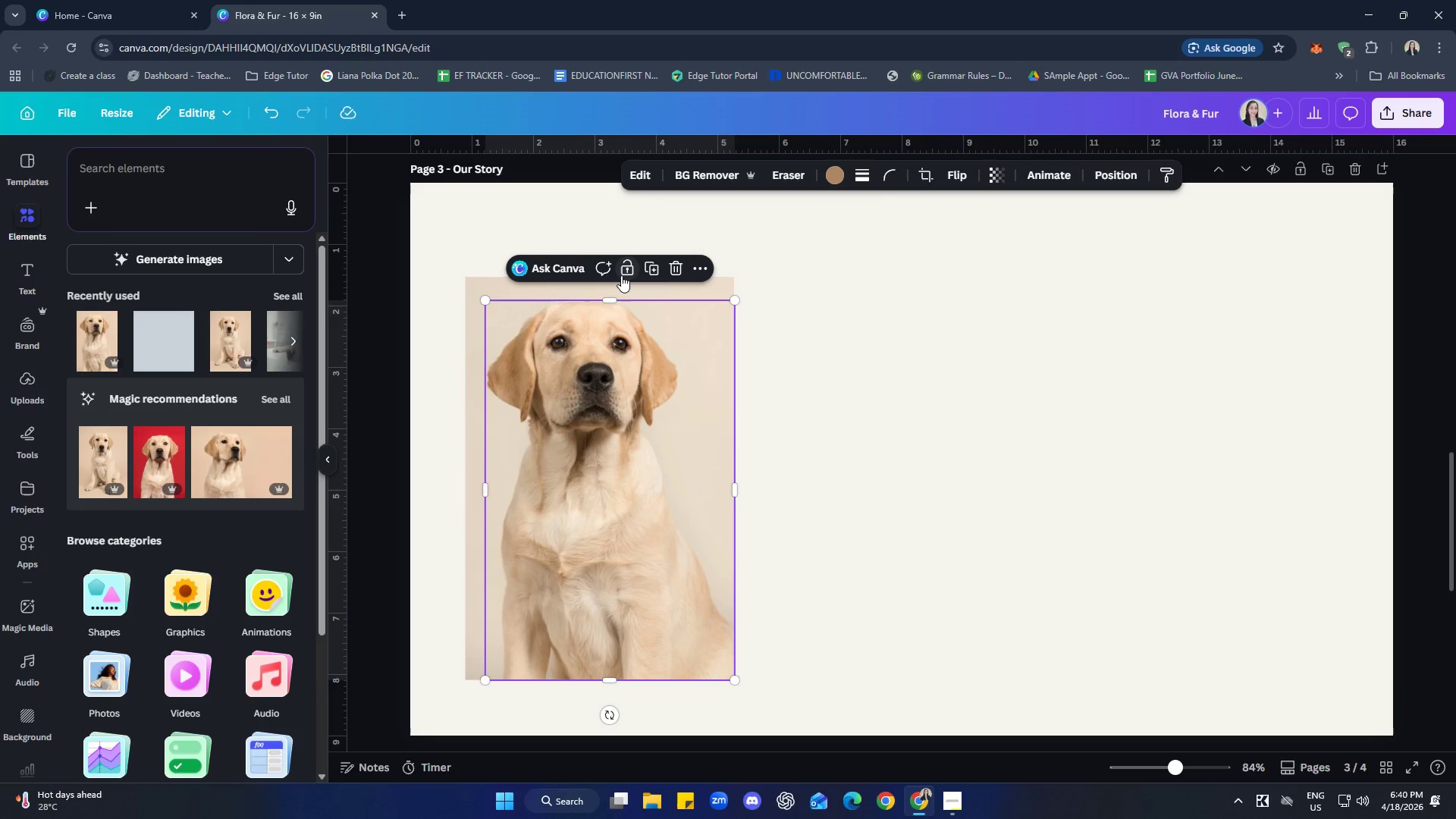 
hold_key(key=ShiftLeft, duration=0.52)
left_click([494, 281])
 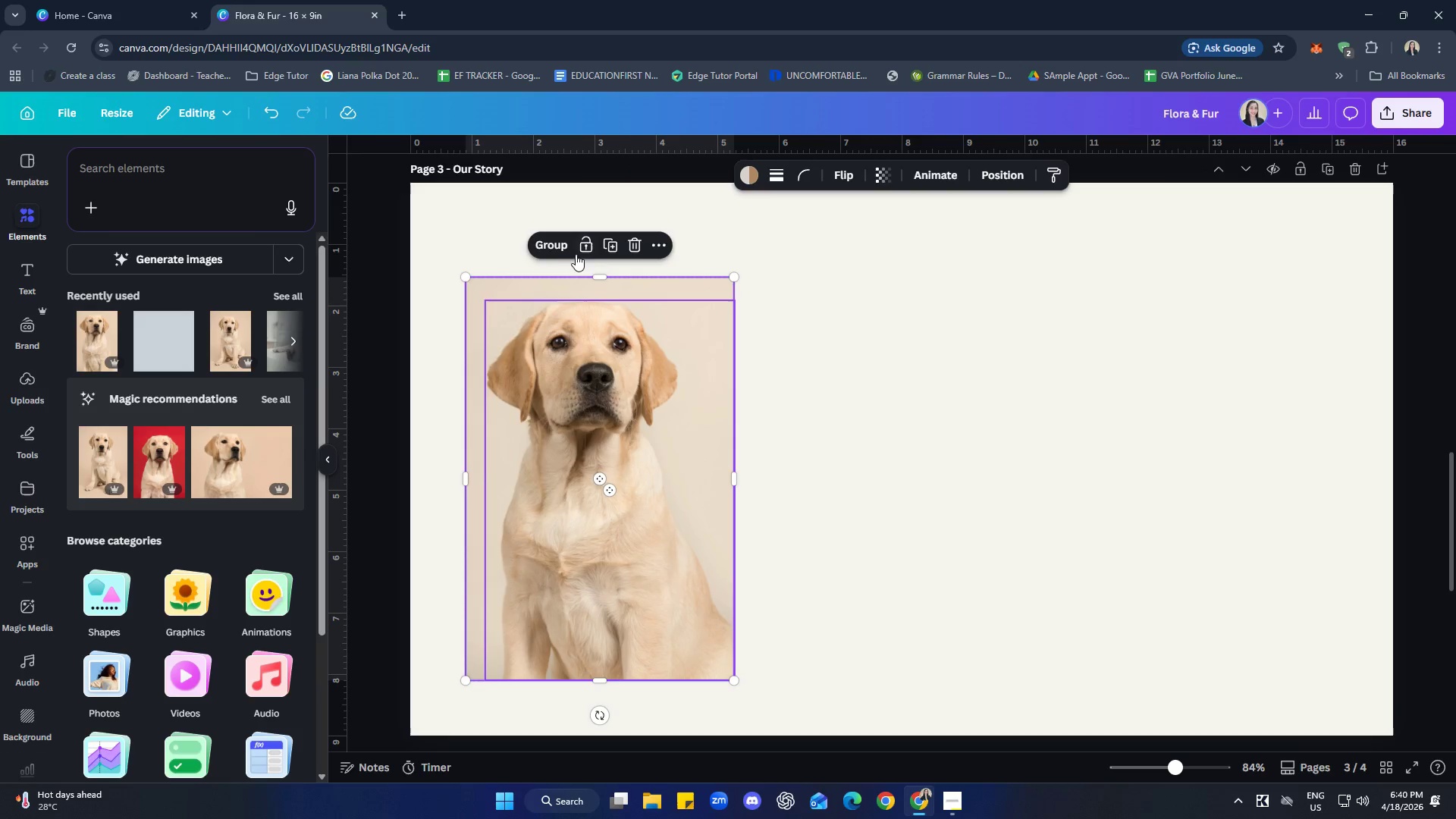 
left_click([557, 246])
 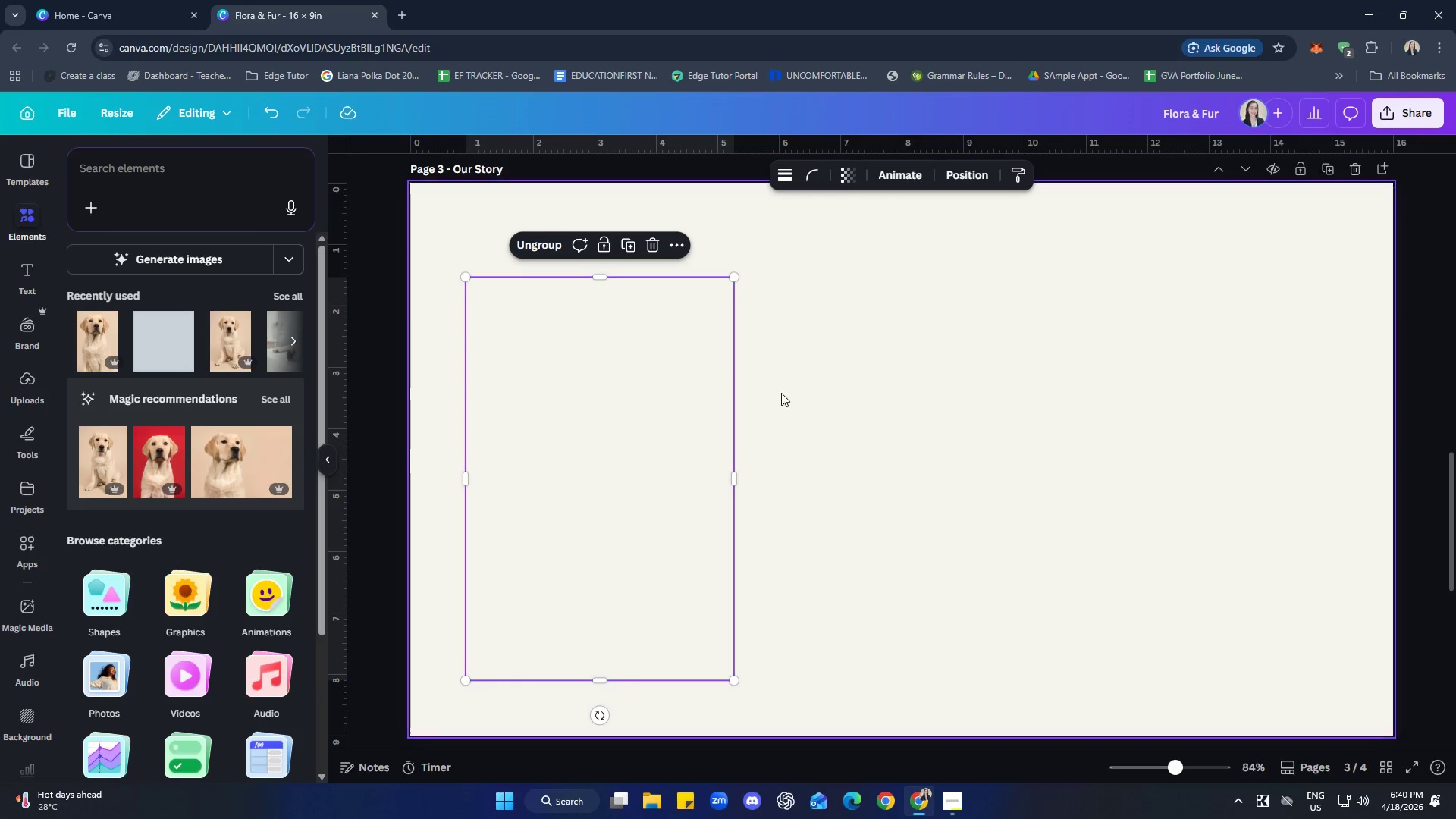 
left_click([863, 392])
 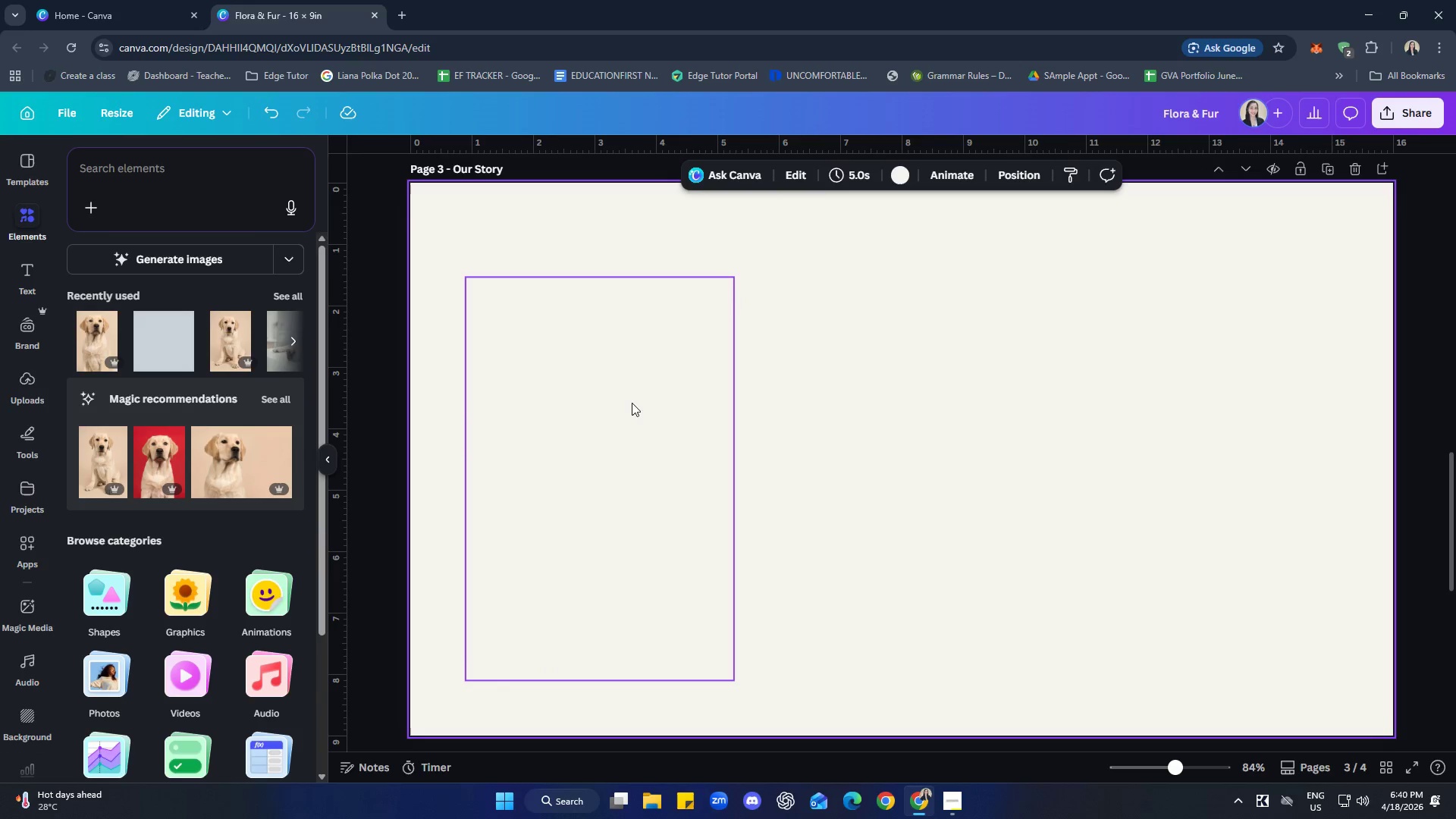 
key(Control+Z)
 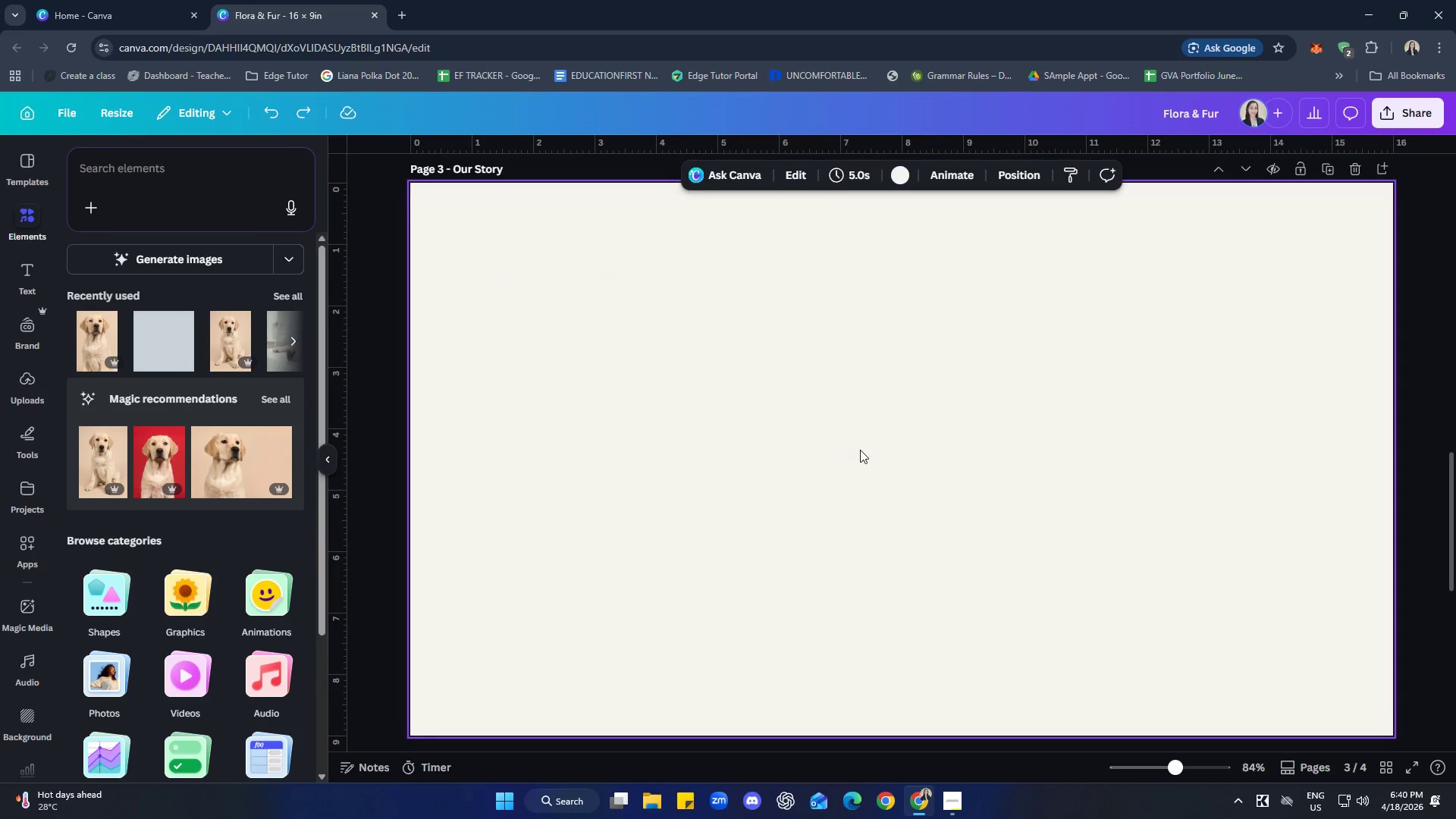 
key(Control+Z)
 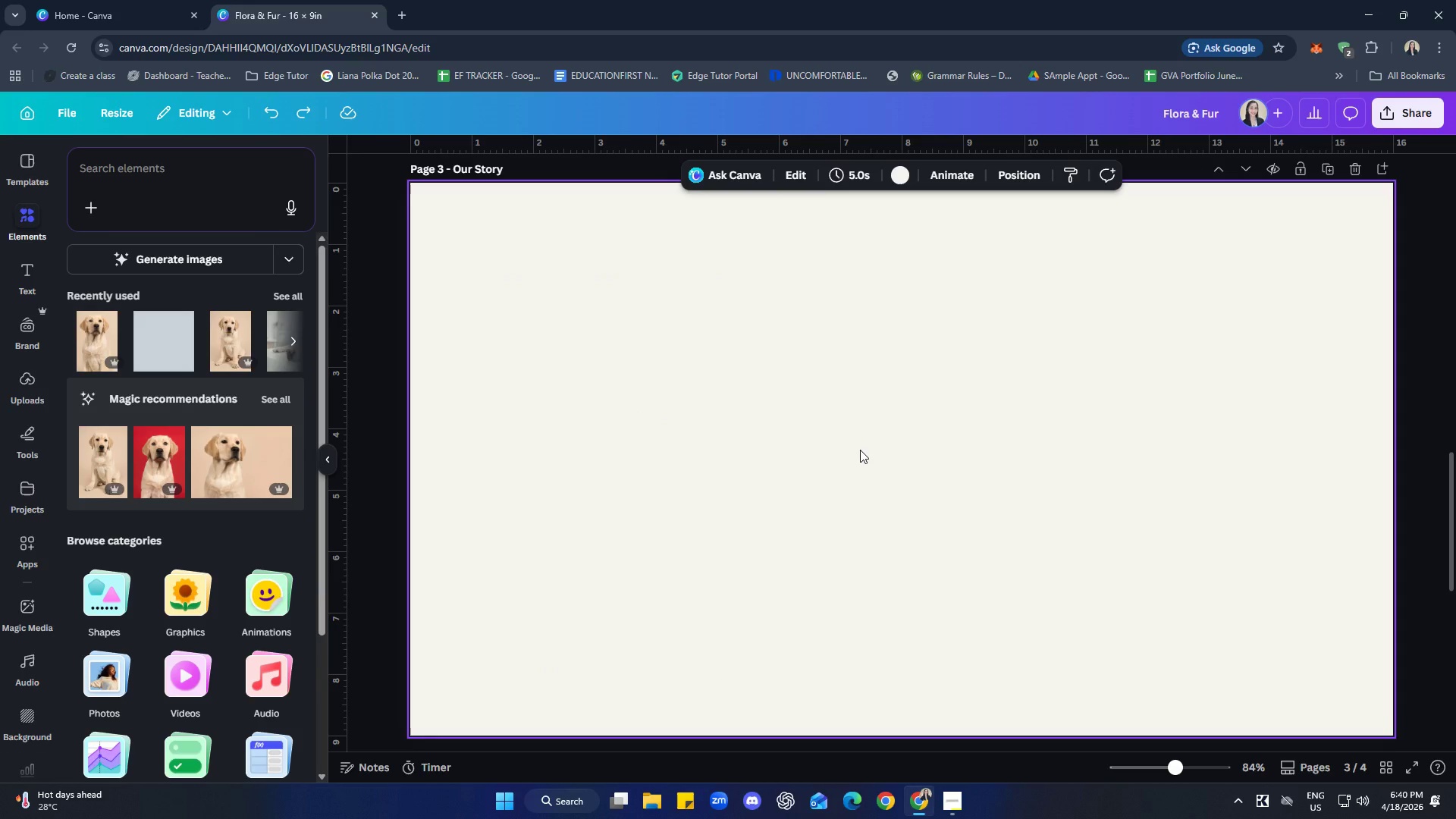 
key(Control+Z)
 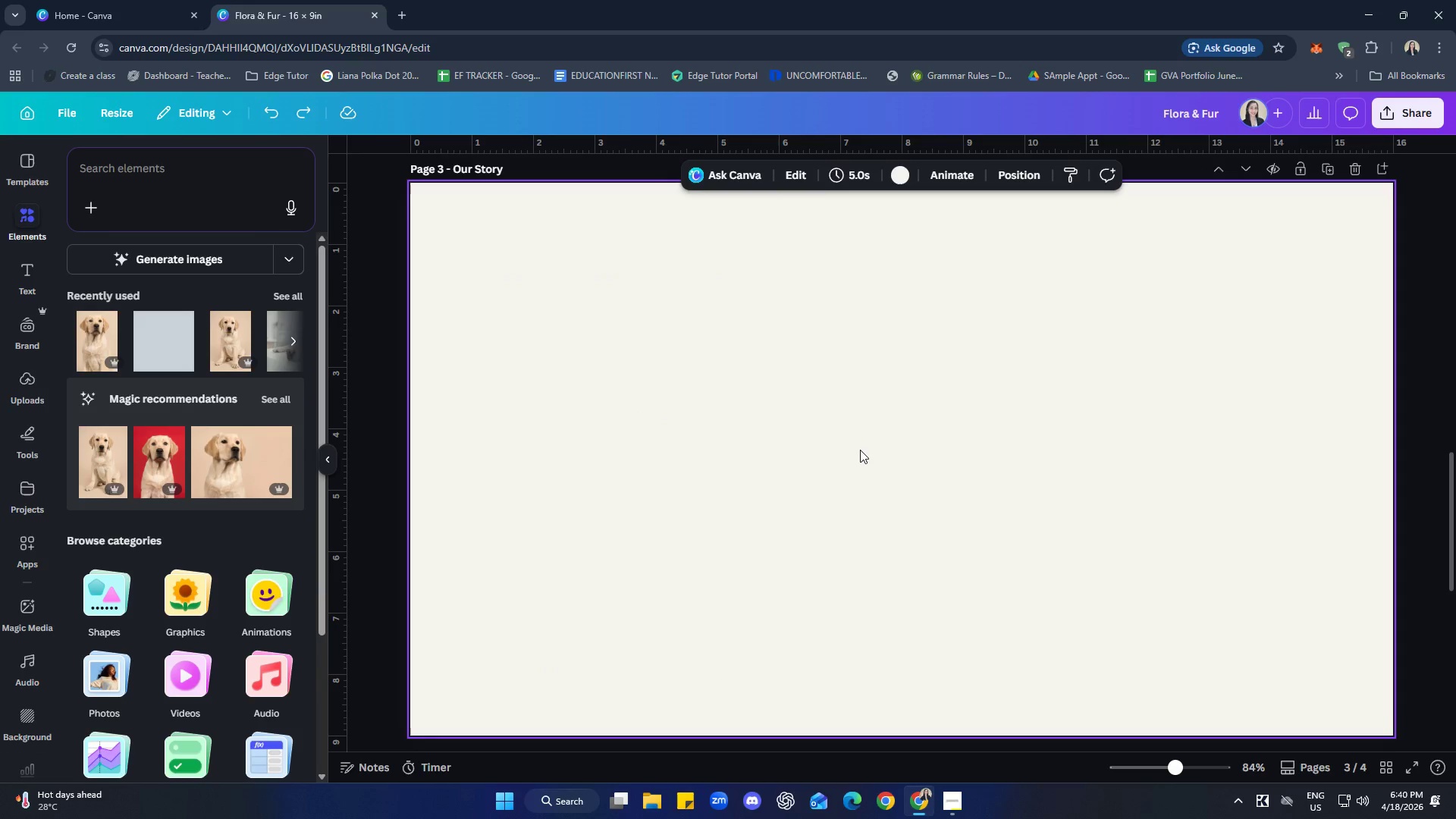 
left_click([860, 450])
 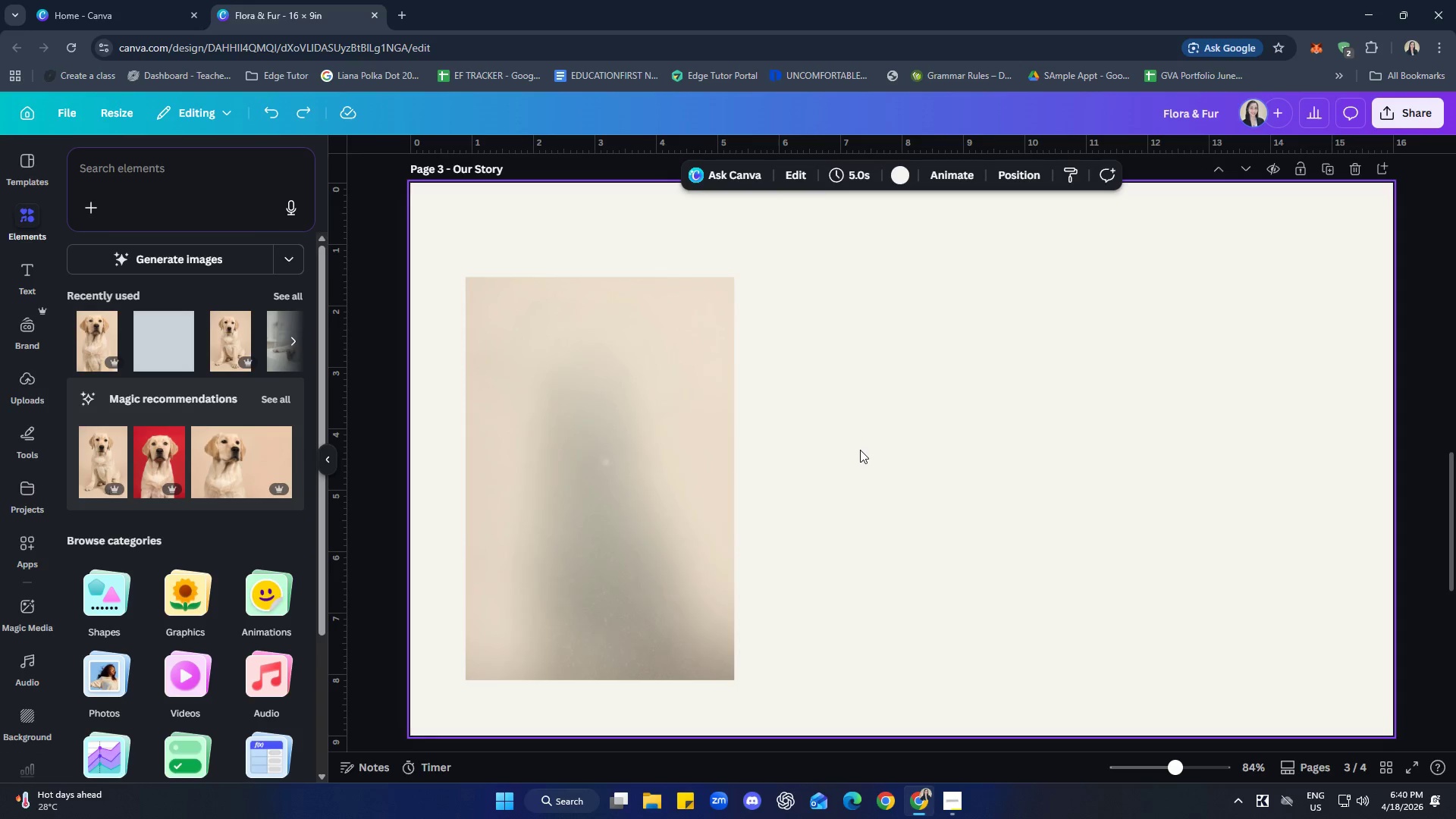 
hold_key(key=ControlLeft, duration=0.66)
 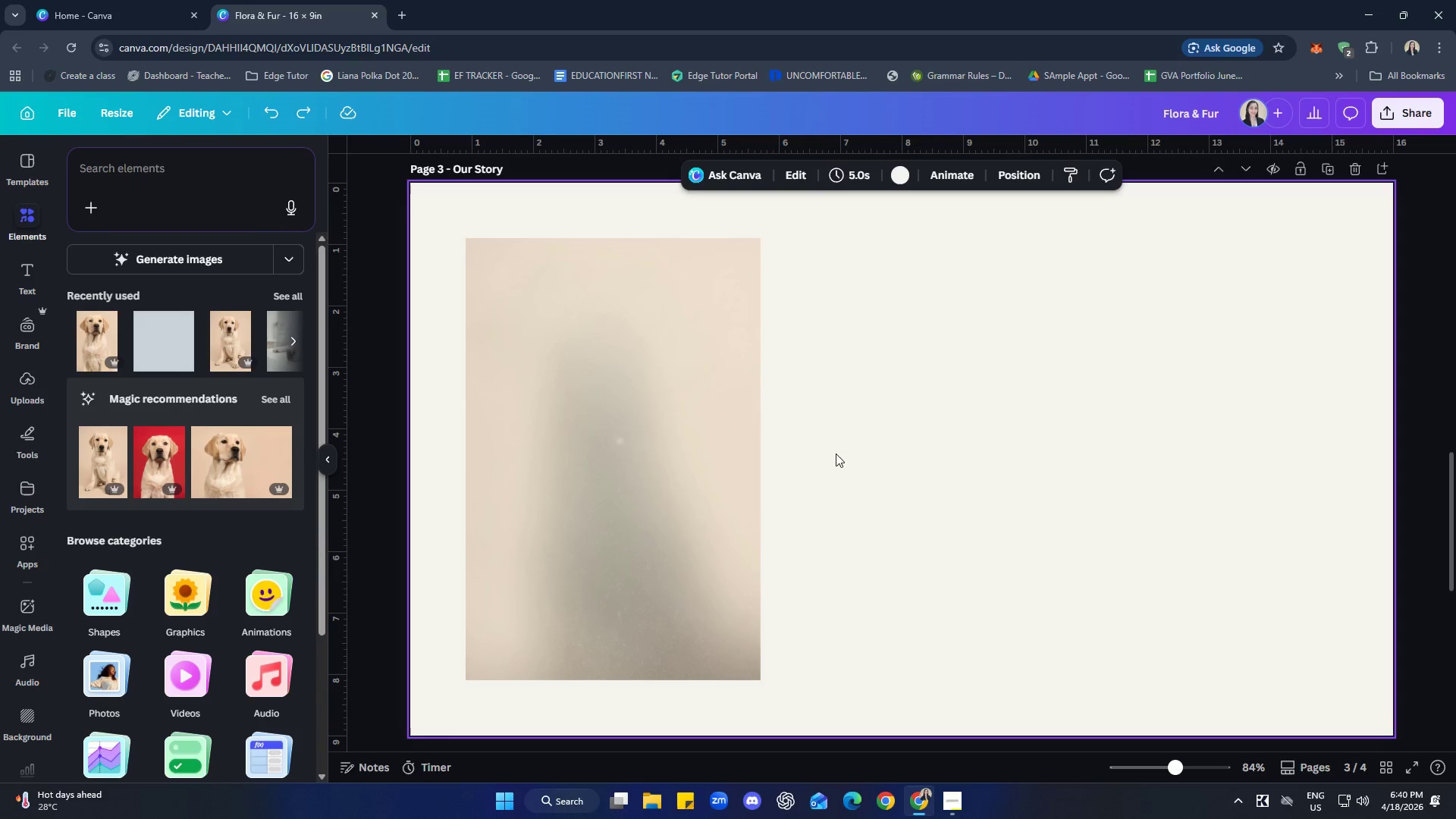 
hold_key(key=Z, duration=0.38)
 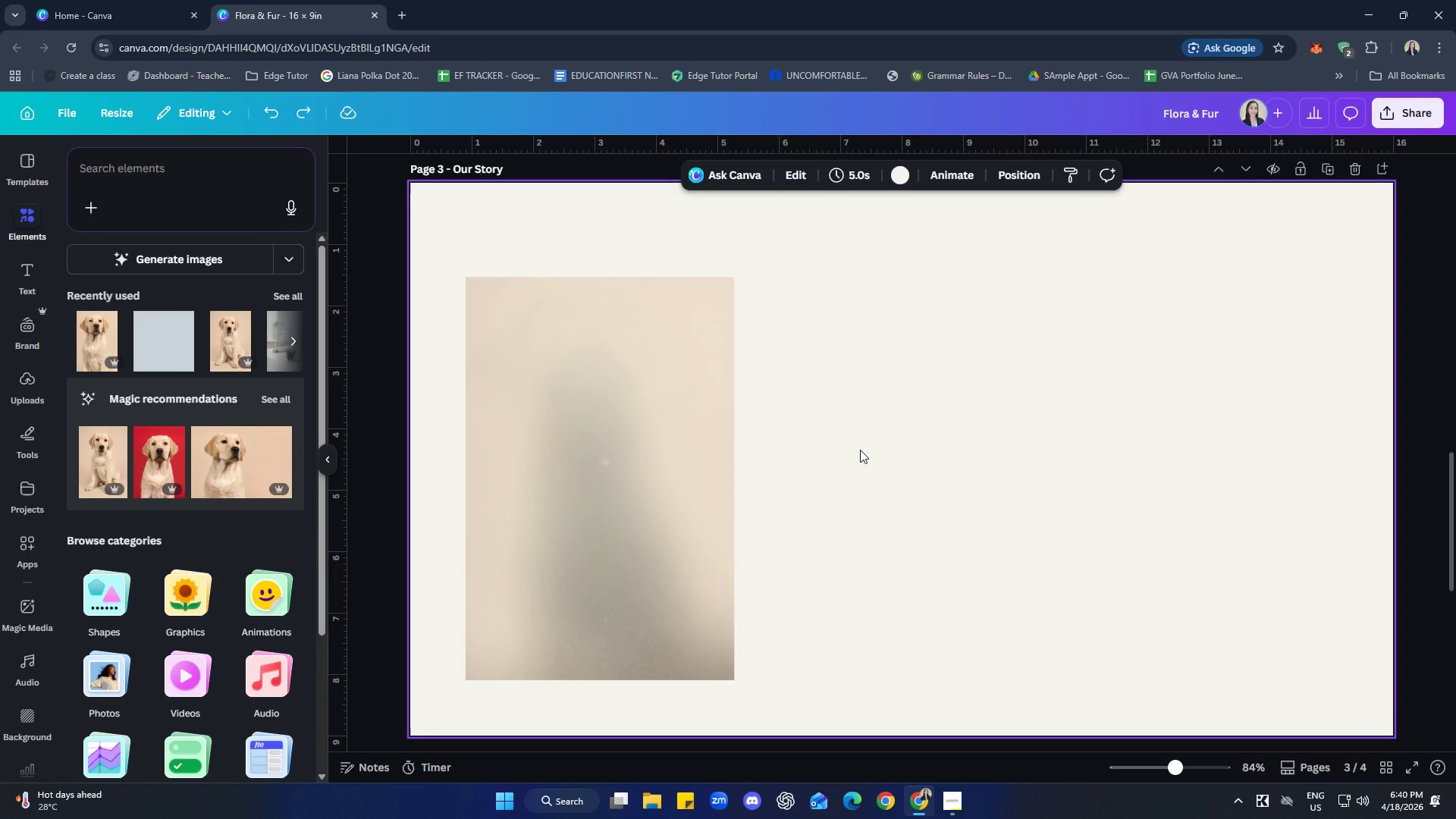 
key(Control+Z)
 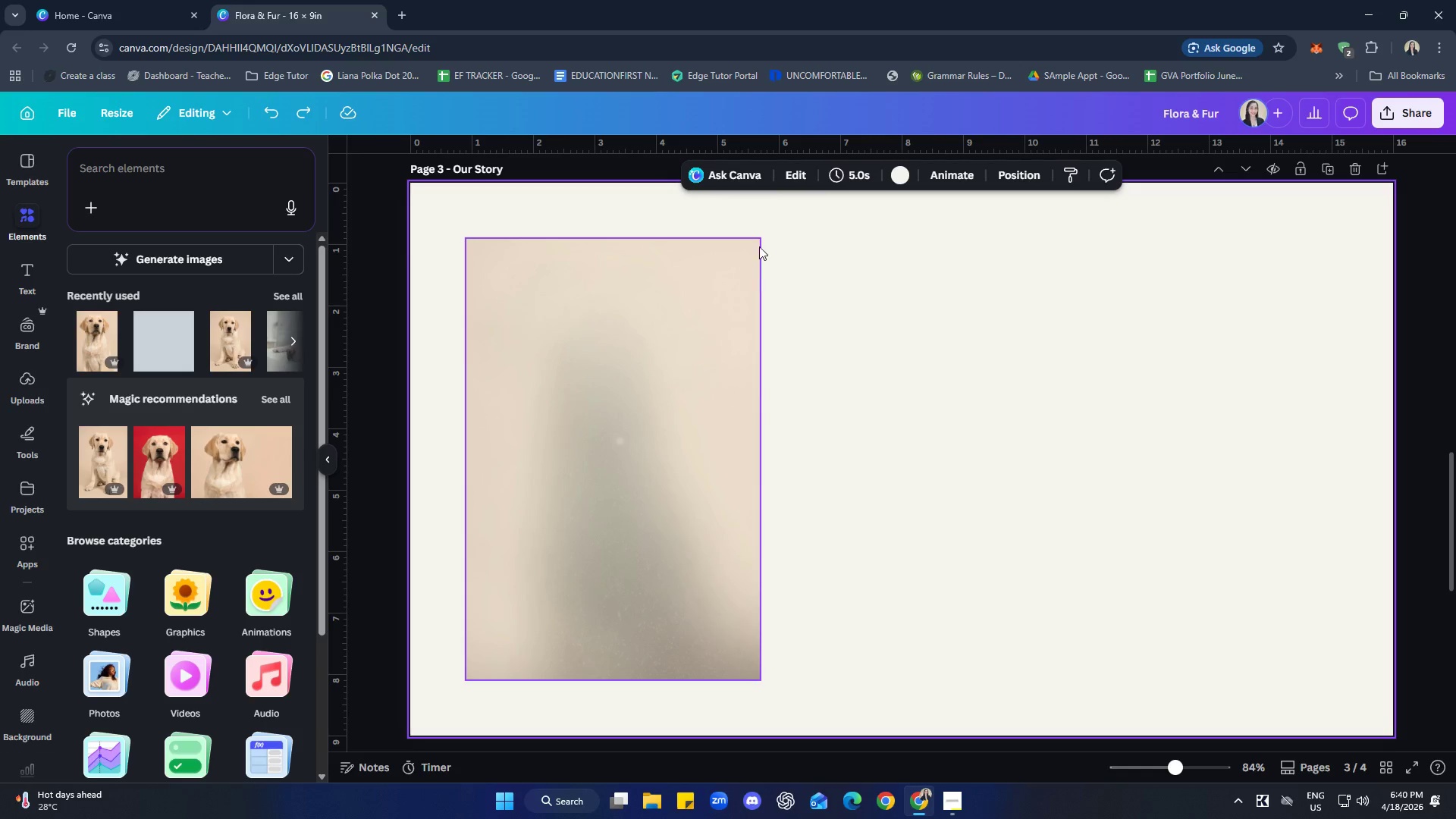 
left_click([750, 259])
 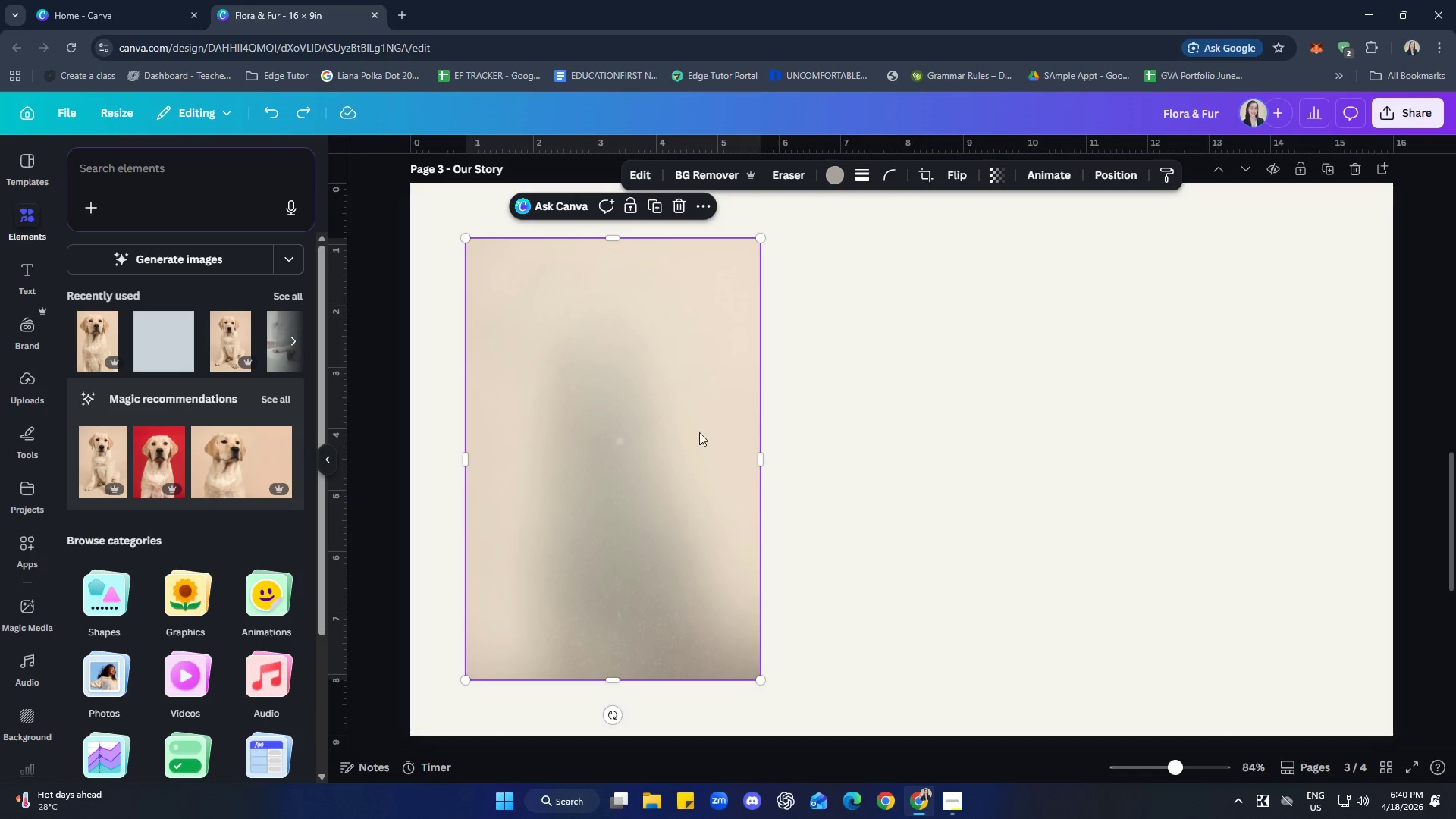 
right_click([675, 431])
 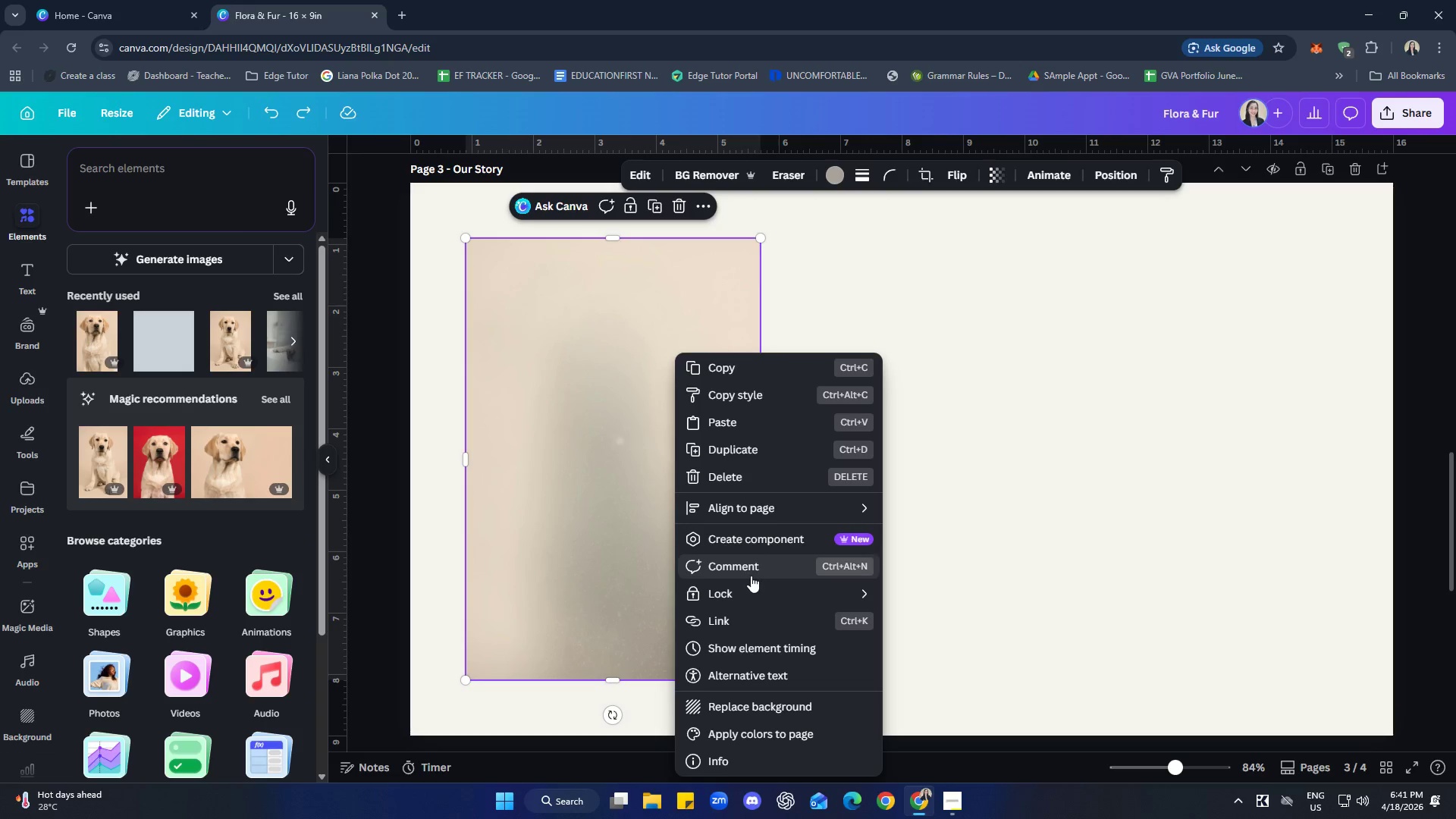 
left_click([924, 457])
 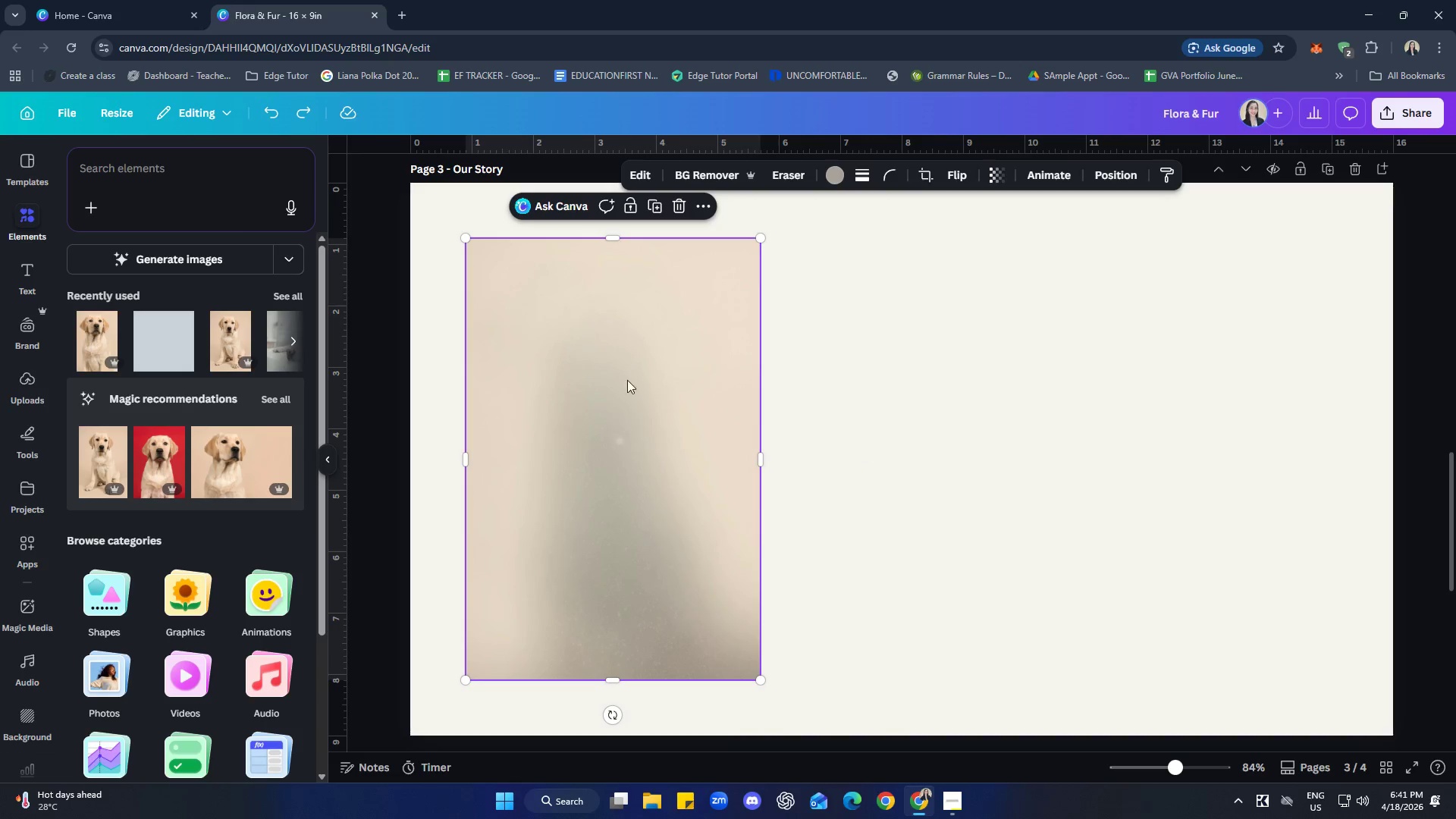 
left_click_drag(start_coordinate=[627, 380], to_coordinate=[911, 394])
 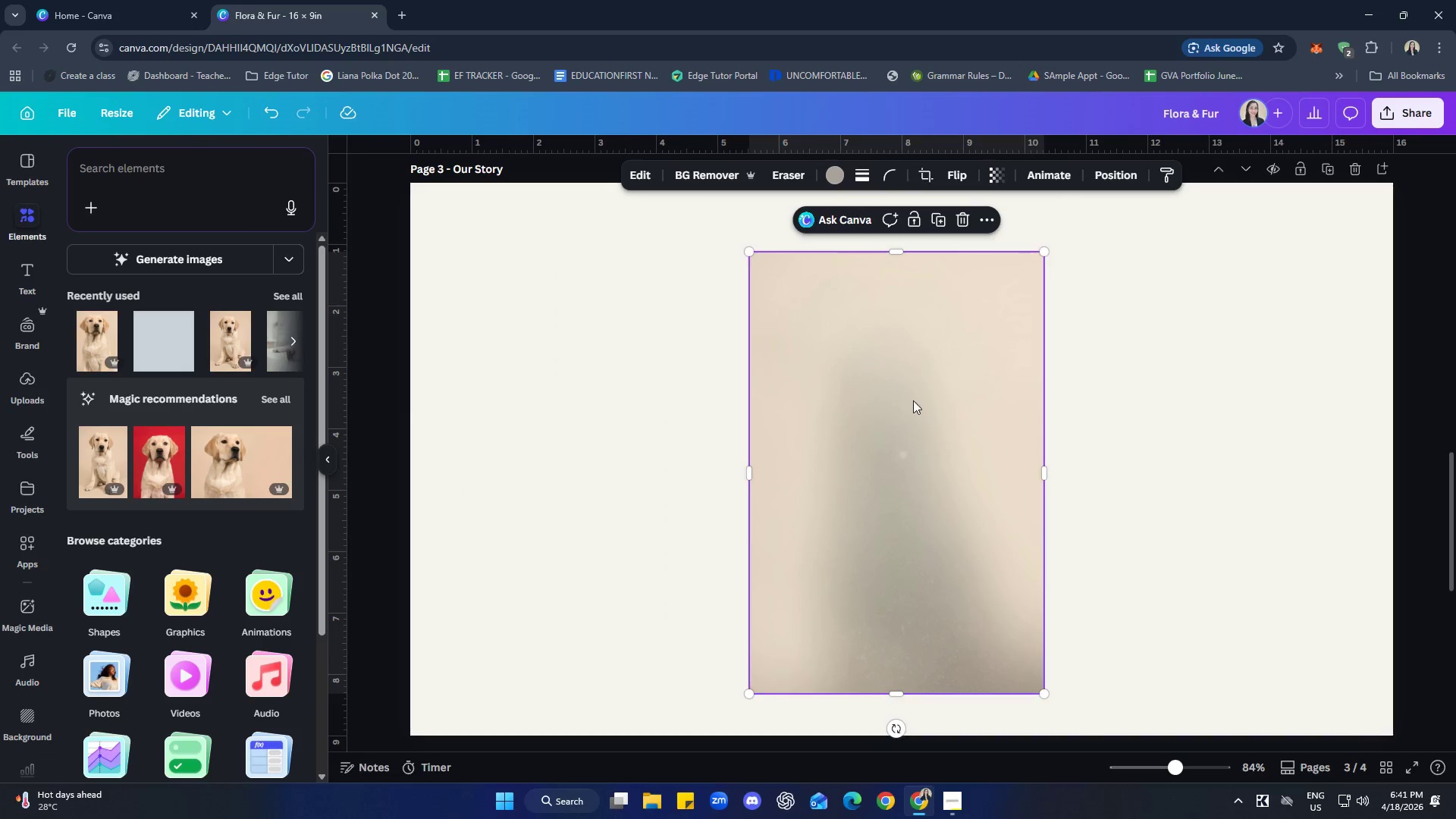 
left_click_drag(start_coordinate=[912, 400], to_coordinate=[631, 390])
 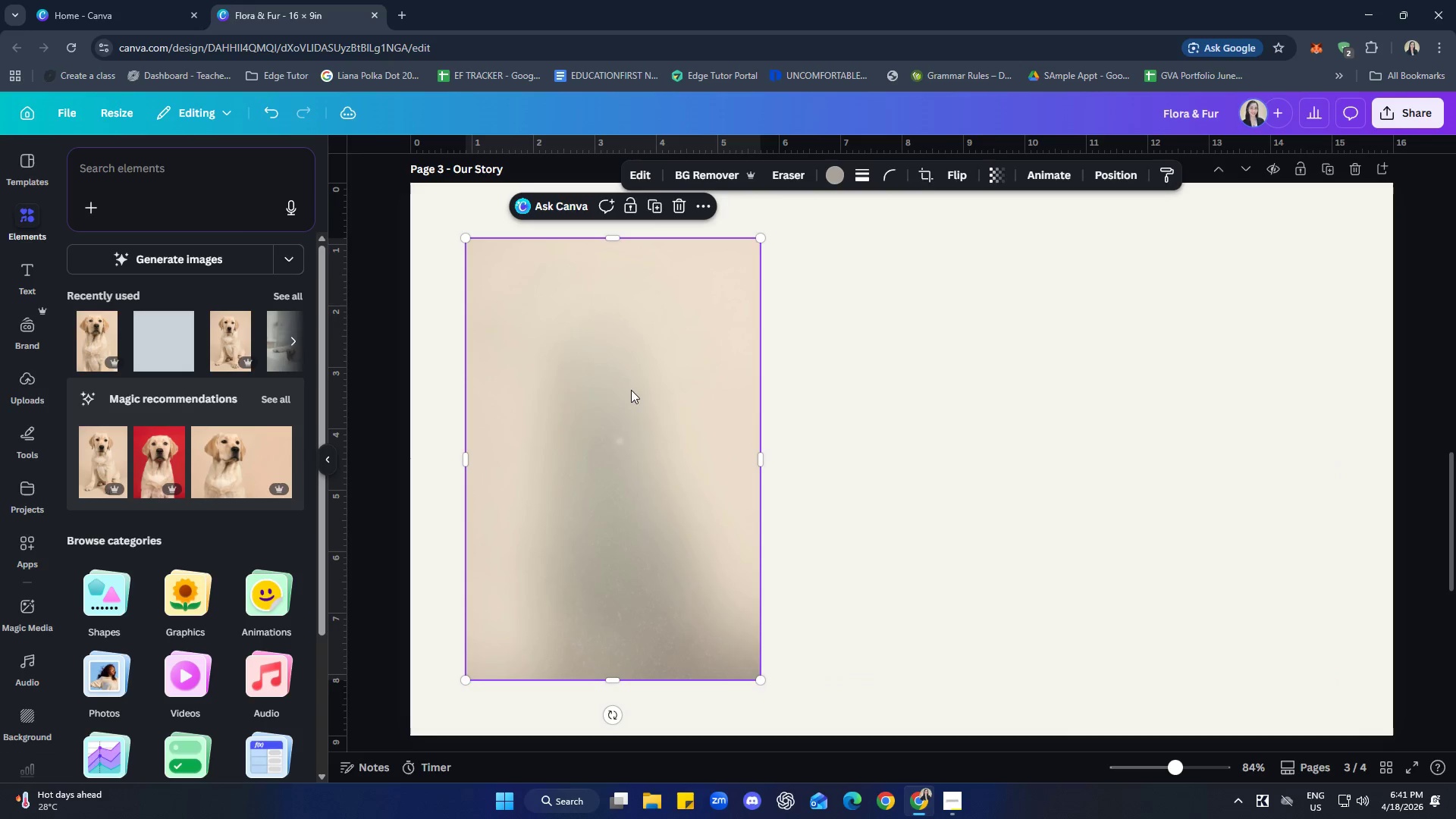 
key(Control+Z)
 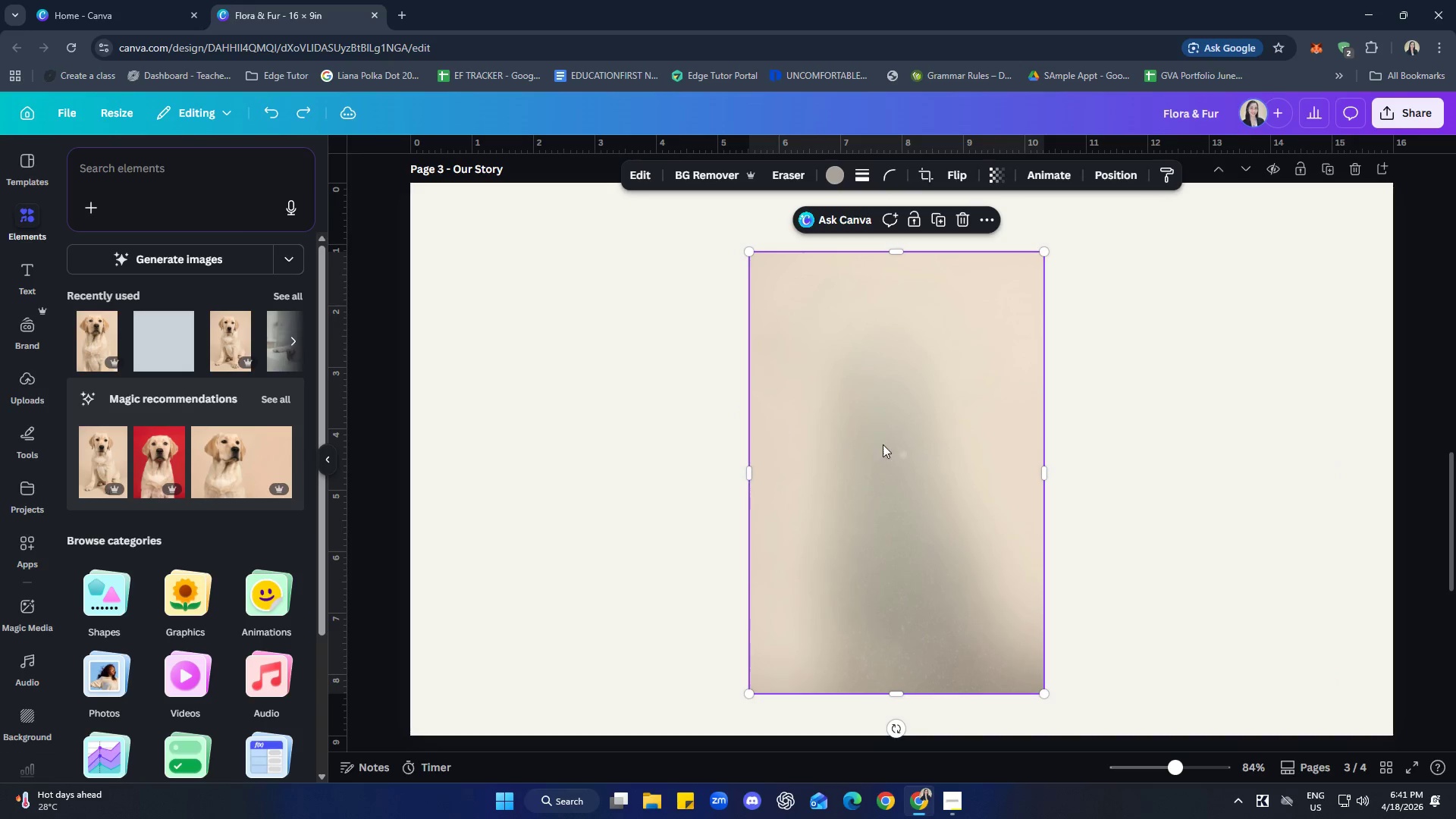 
key(Control+Z)
 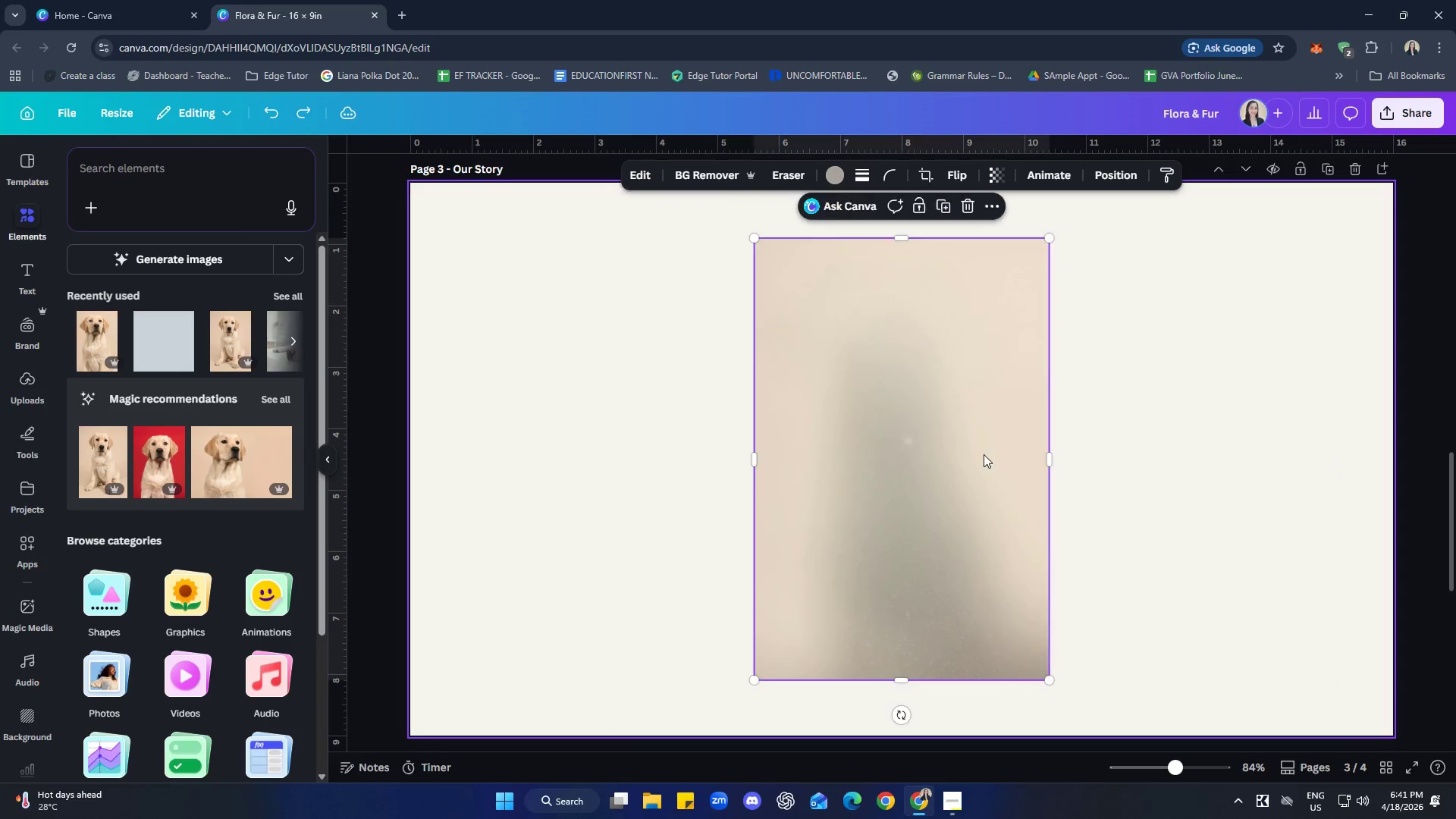 
key(Control+Z)
 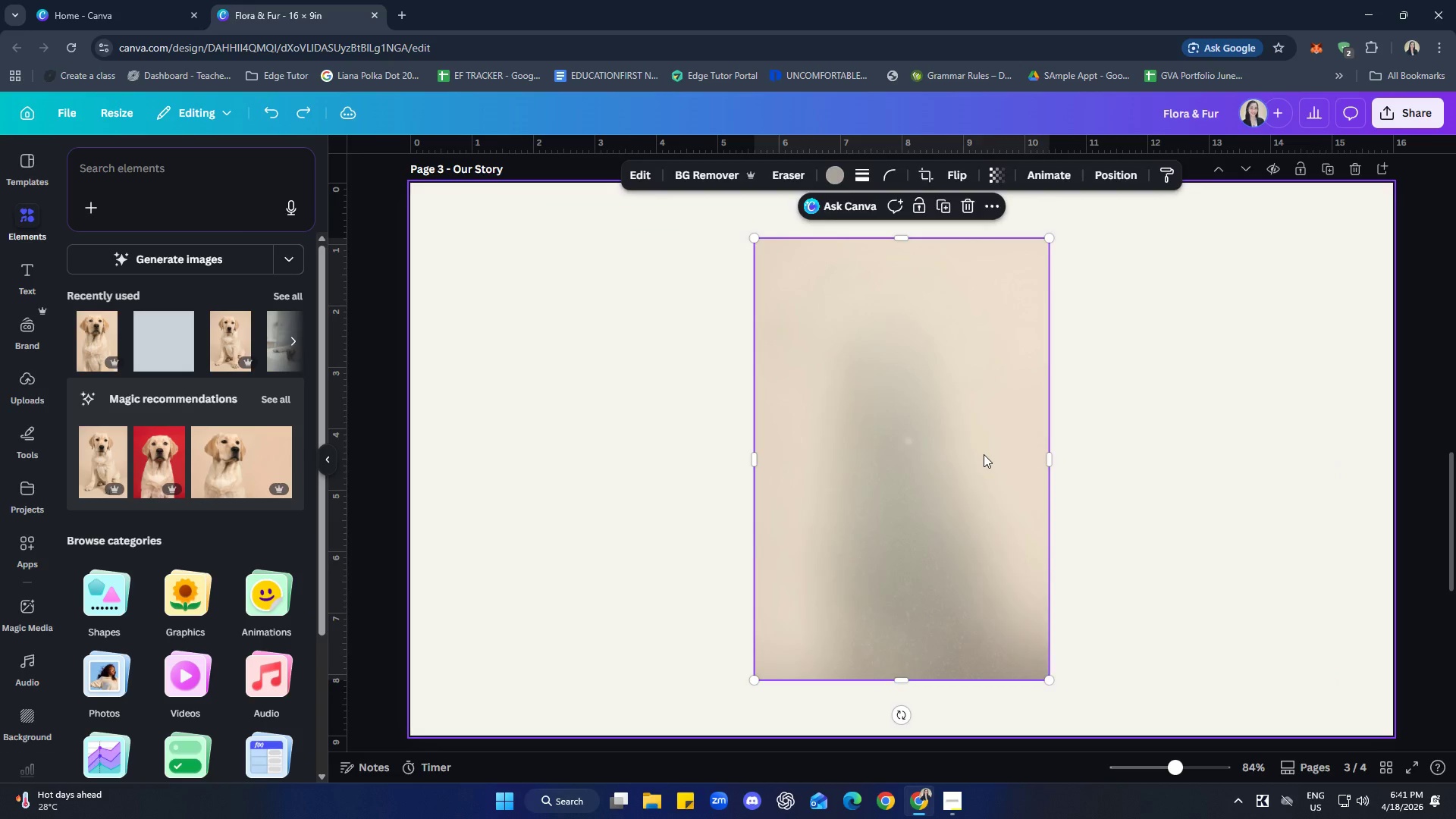 
key(Control+Z)
 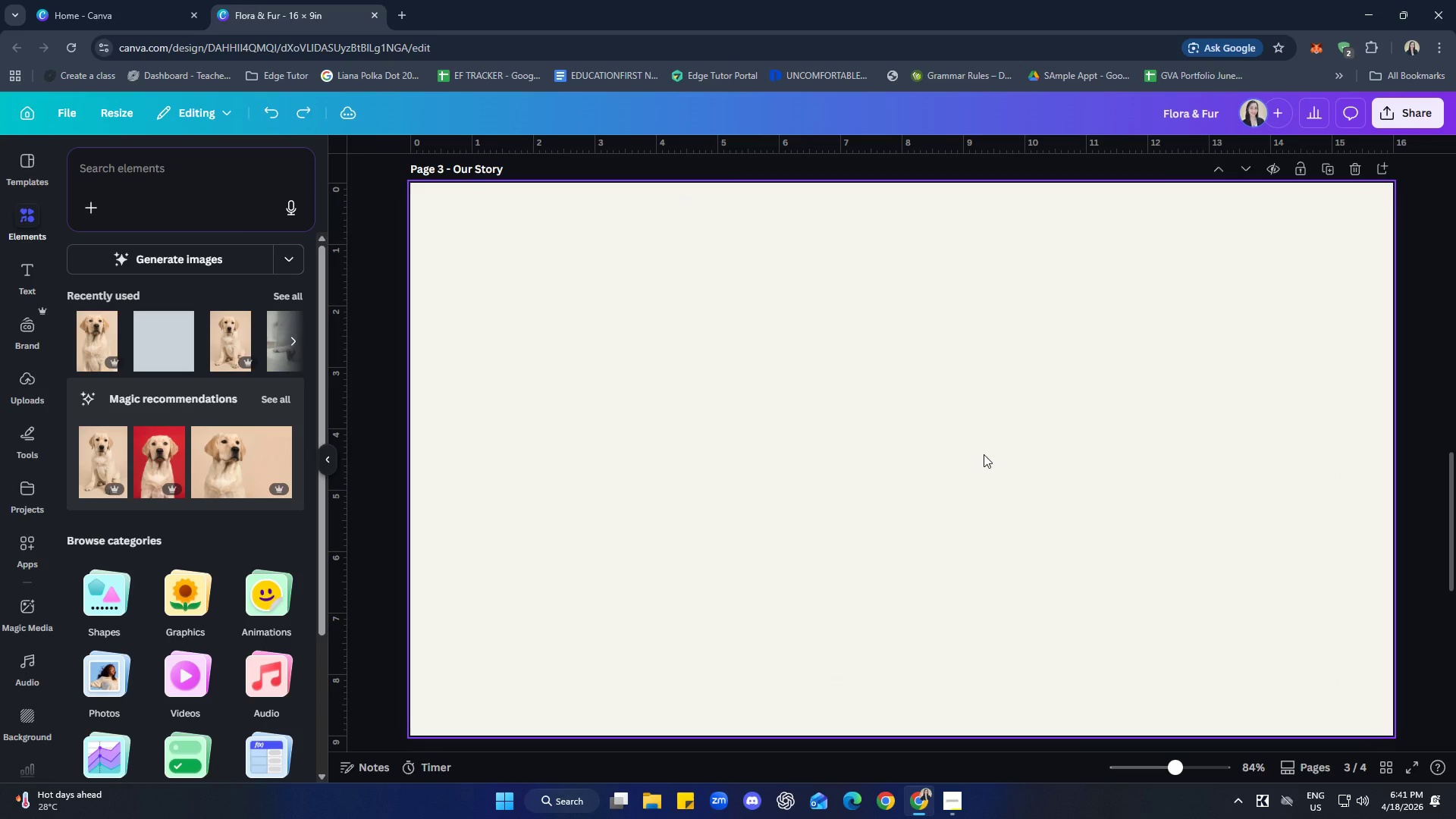 
key(Control+Z)
 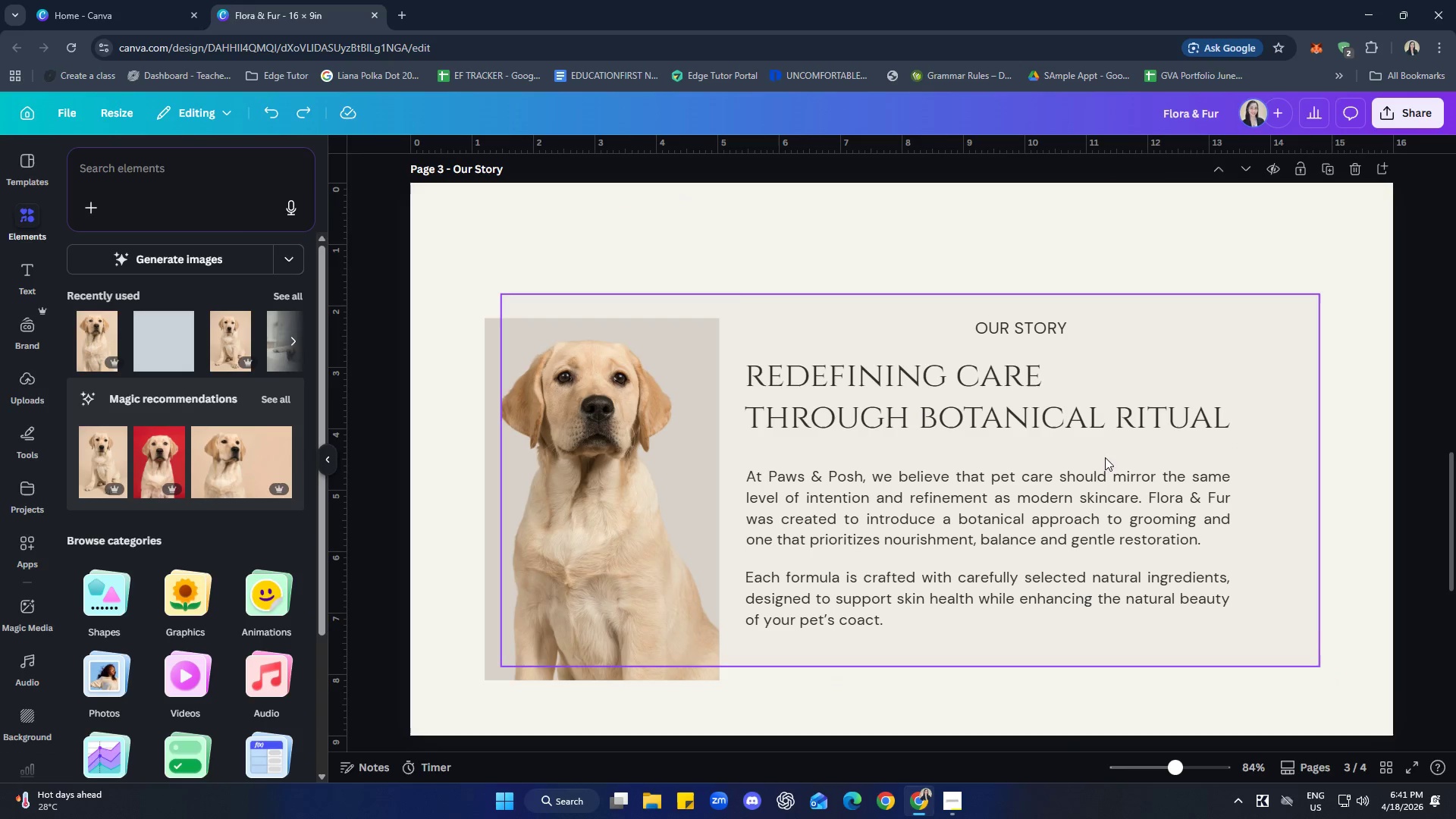 
left_click_drag(start_coordinate=[1357, 679], to_coordinate=[459, 314])
 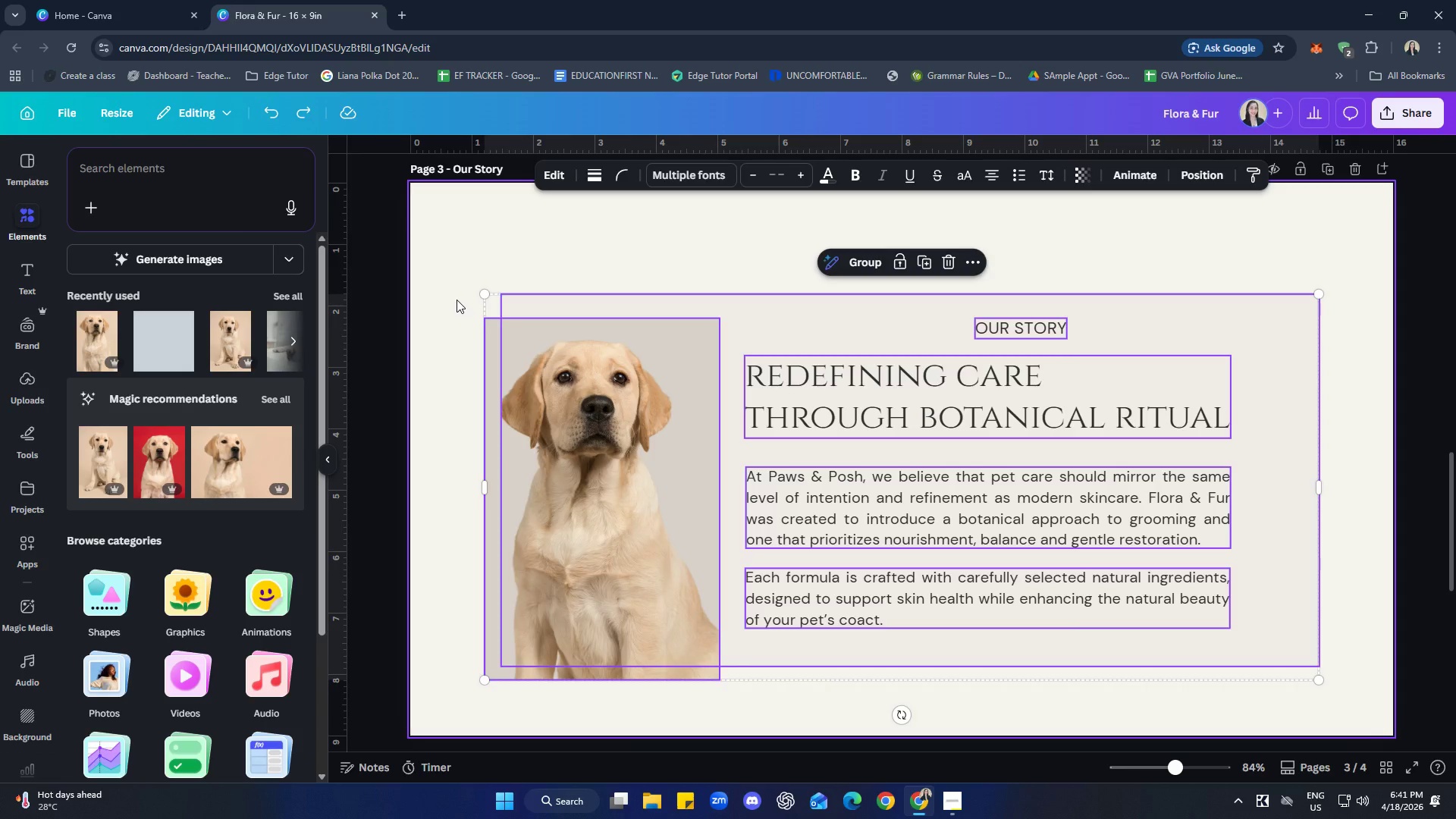 
key(Delete)
 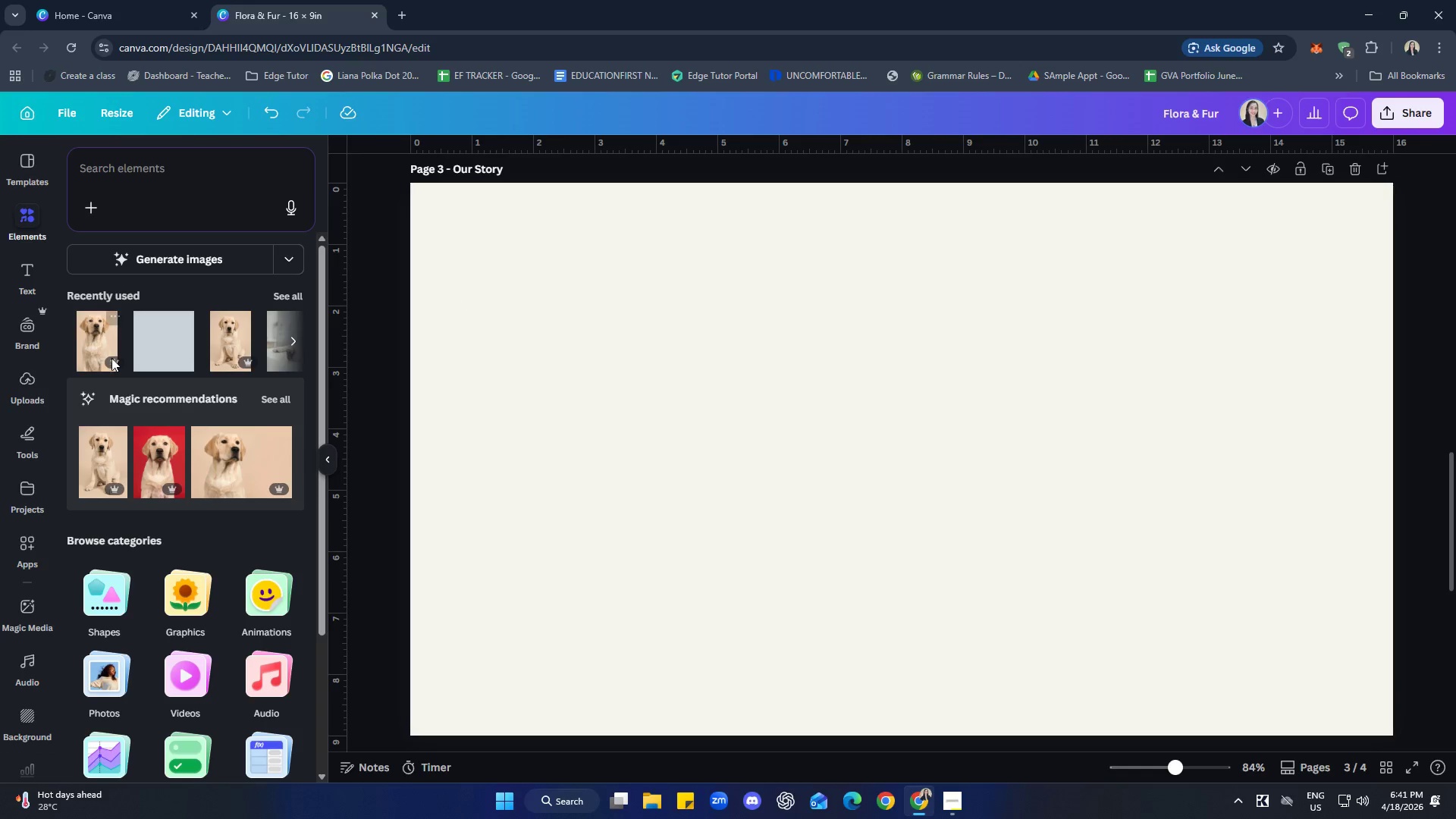 
left_click([84, 333])
 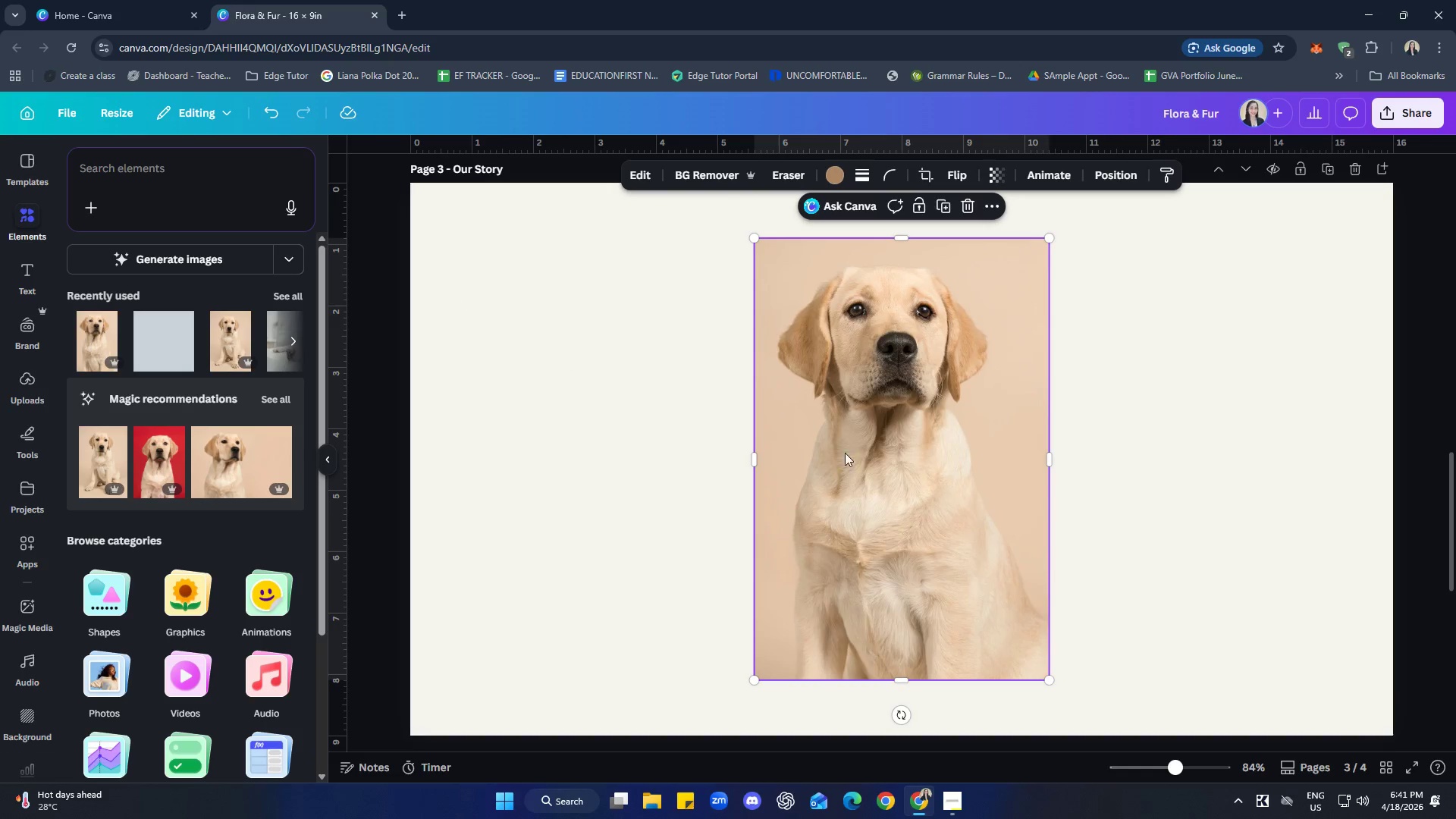 
left_click_drag(start_coordinate=[987, 431], to_coordinate=[695, 434])
 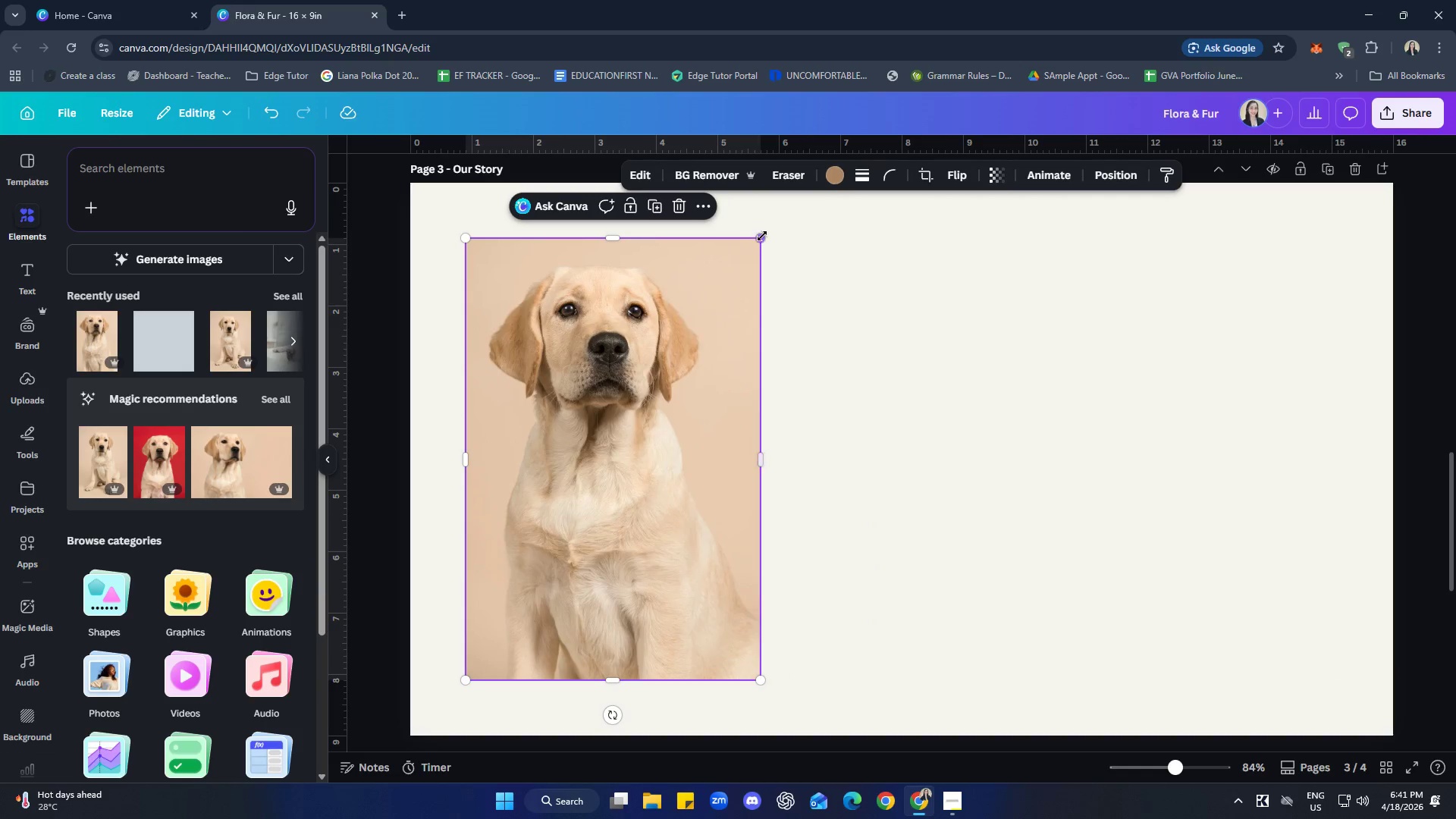 
left_click_drag(start_coordinate=[762, 236], to_coordinate=[750, 268])
 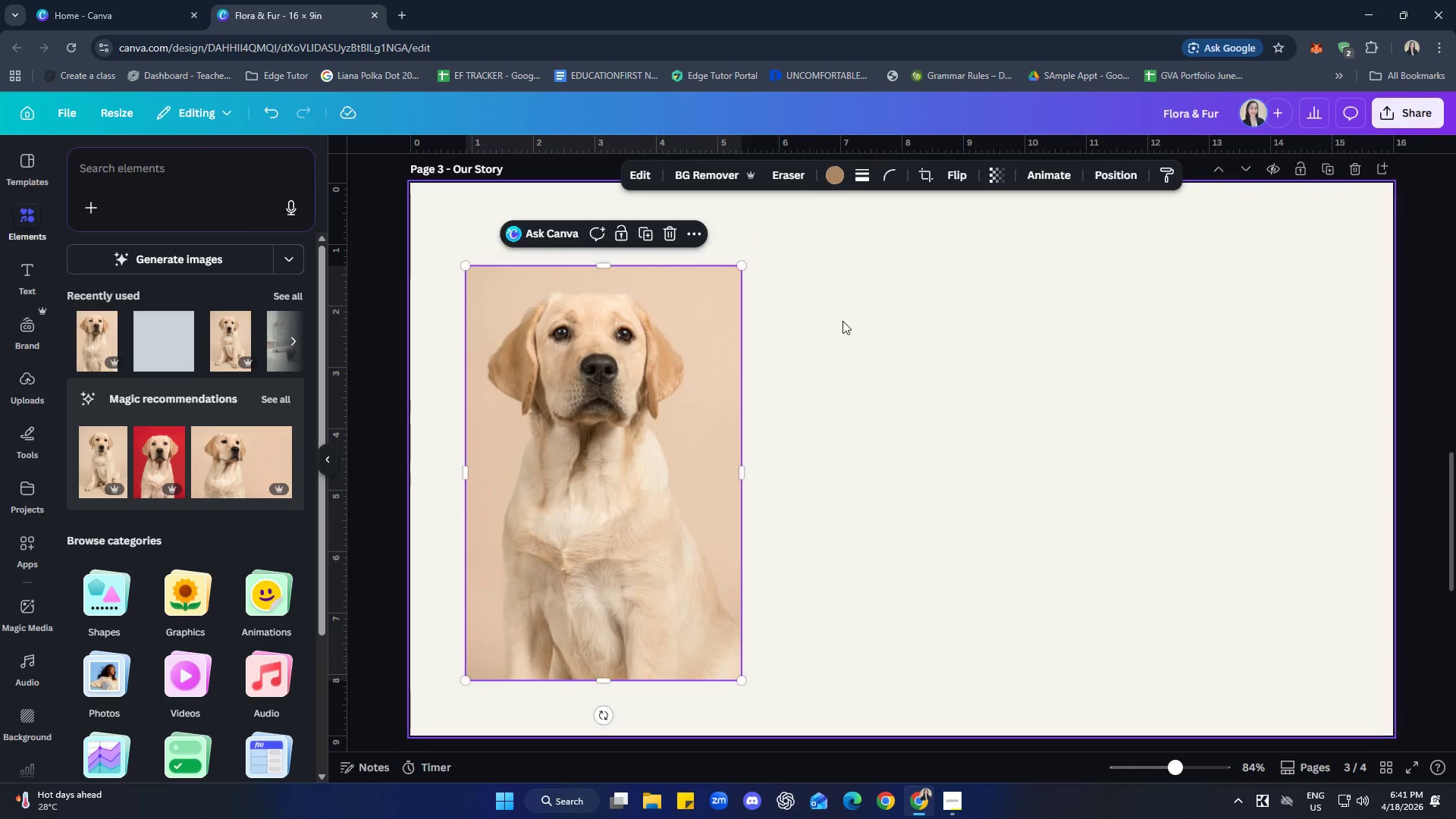 
left_click([843, 321])
 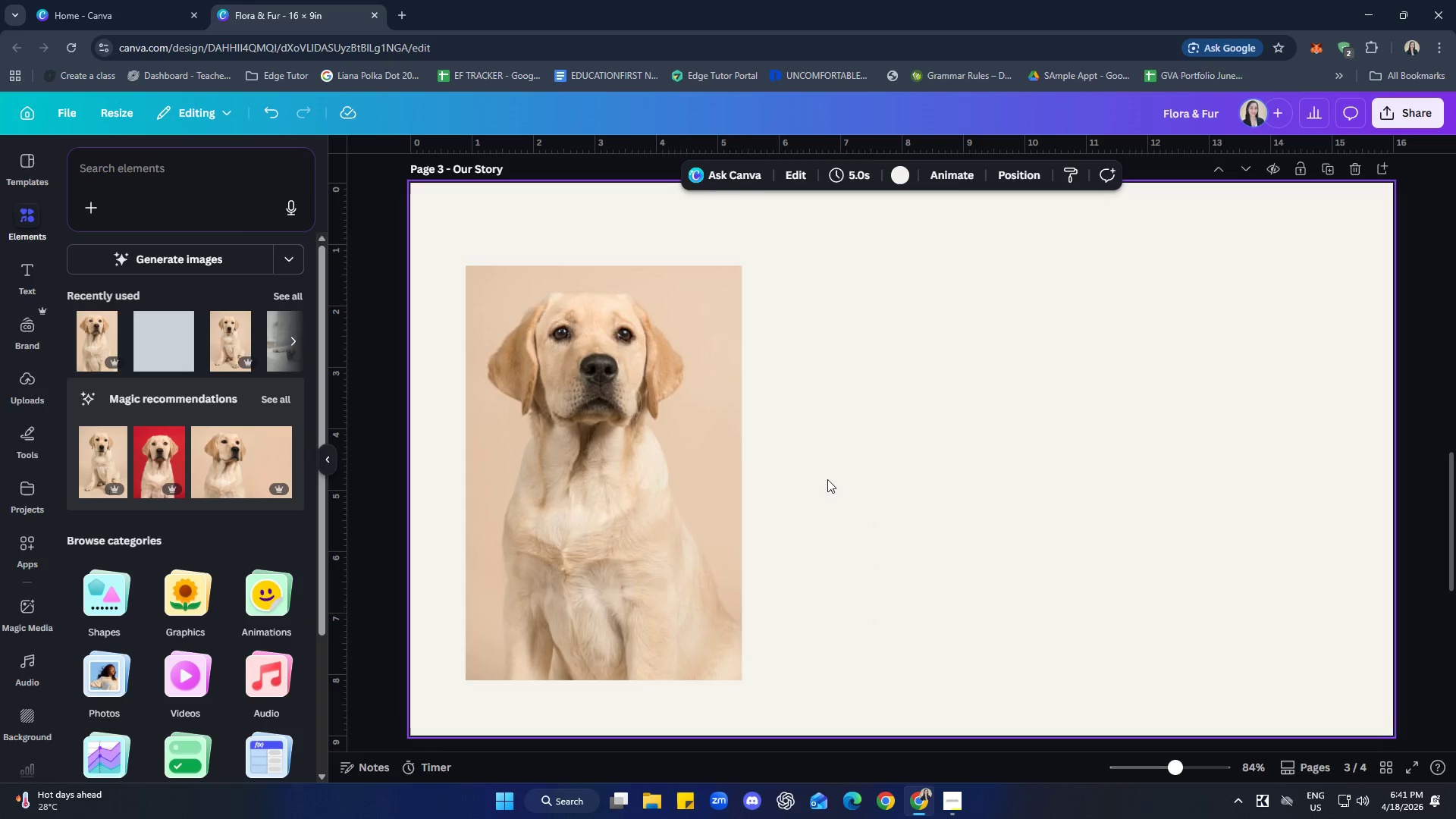 
left_click([637, 406])
 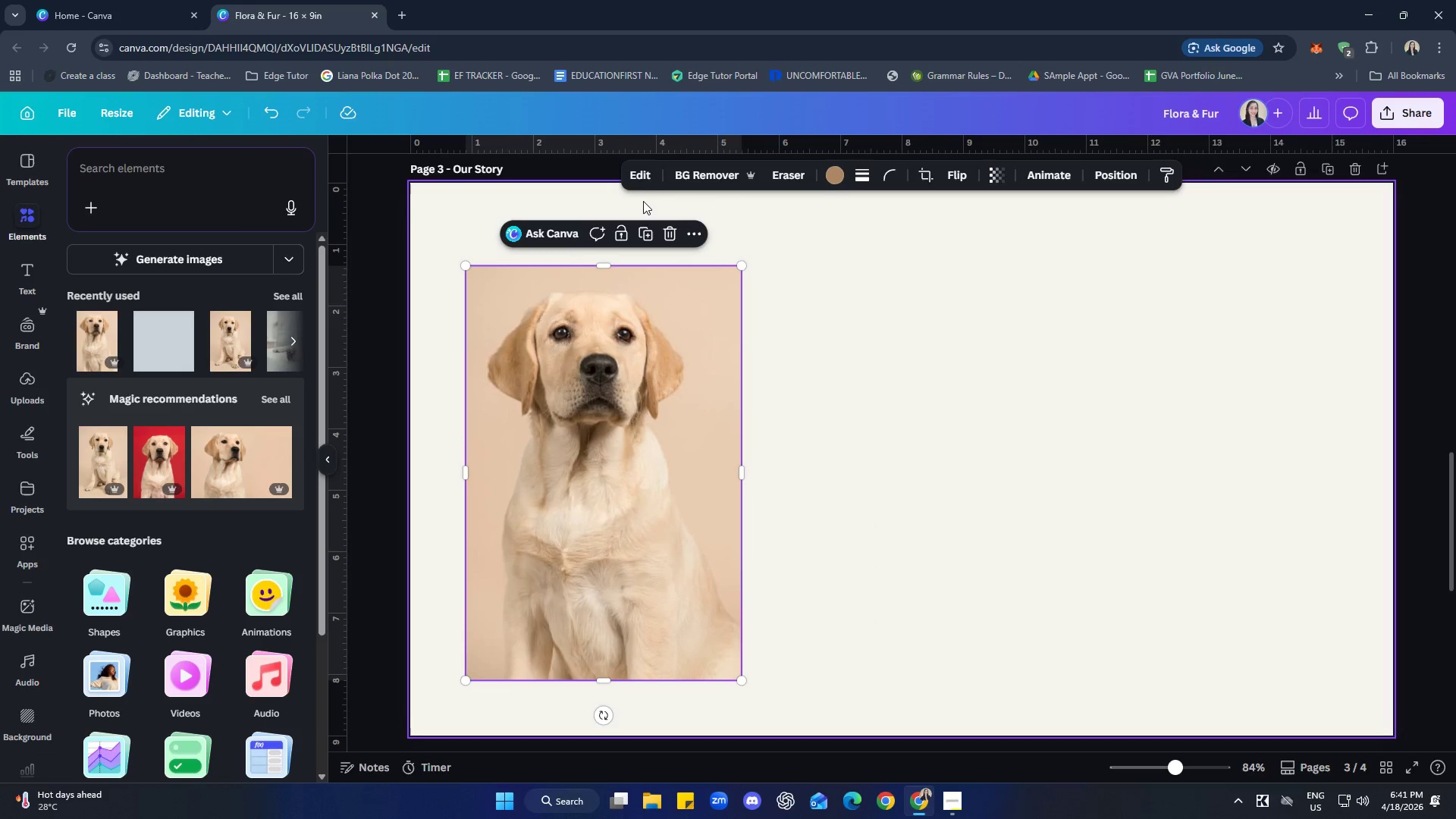 
left_click([639, 169])
 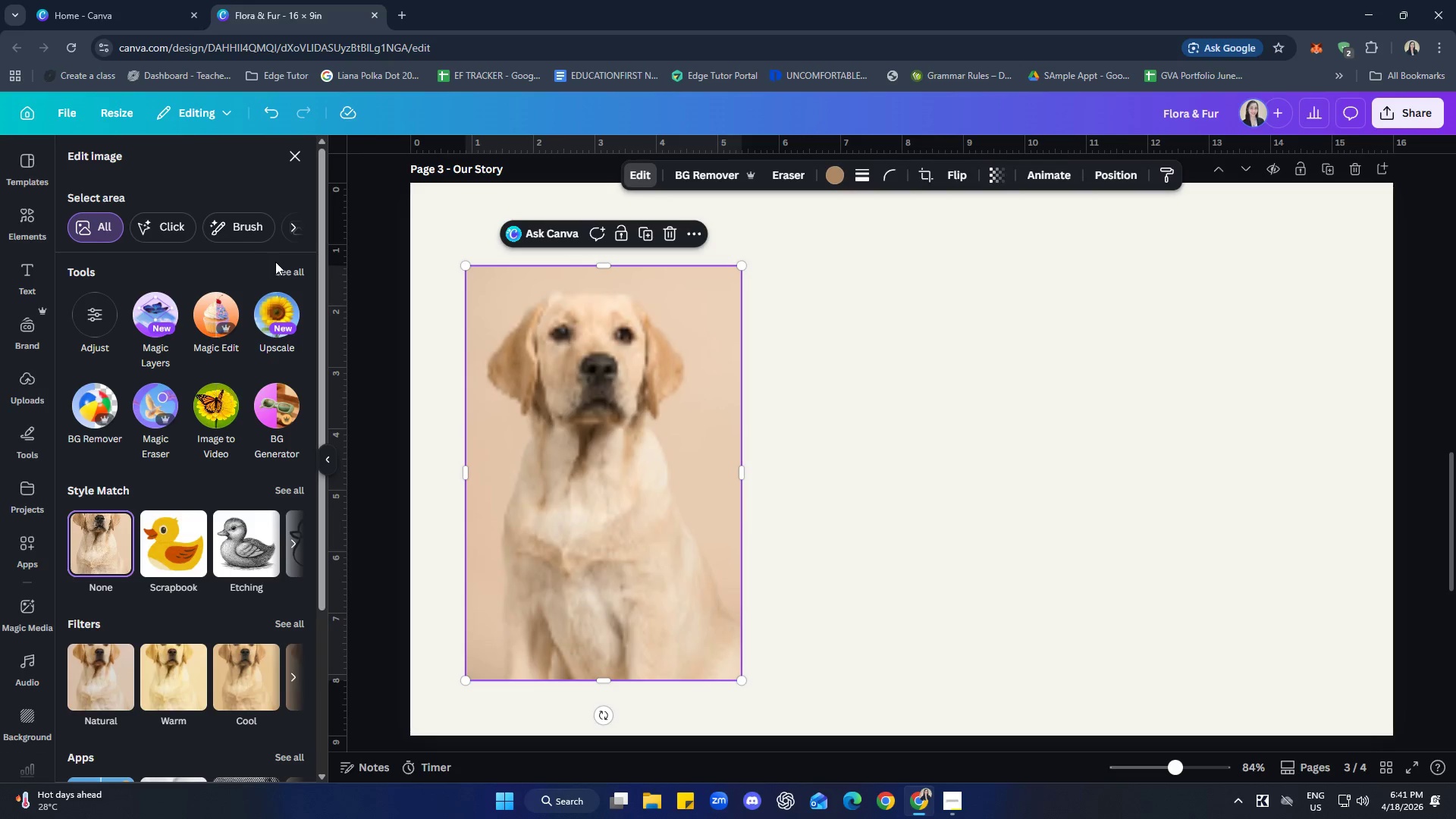 
wait(5.49)
 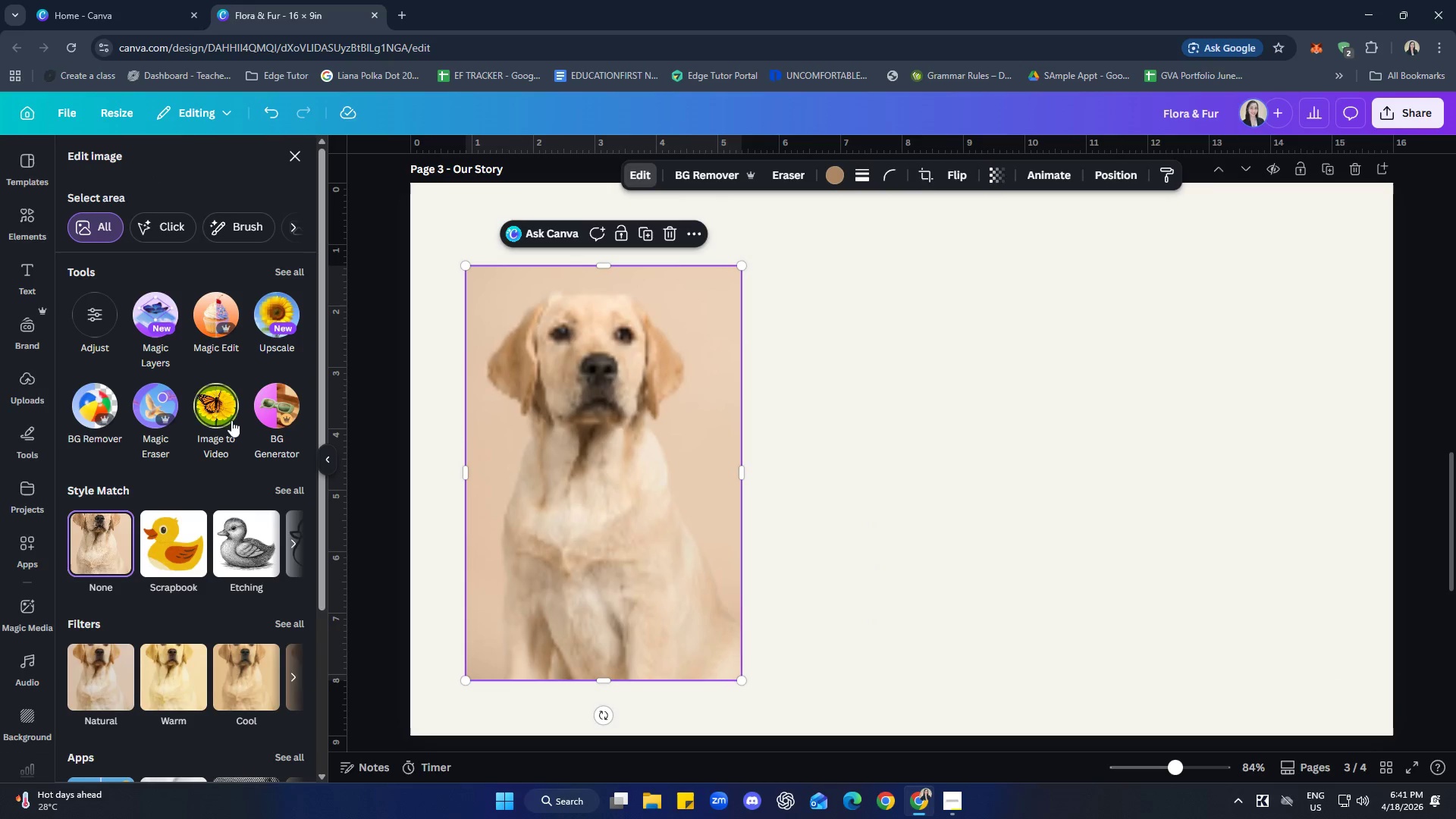 
left_click([283, 263])
 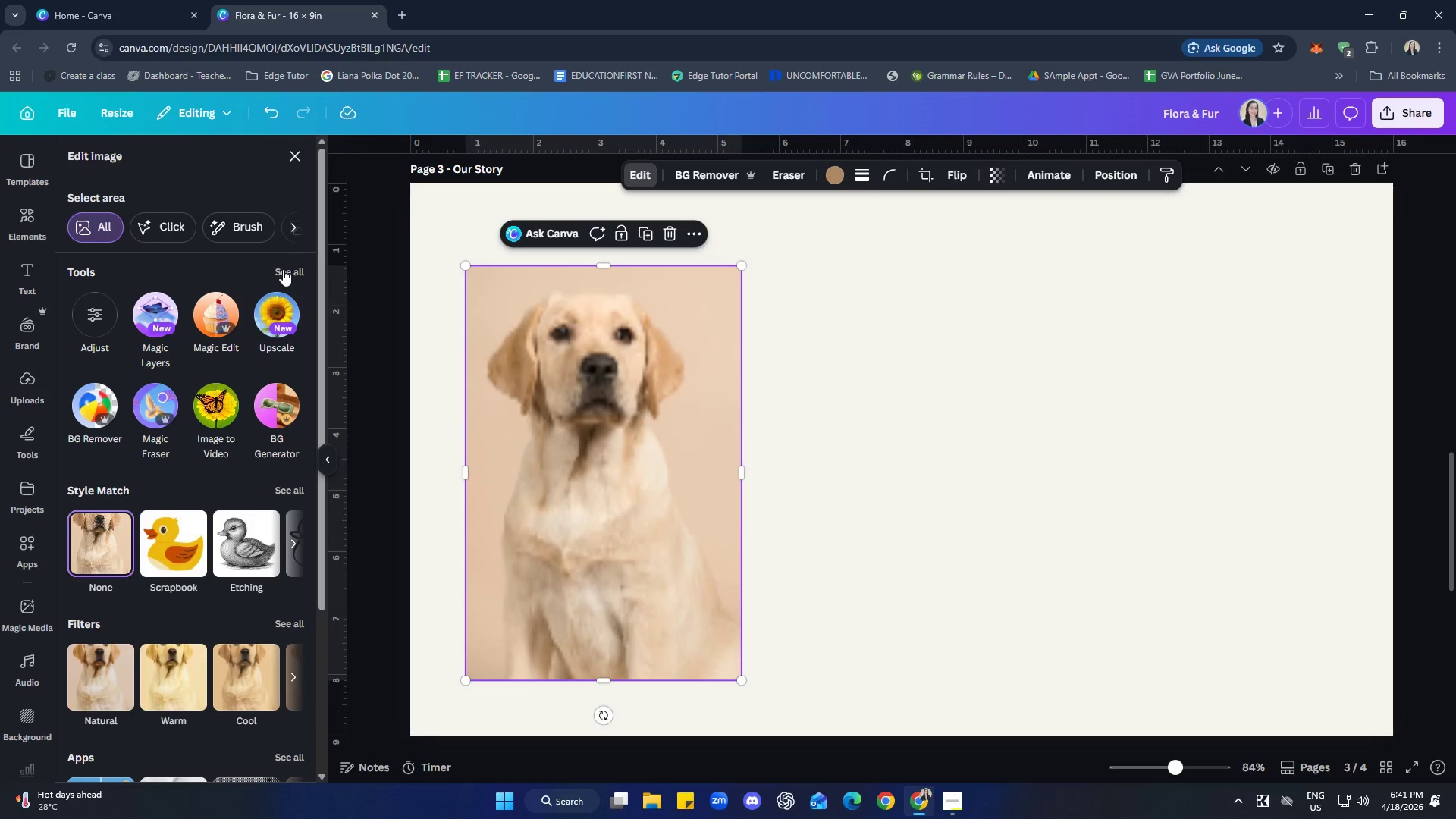 
left_click([283, 269])
 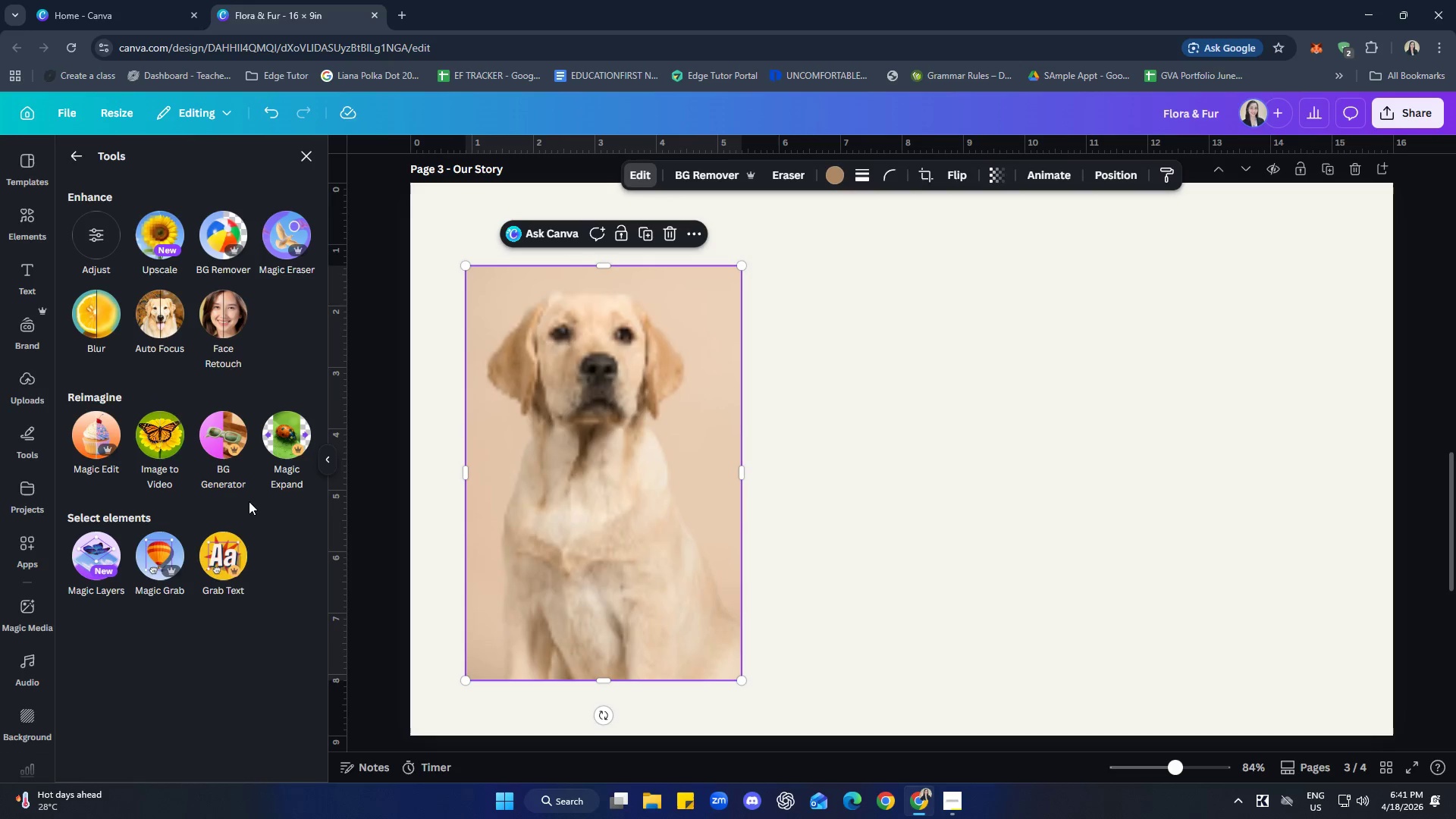 
left_click([152, 560])
 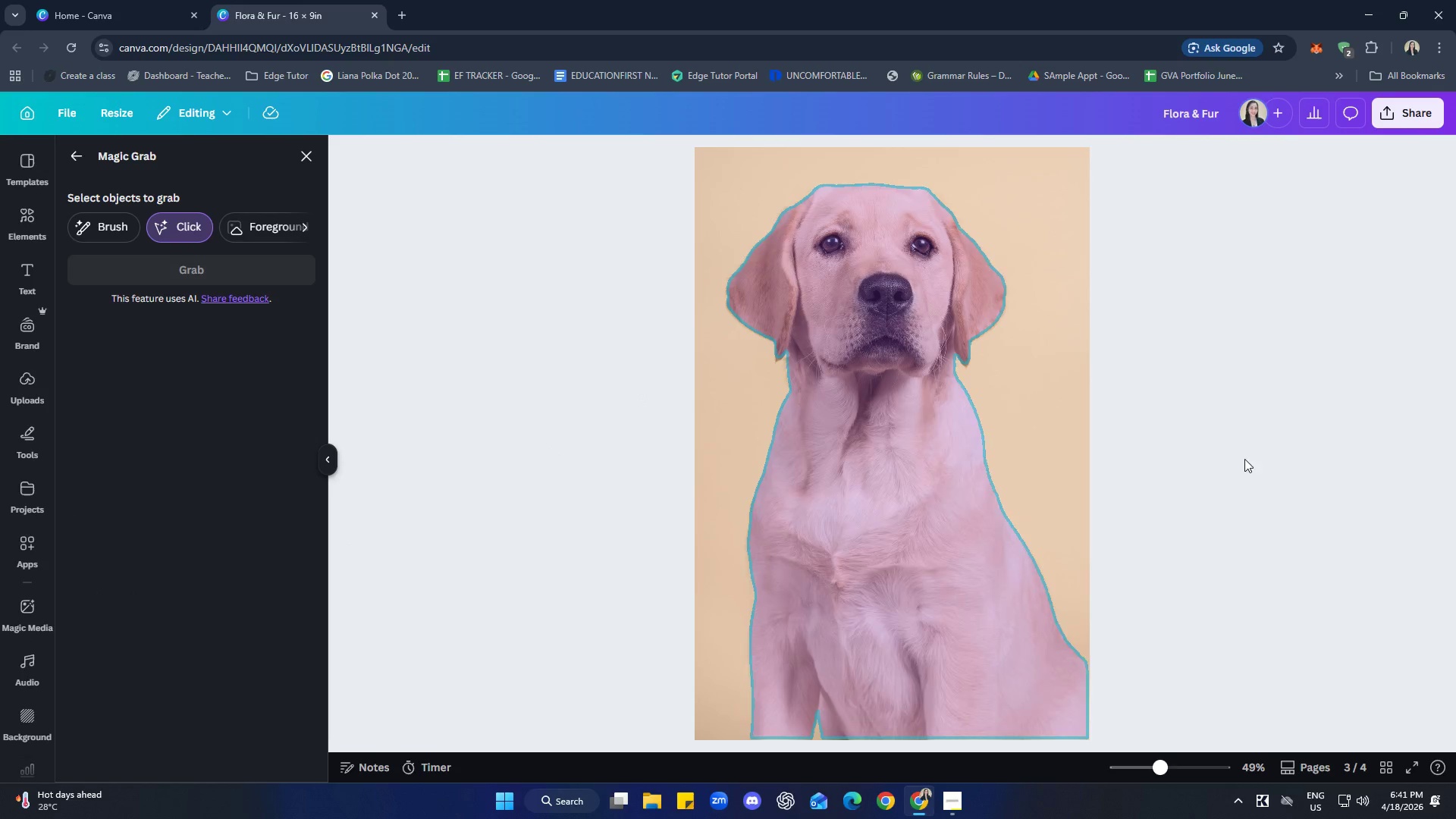 
left_click([886, 464])
 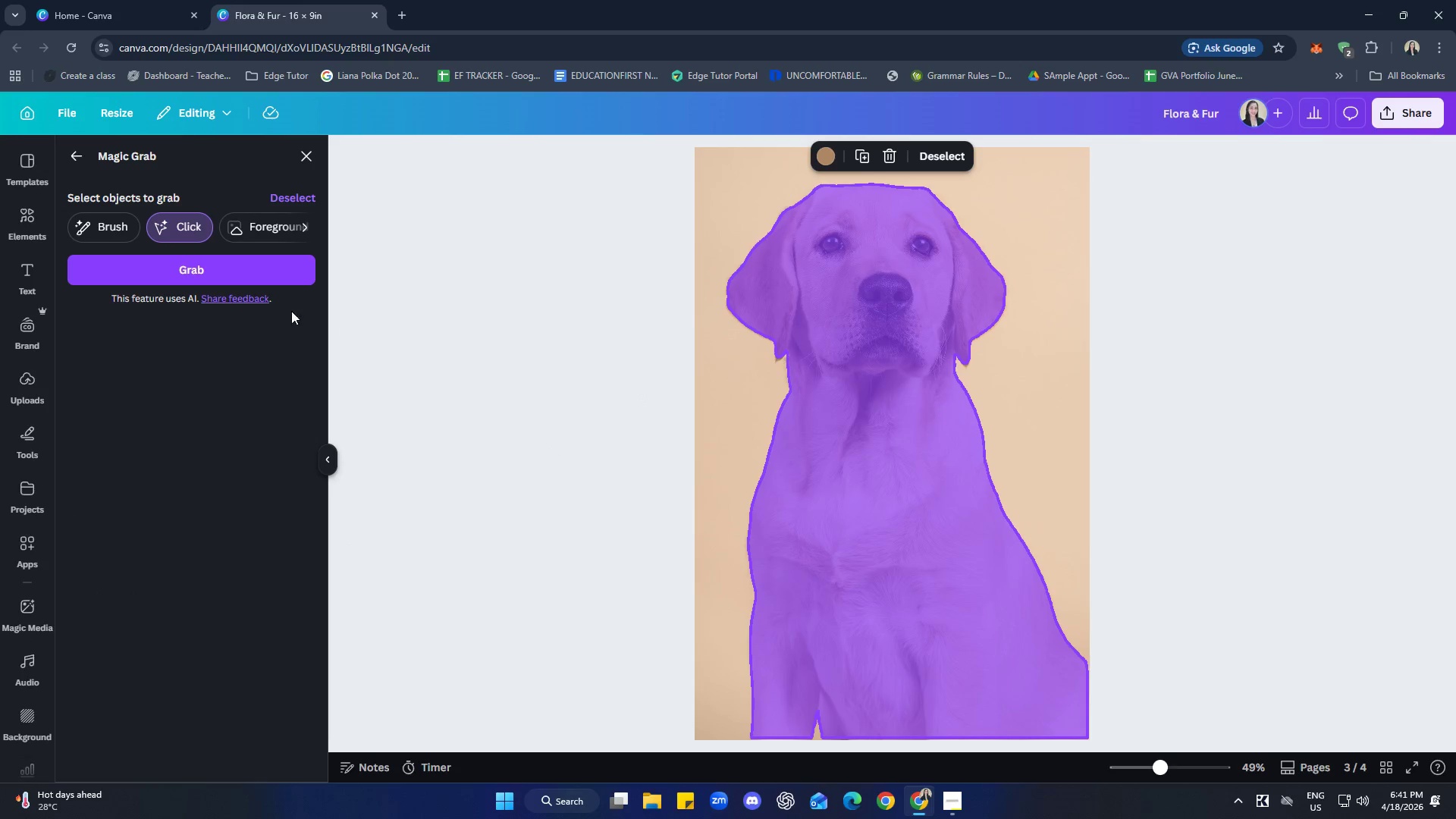 
left_click([228, 273])
 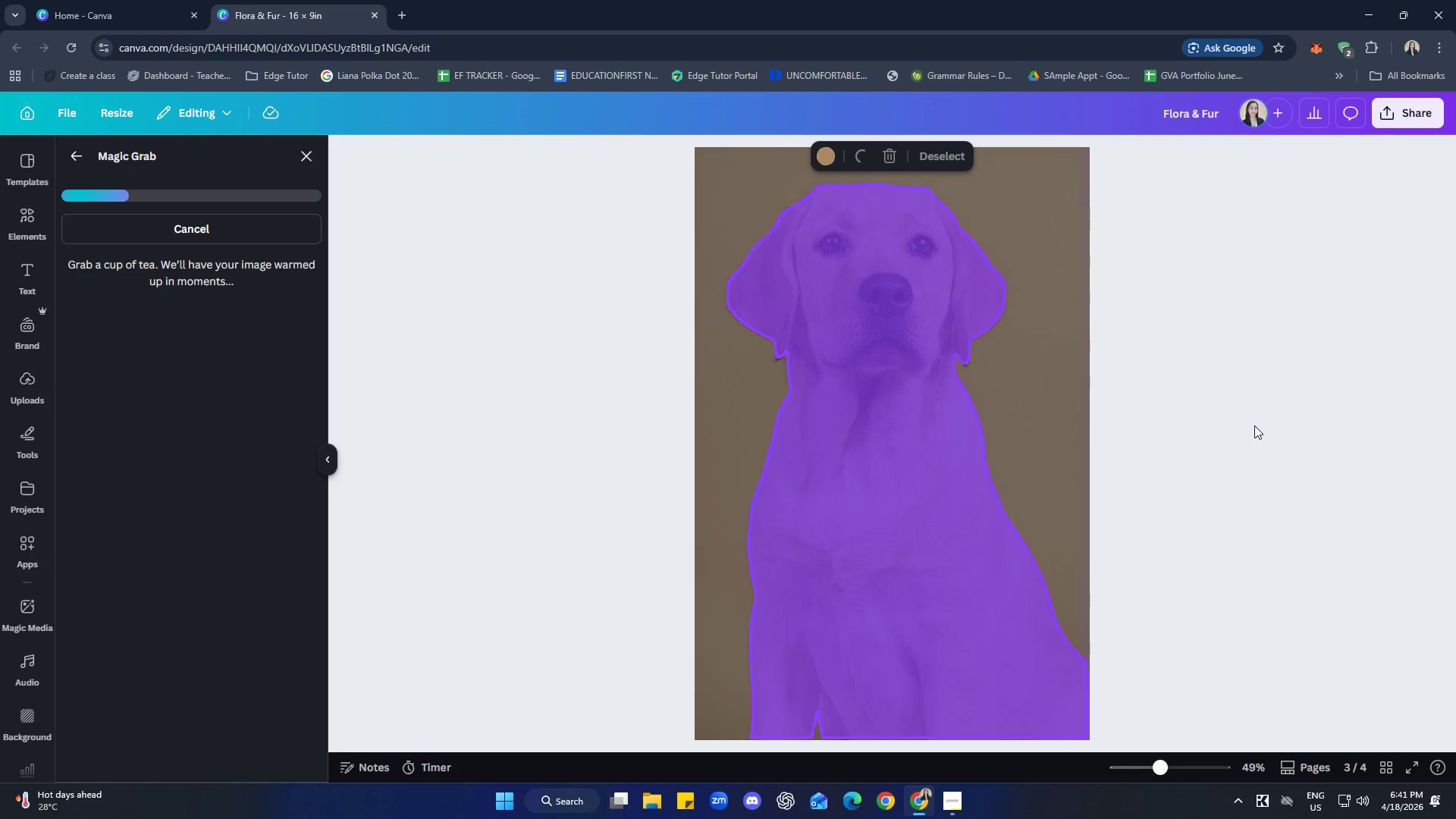 
wait(10.67)
 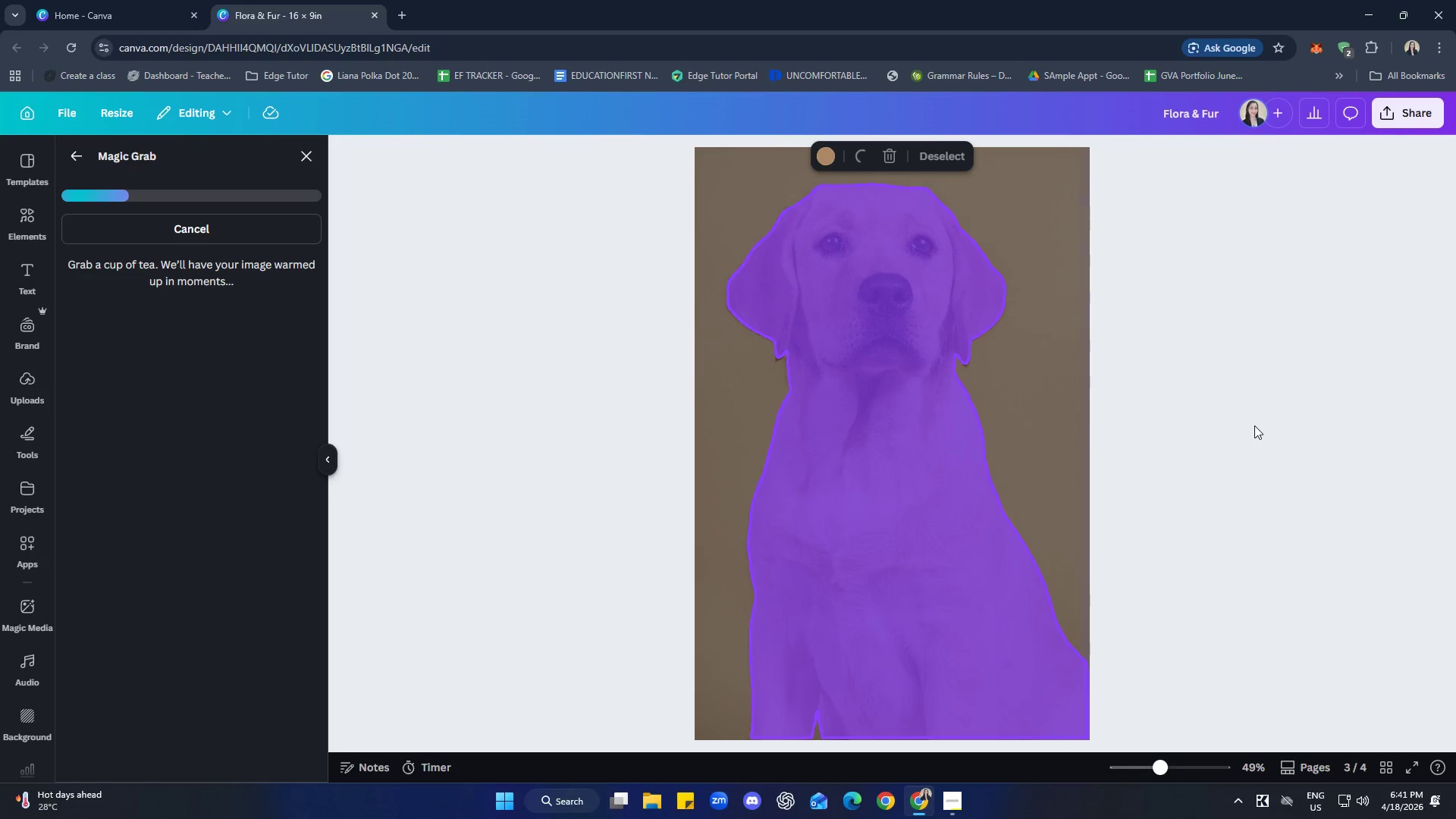 
left_click([475, 295])
 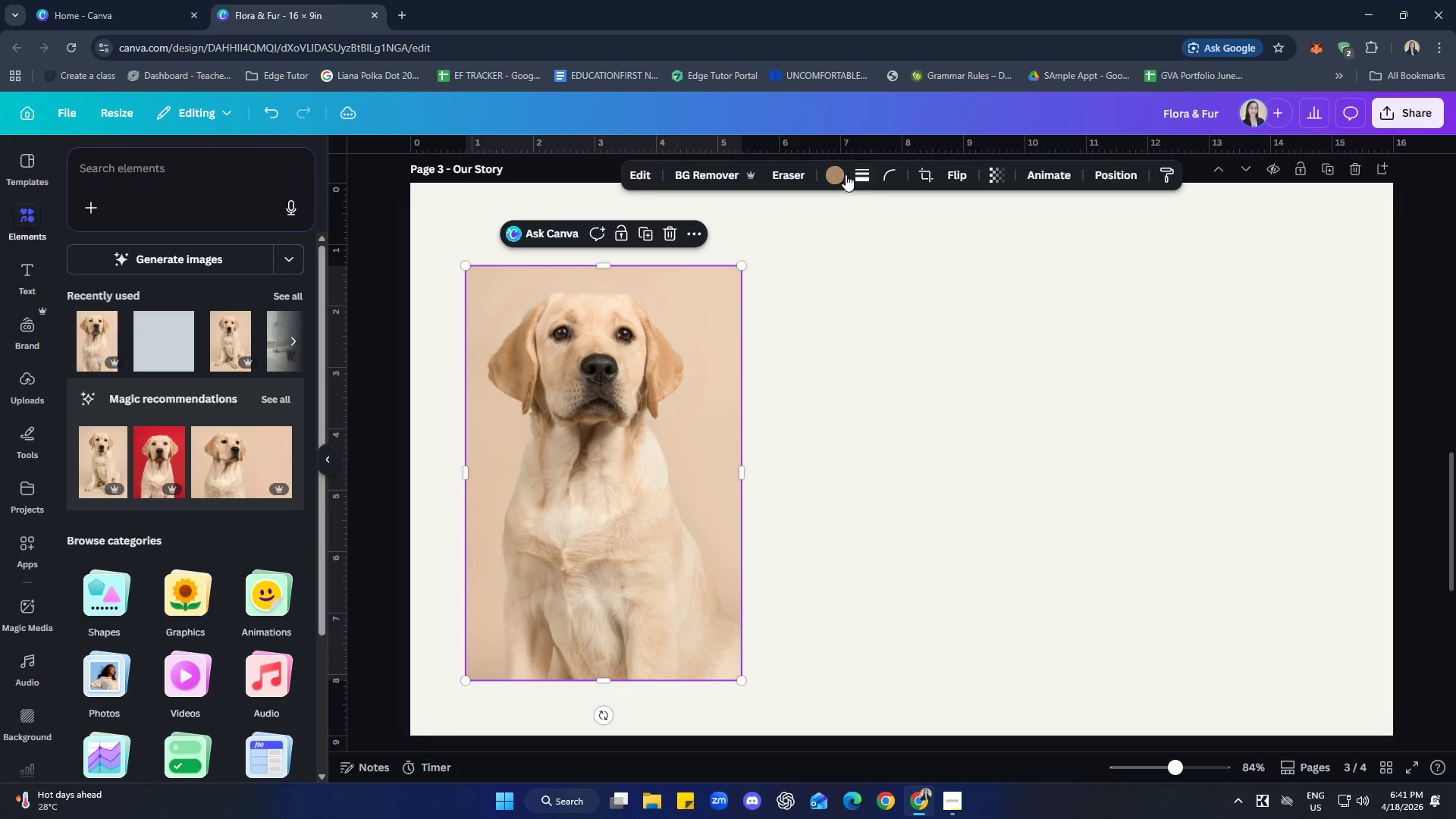 
left_click([840, 174])
 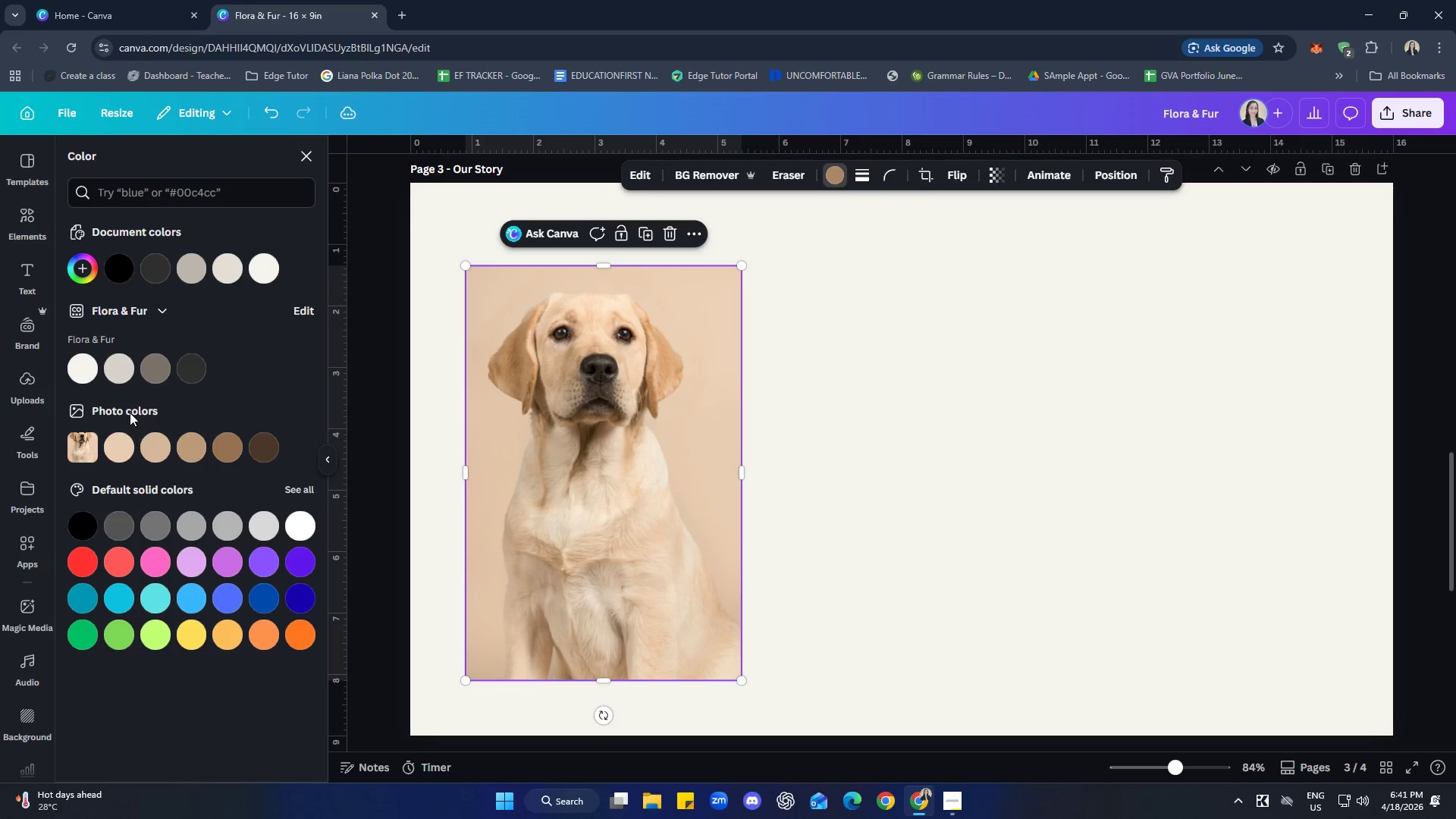 
left_click([118, 367])
 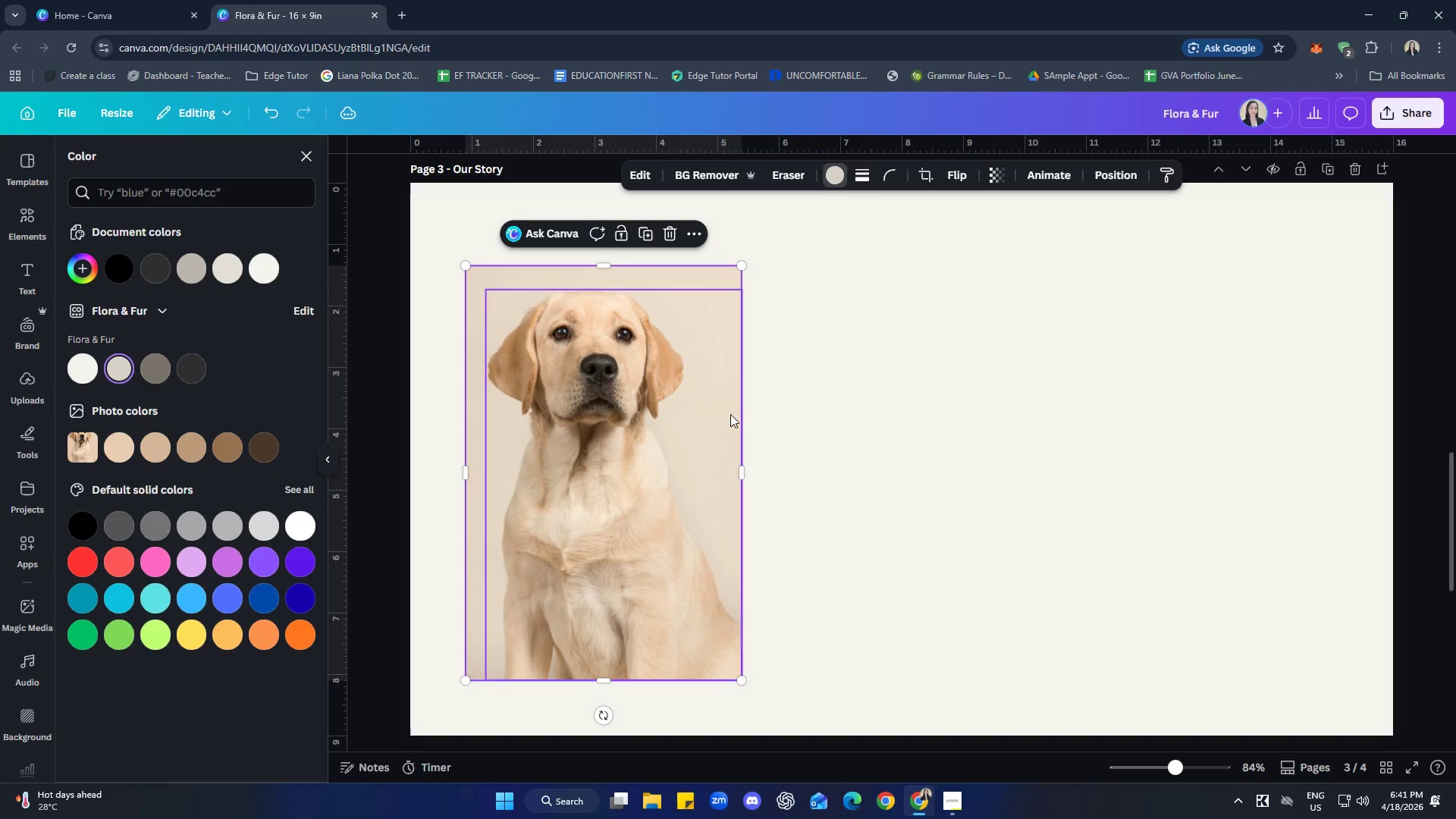 
left_click([908, 410])
 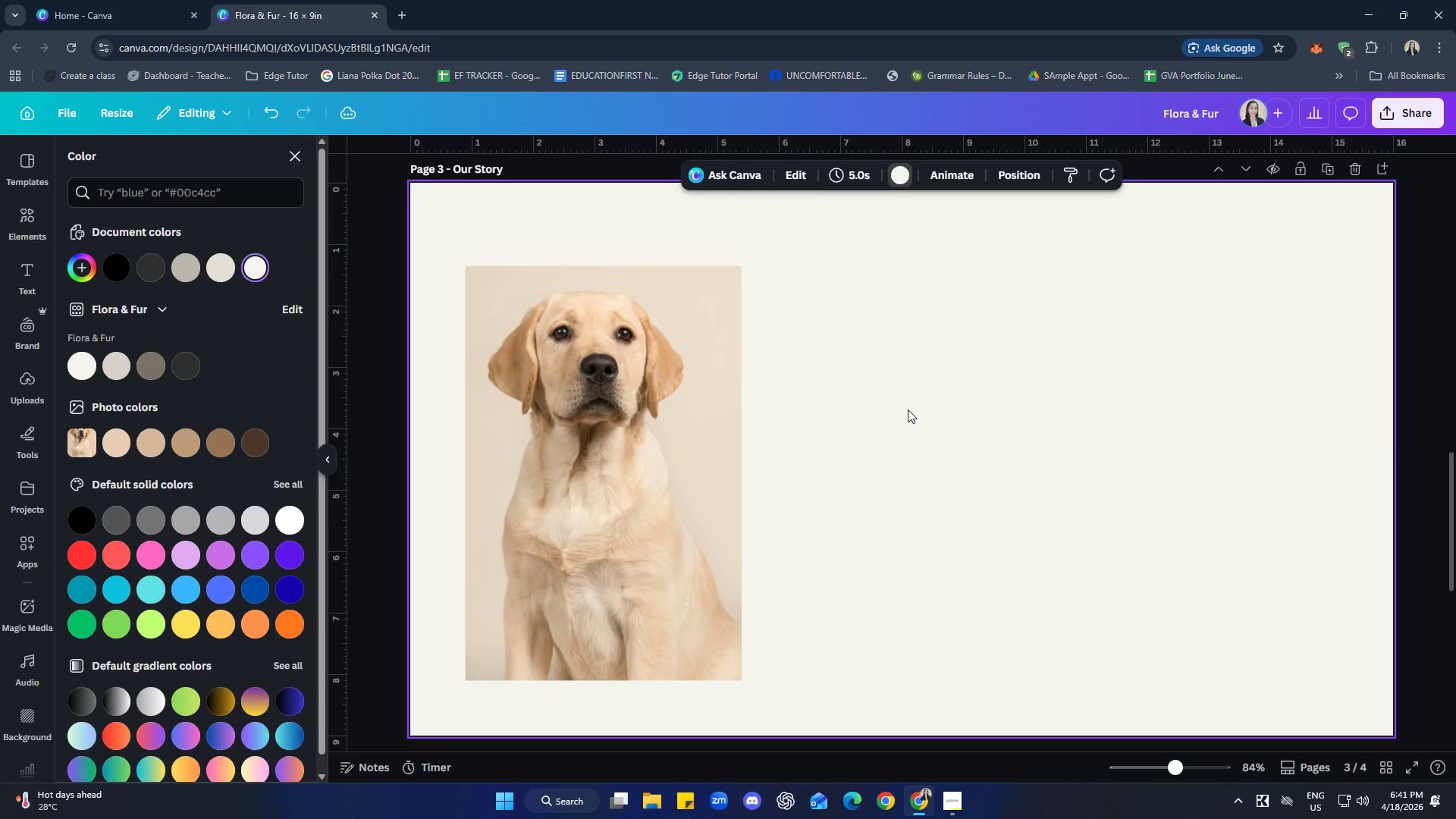 
left_click([908, 410])
 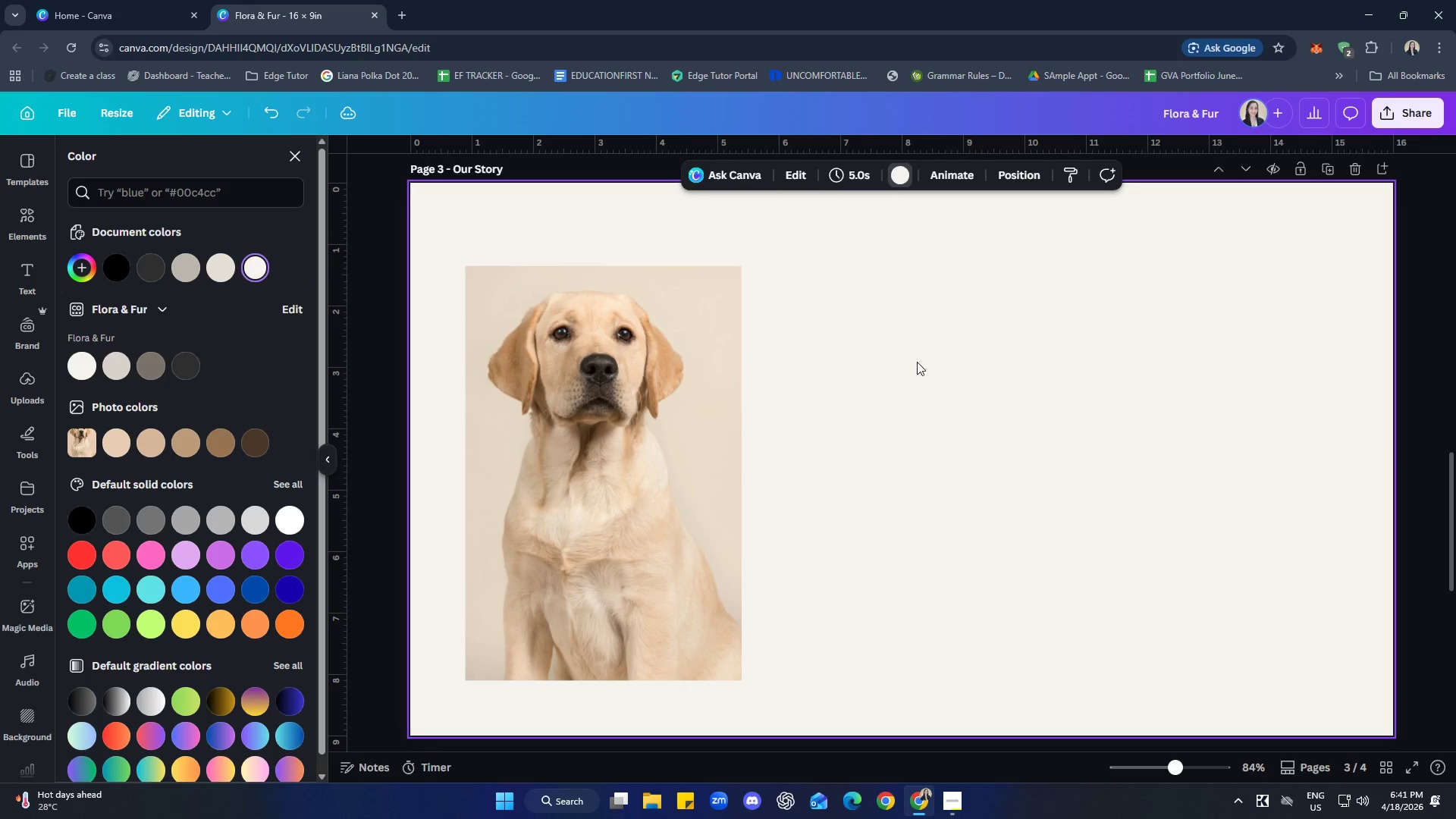 
left_click([713, 330])
 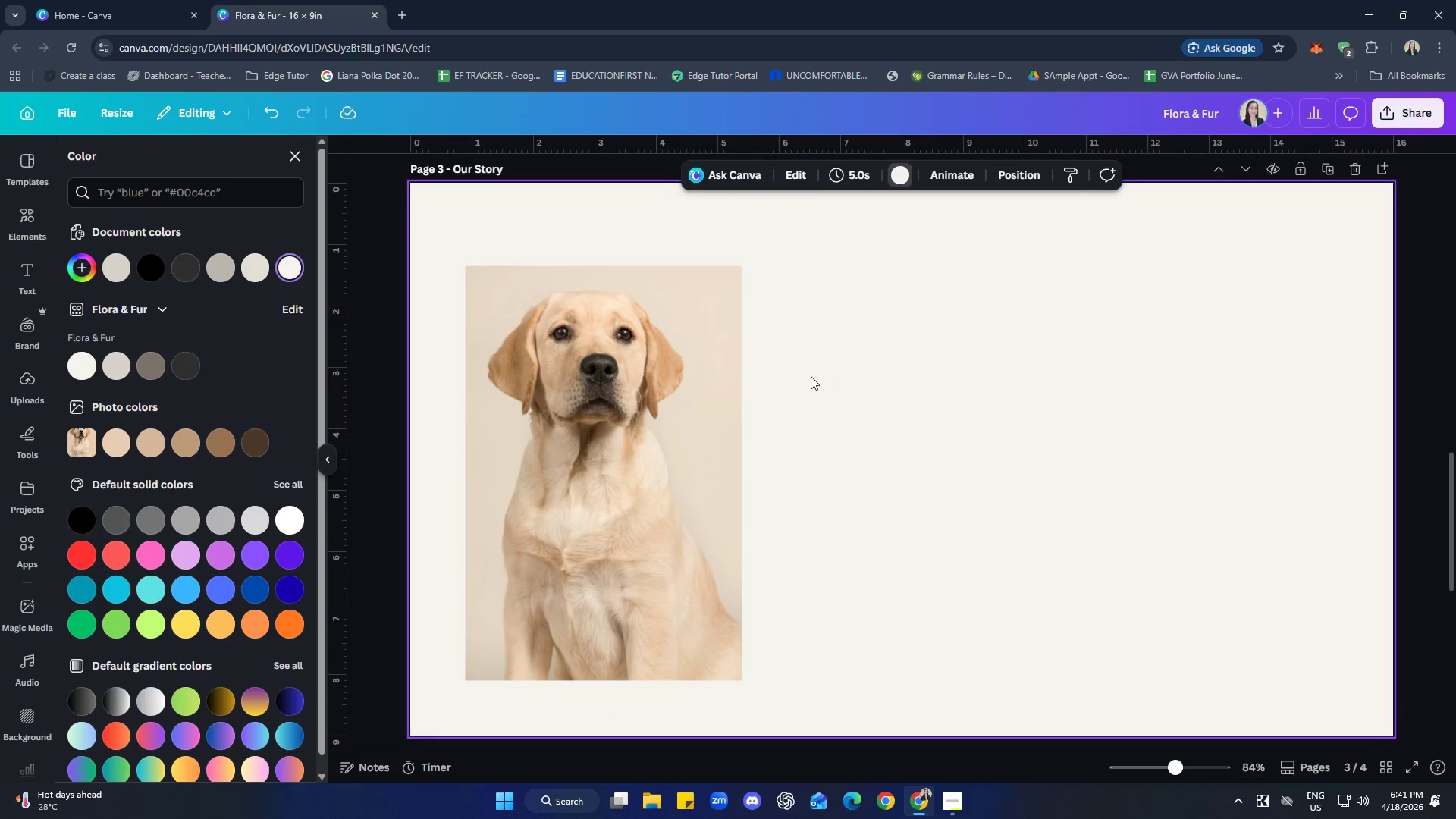 
left_click([300, 146])
 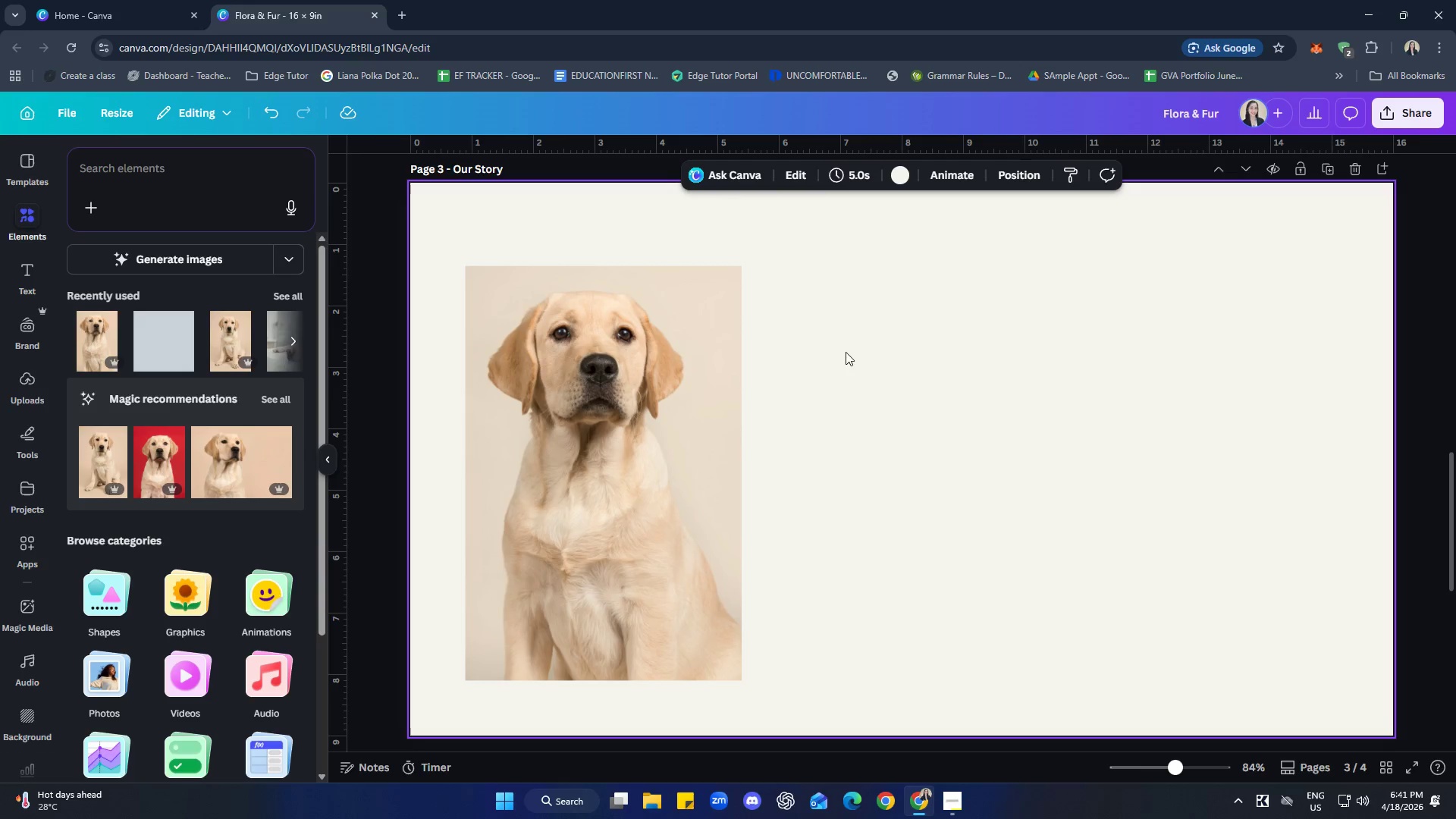 
left_click([937, 342])
 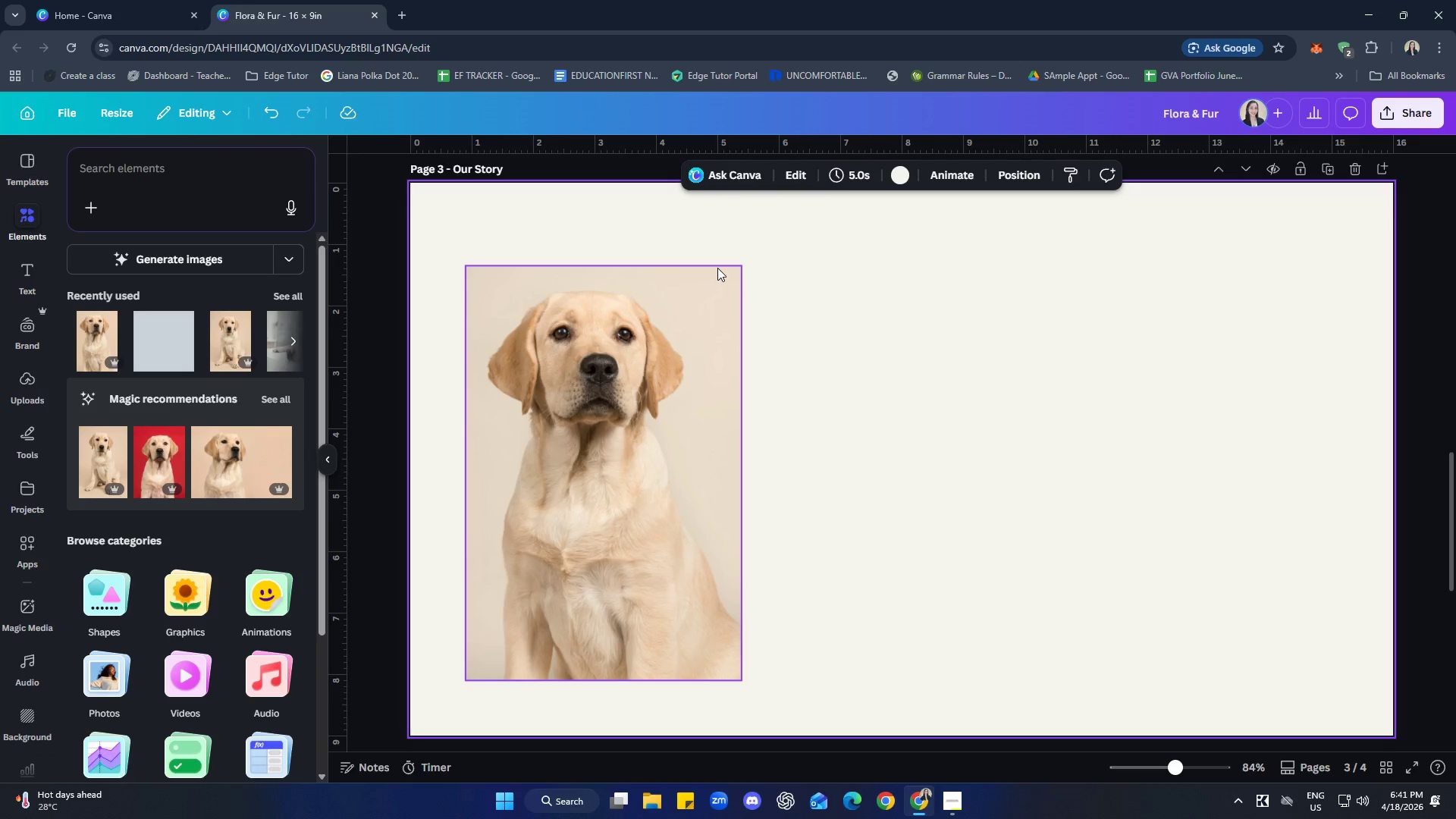 
left_click([717, 267])
 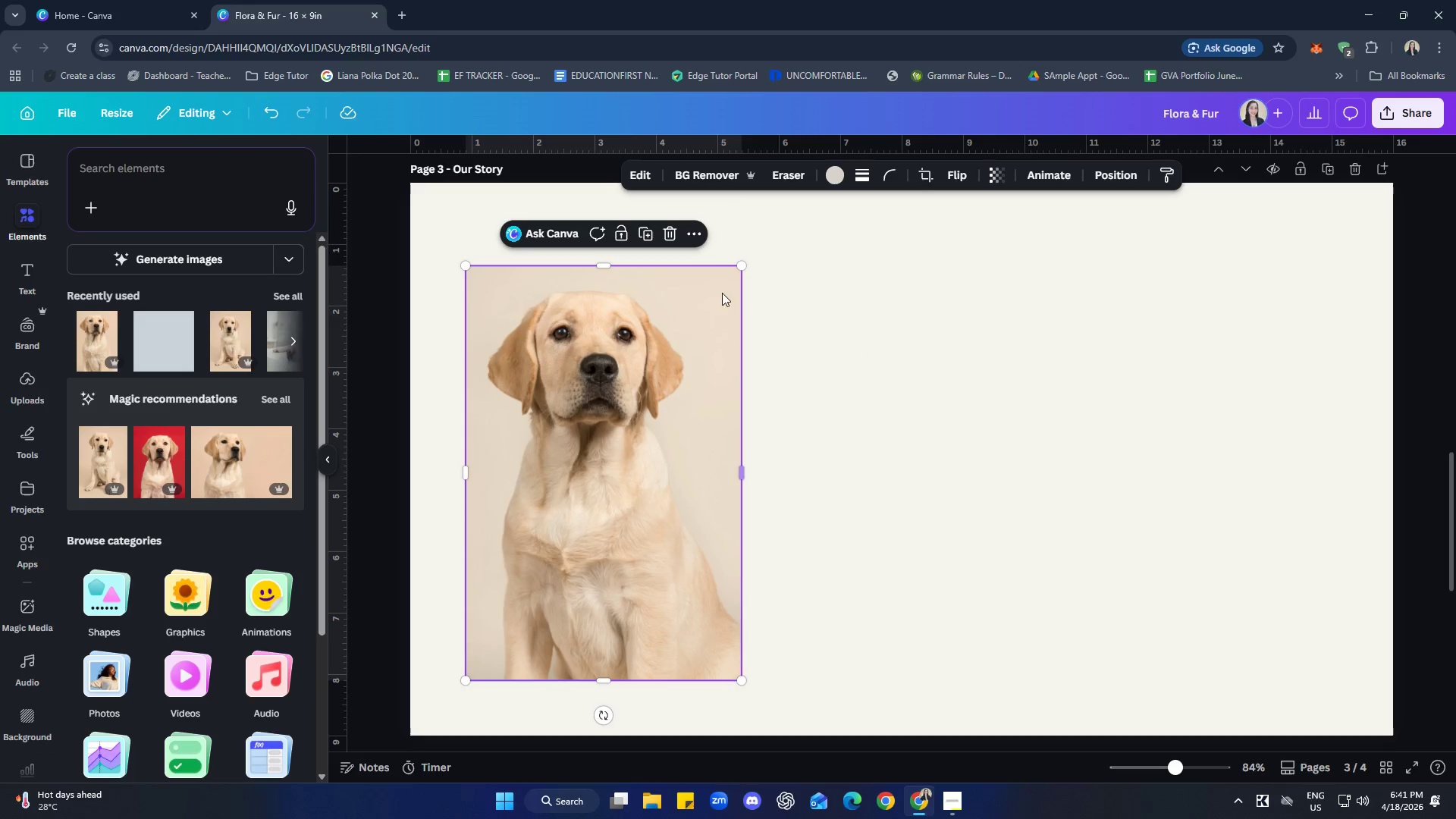 
hold_key(key=ShiftLeft, duration=0.73)
left_click([642, 341])
 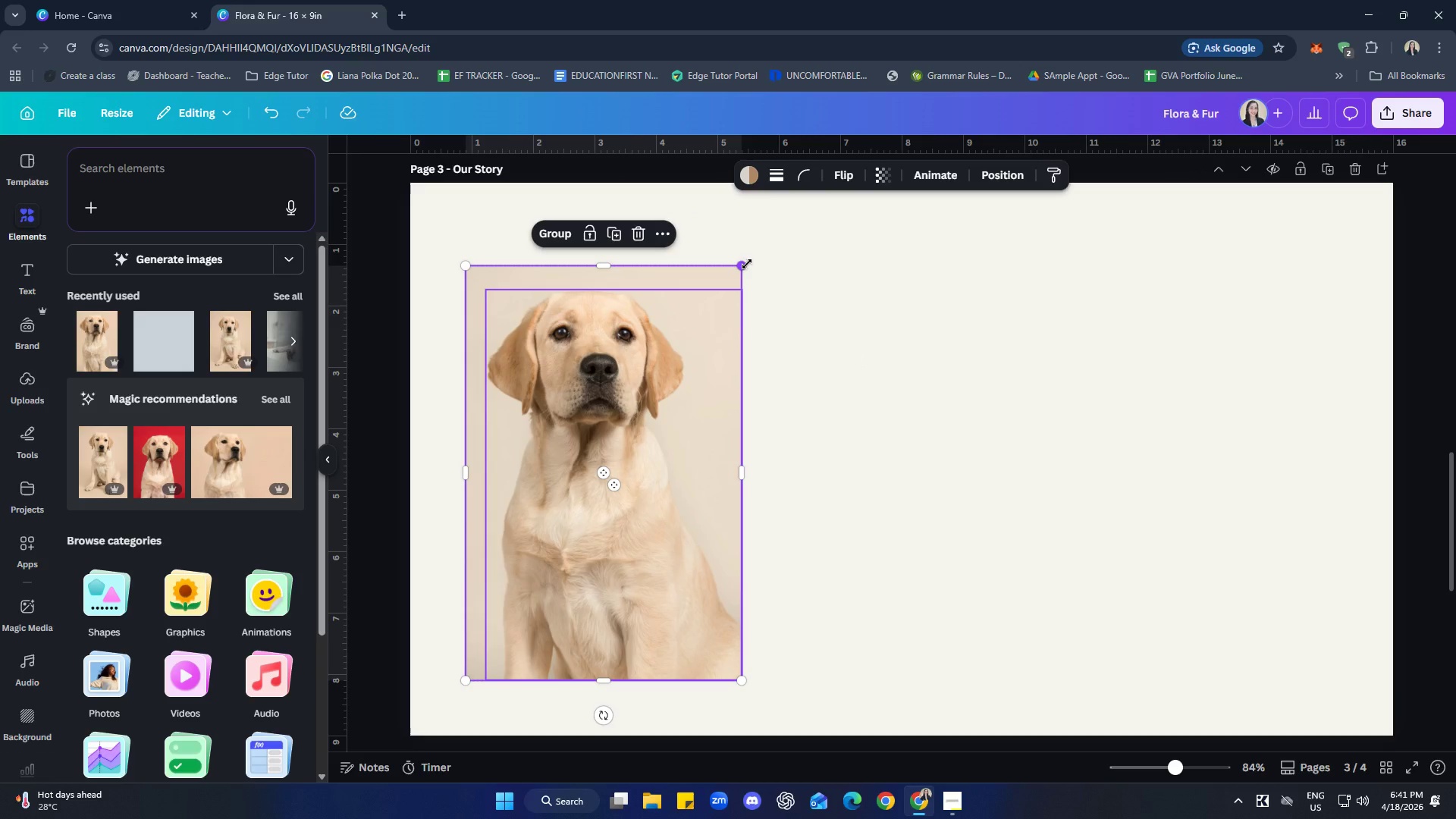 
left_click_drag(start_coordinate=[747, 264], to_coordinate=[738, 271])
 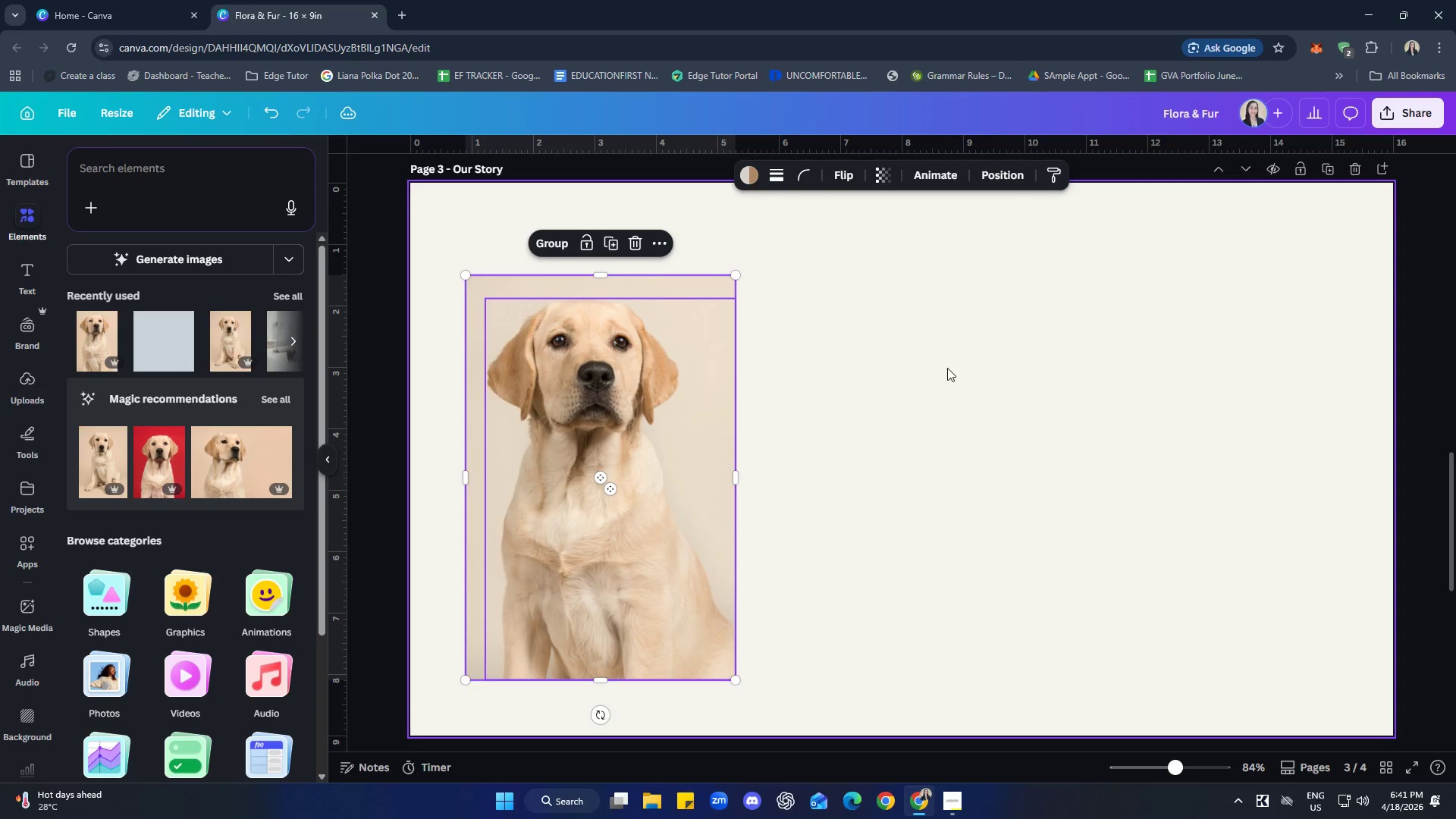 
left_click([947, 368])
 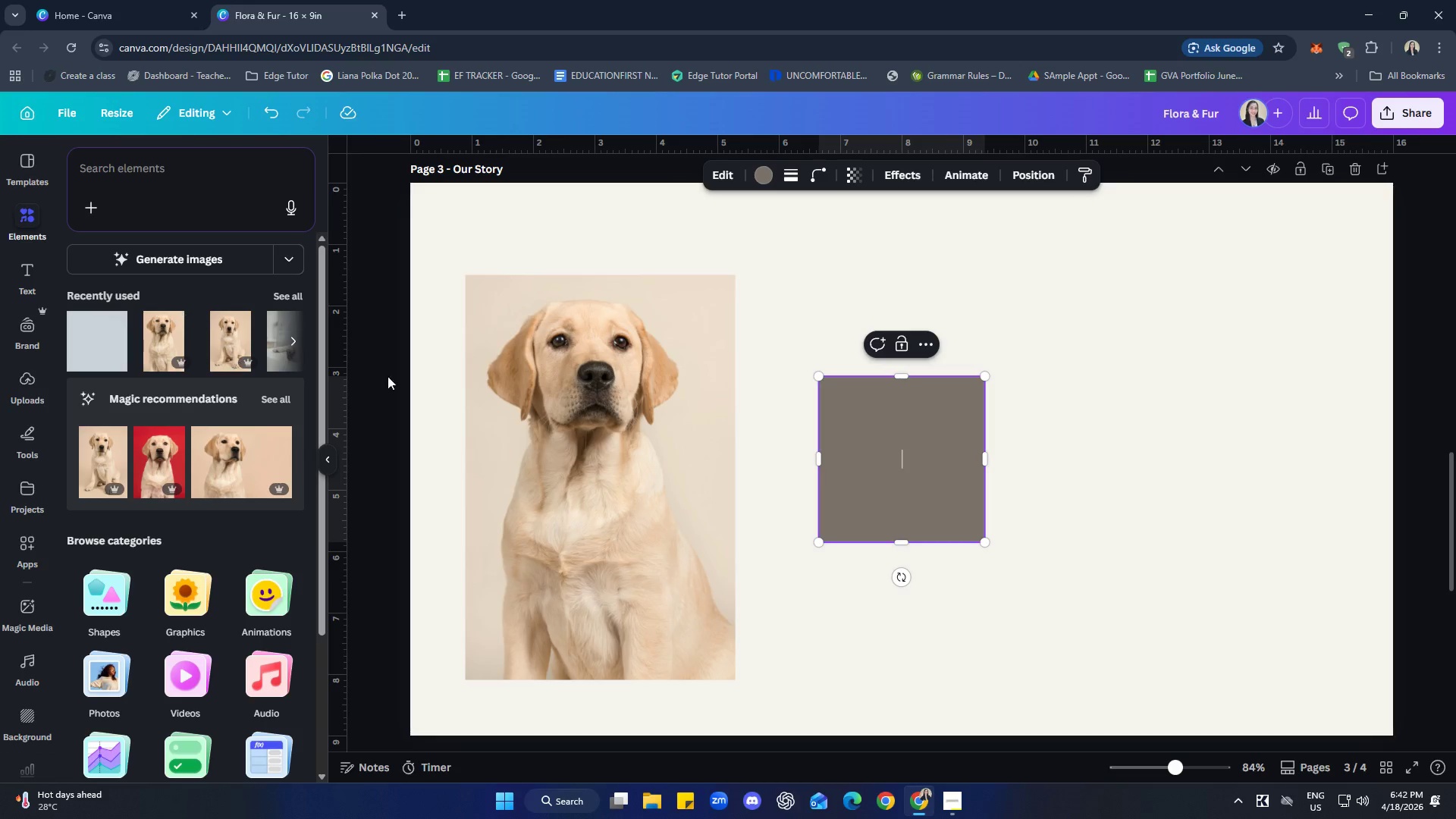 
double_click([949, 497])
 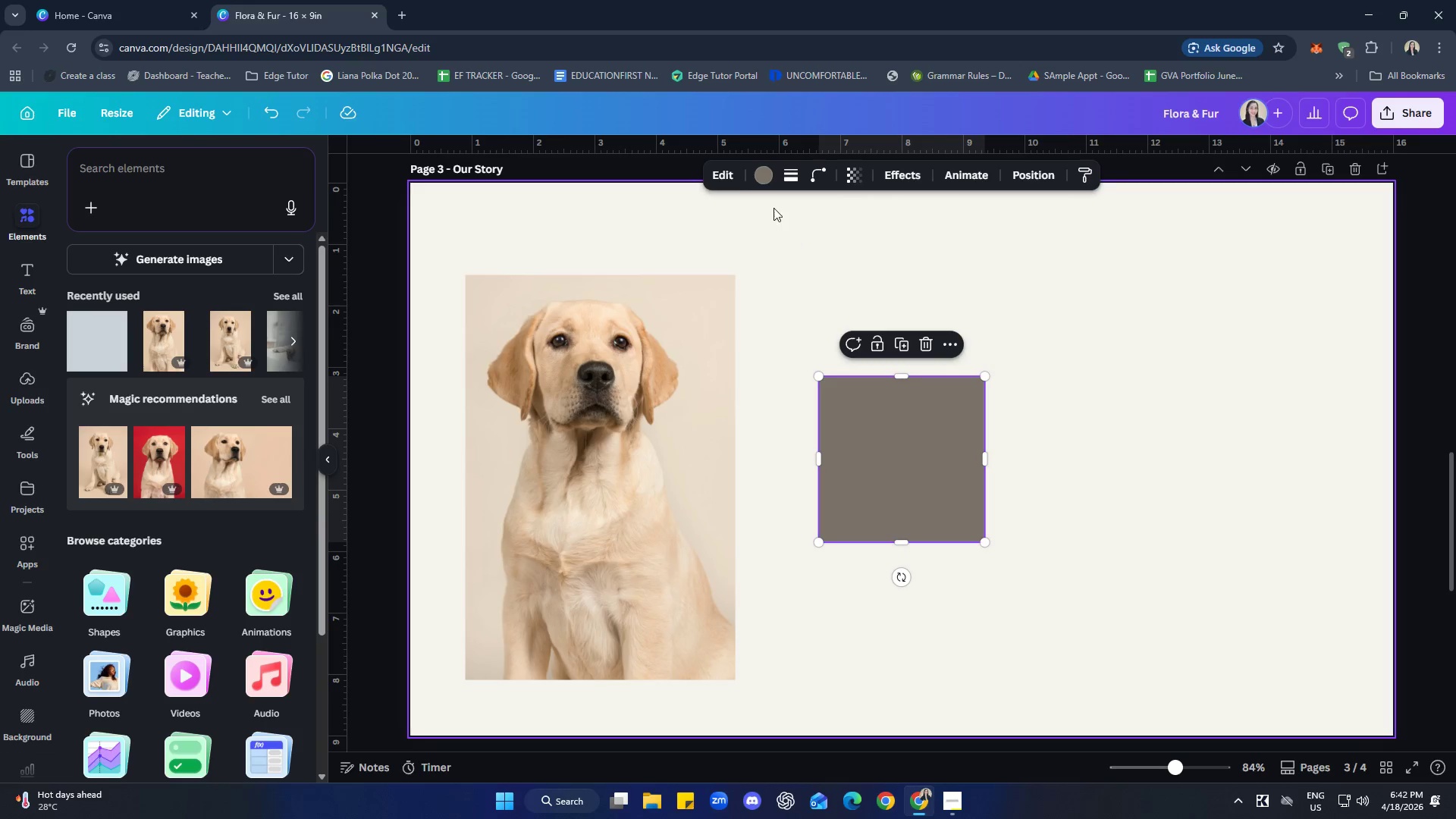 
left_click([752, 177])
 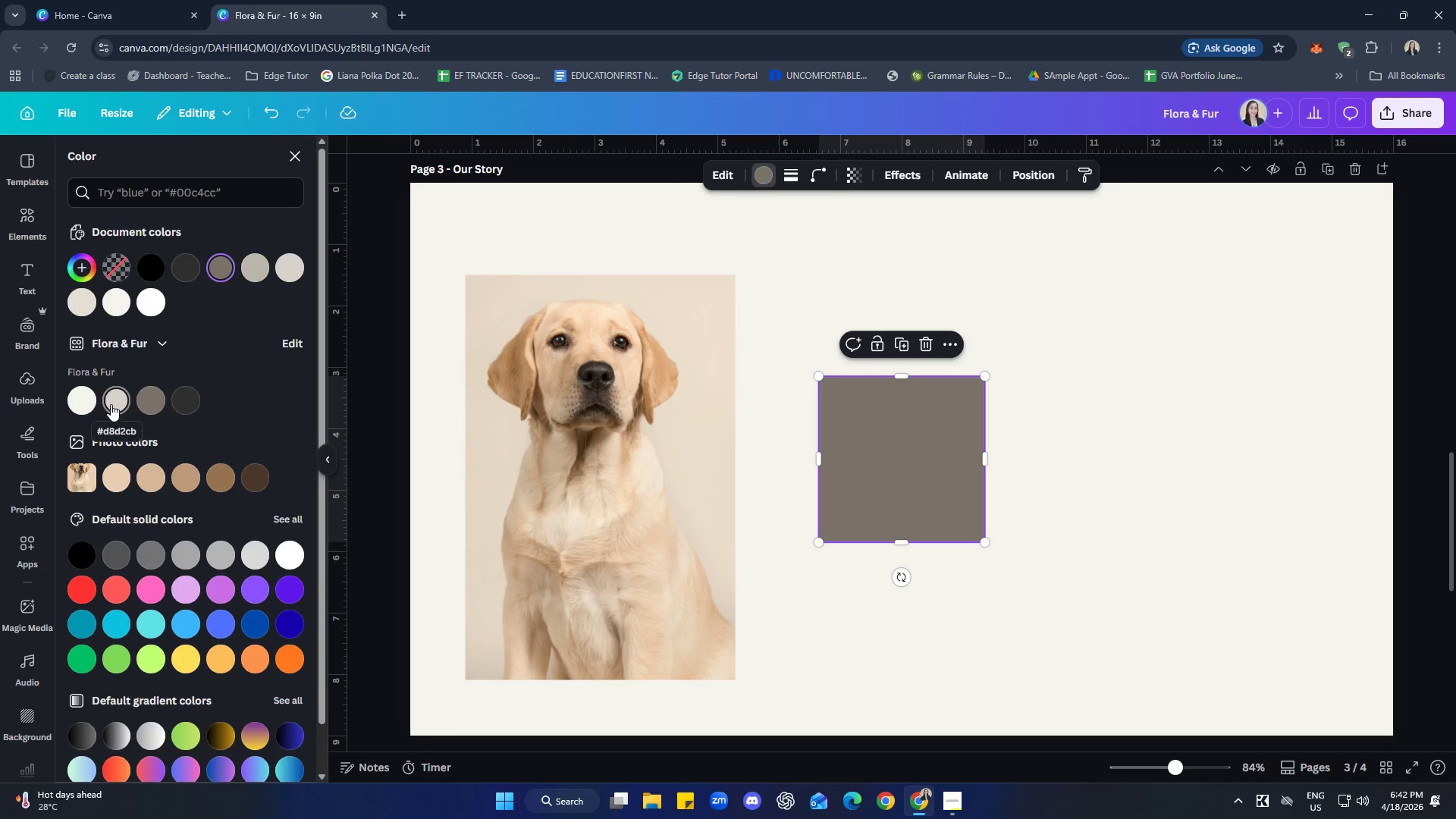 
left_click([115, 400])
 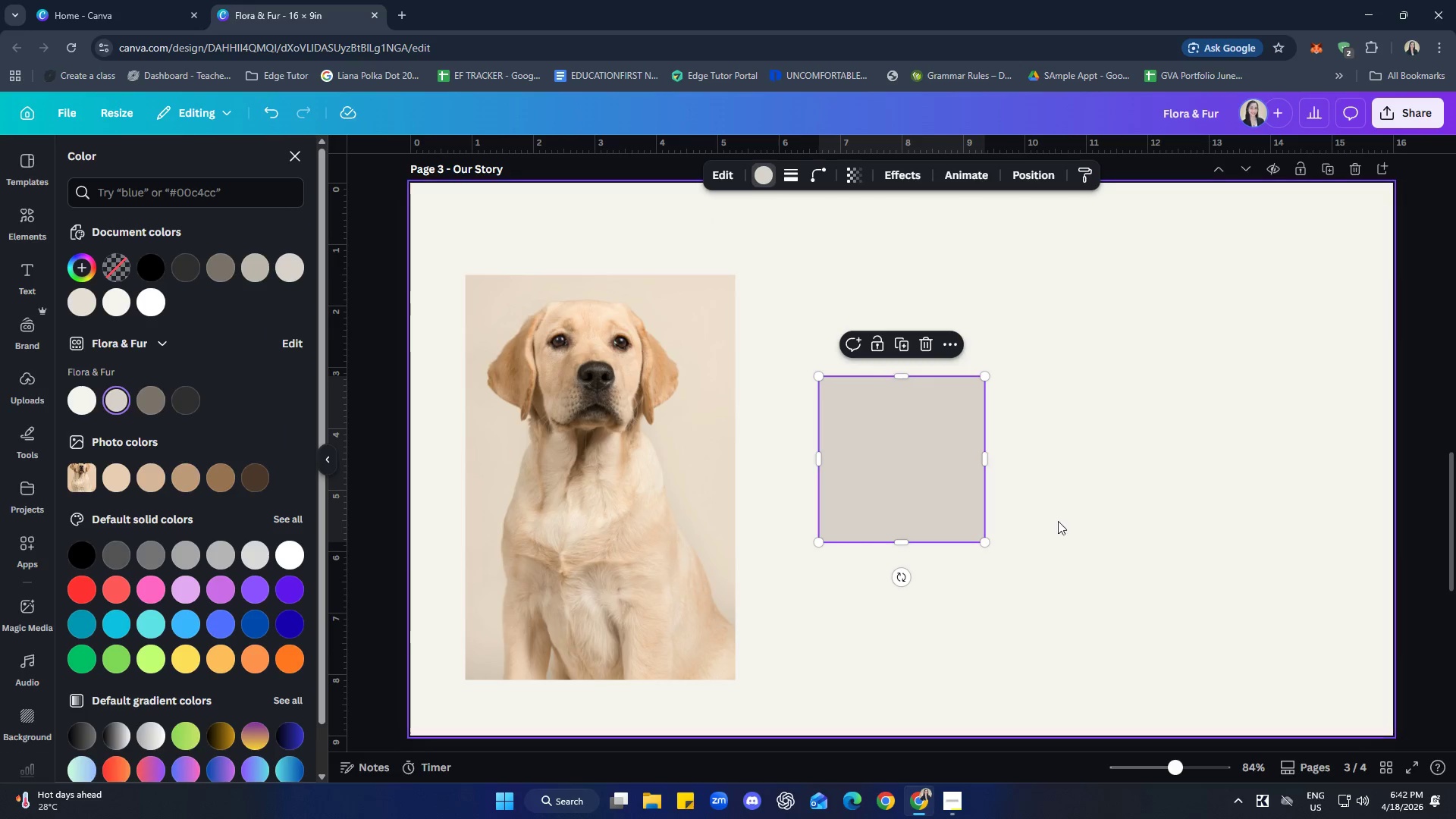 
left_click([1231, 514])
 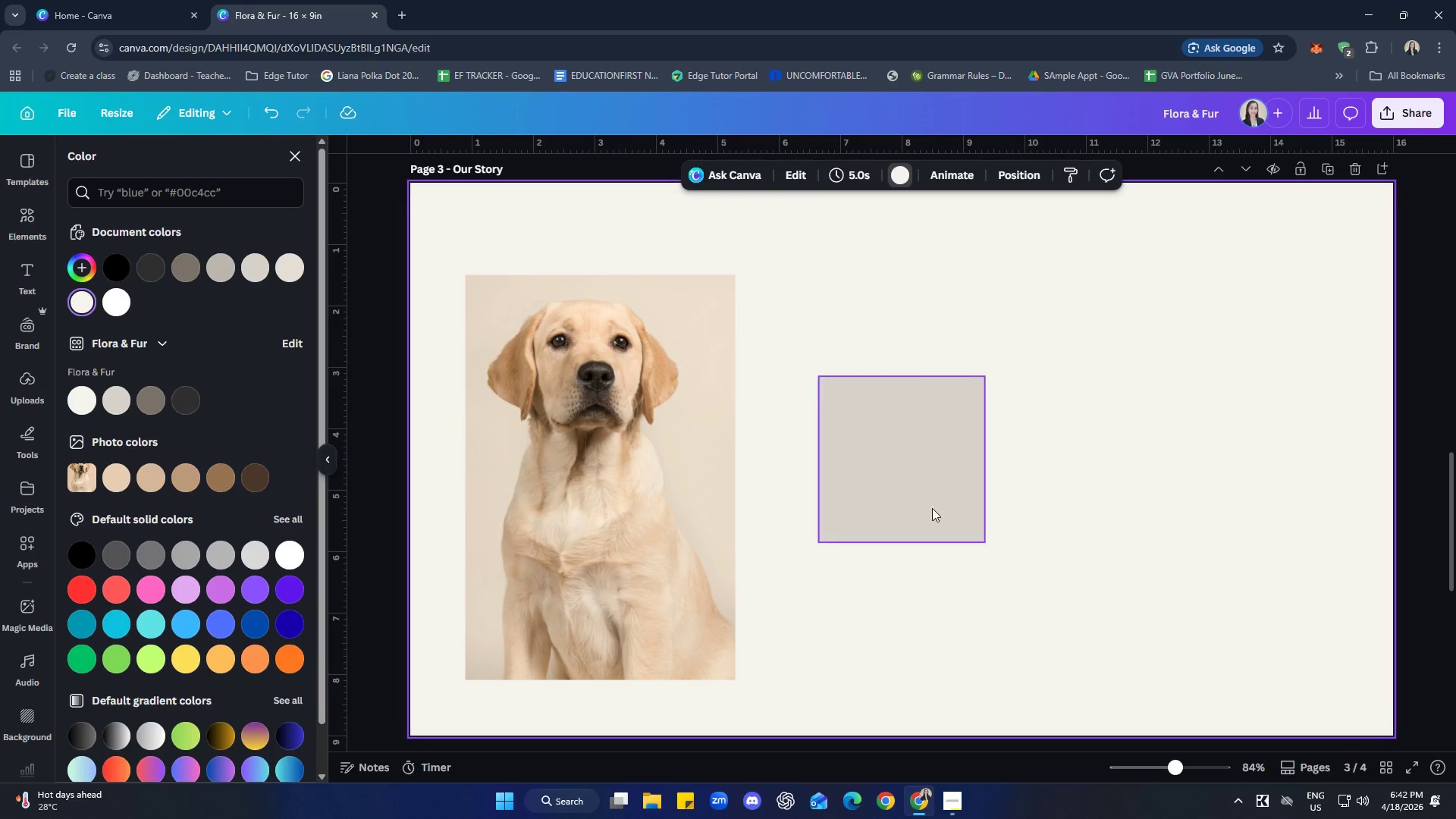 
left_click_drag(start_coordinate=[933, 500], to_coordinate=[795, 393])
 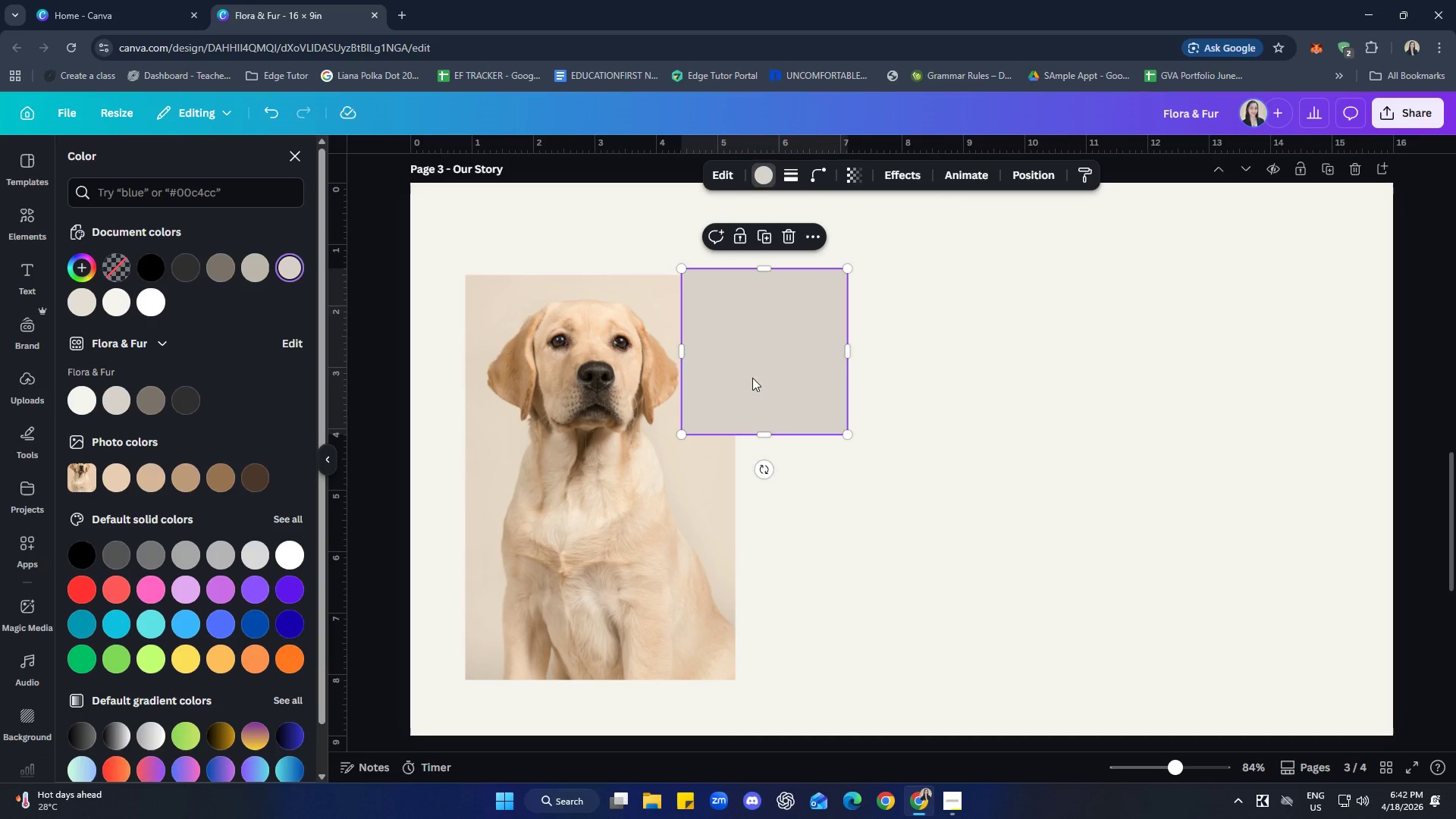 
right_click([740, 365])
 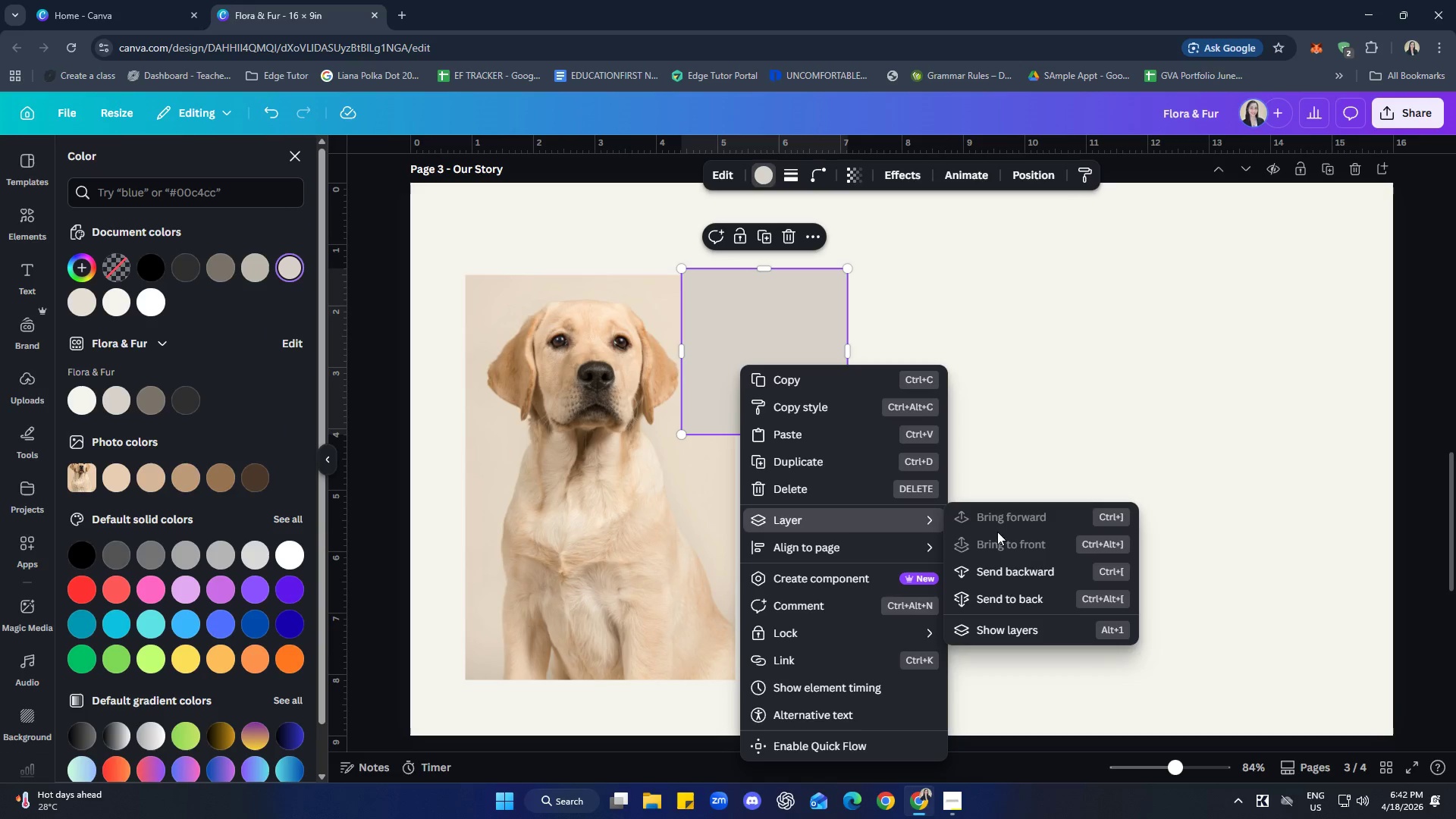 
left_click([1025, 608])
 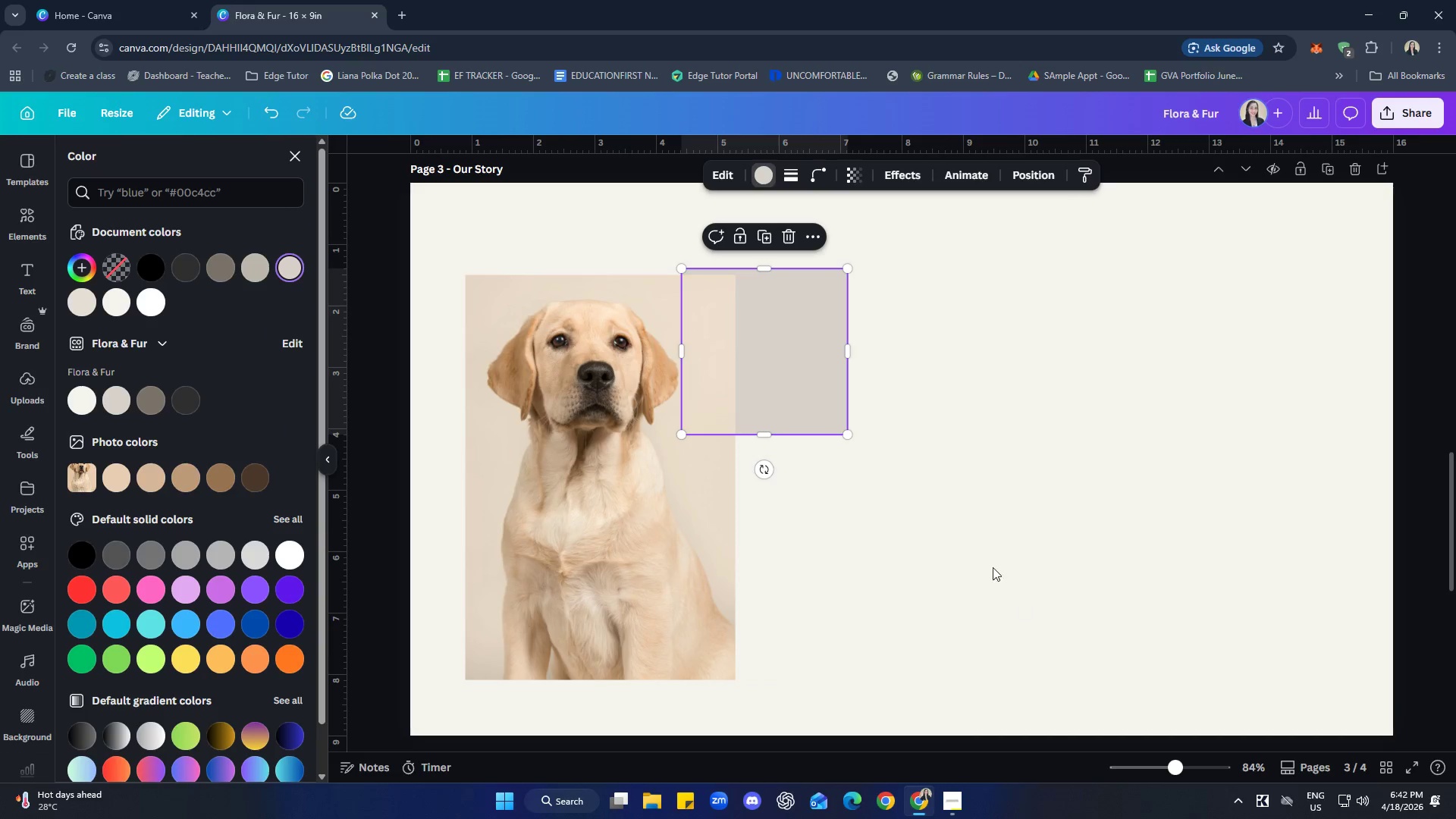 
left_click([986, 525])
 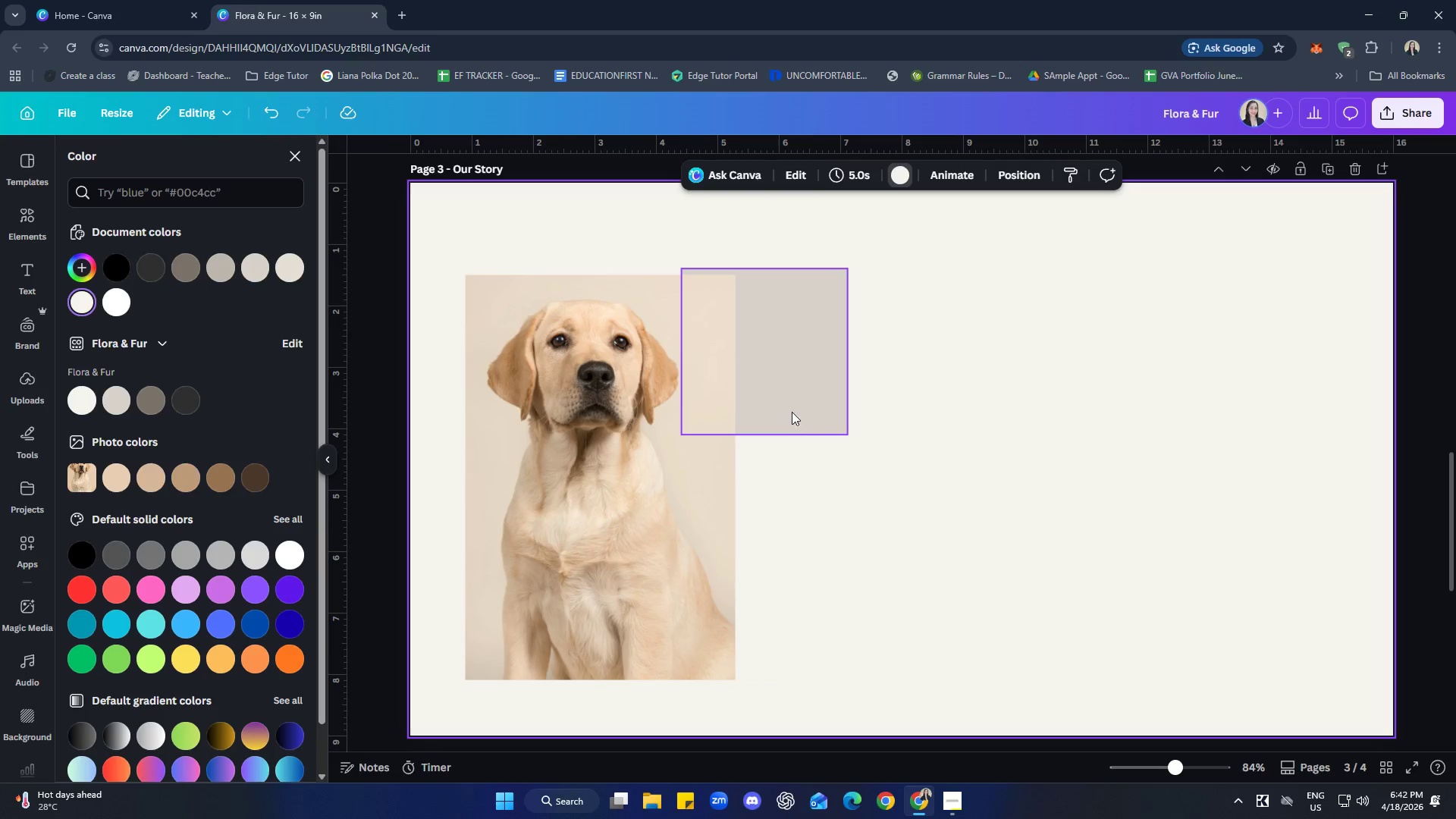 
left_click_drag(start_coordinate=[791, 392], to_coordinate=[603, 374])
 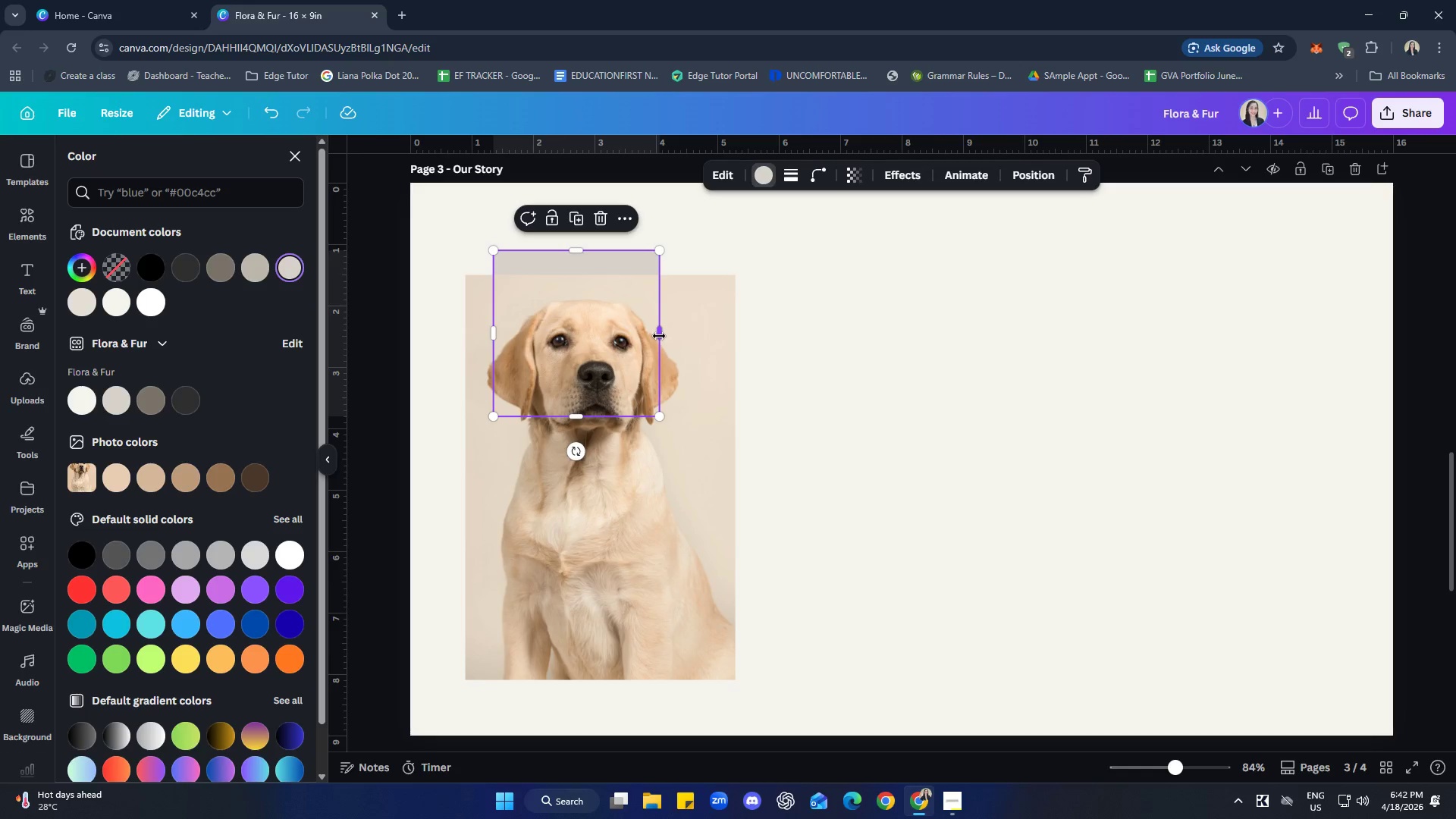 
left_click_drag(start_coordinate=[659, 336], to_coordinate=[1339, 355])
 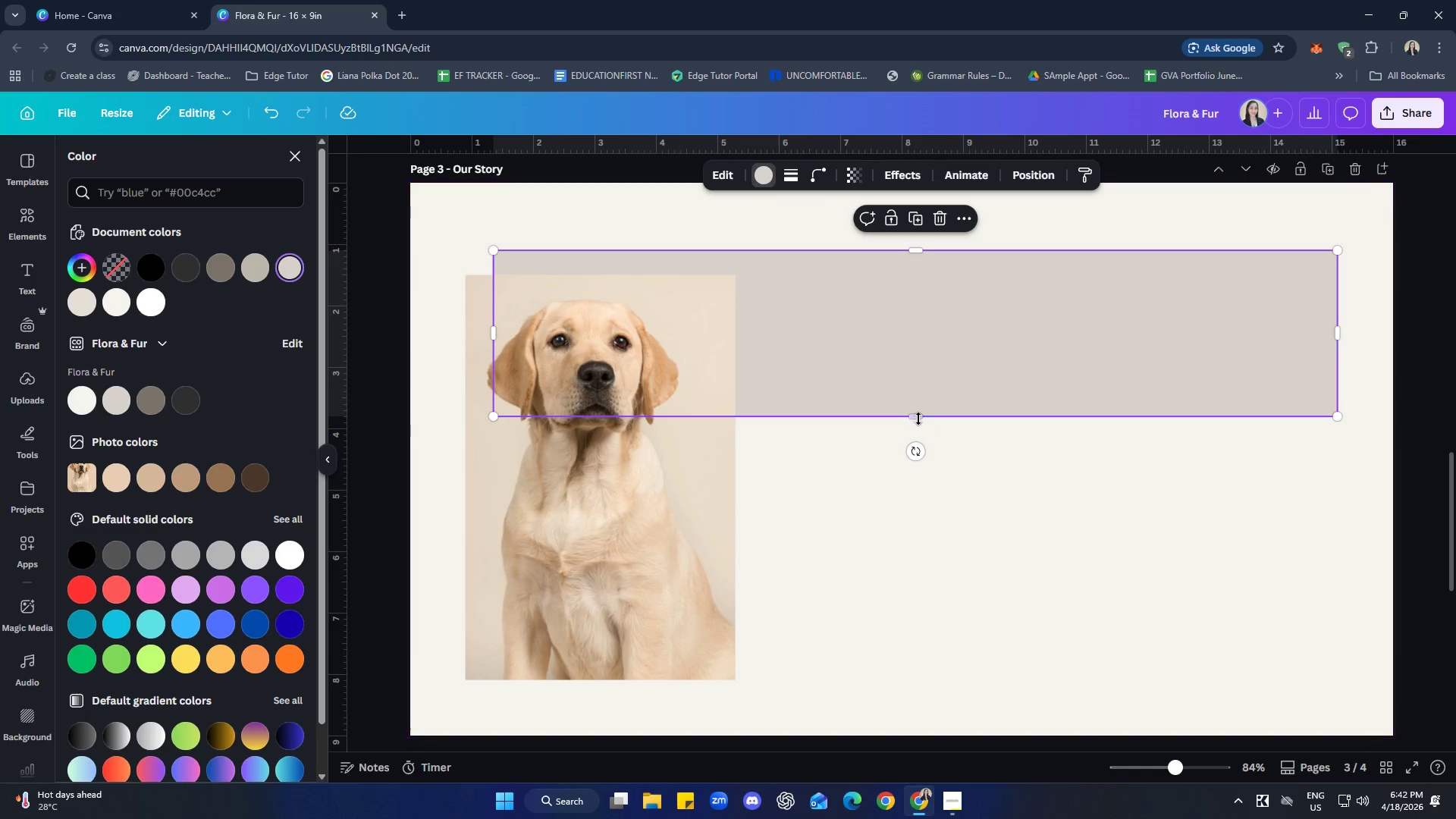 
left_click_drag(start_coordinate=[917, 416], to_coordinate=[931, 654])
 